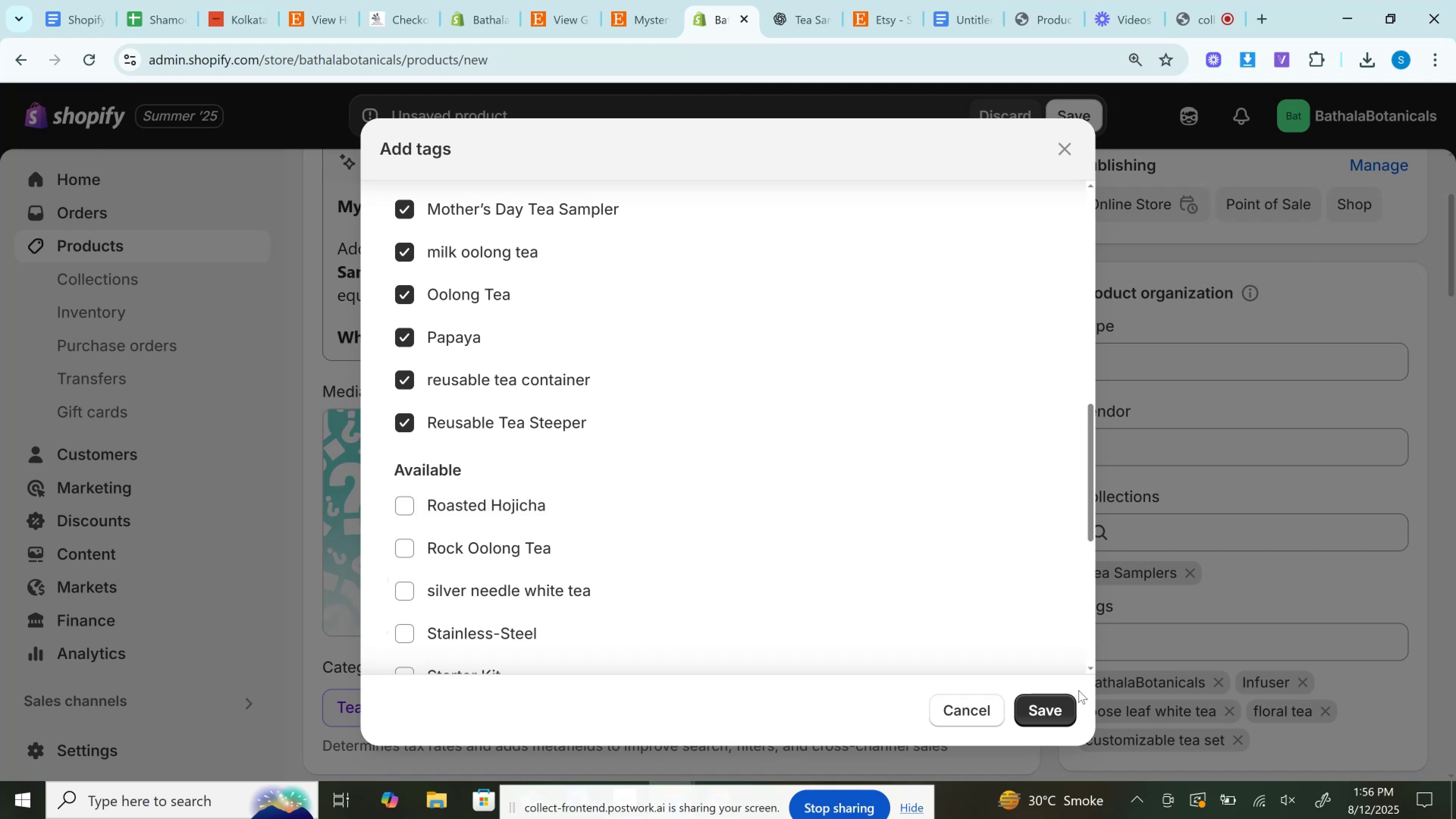 
left_click([1047, 700])
 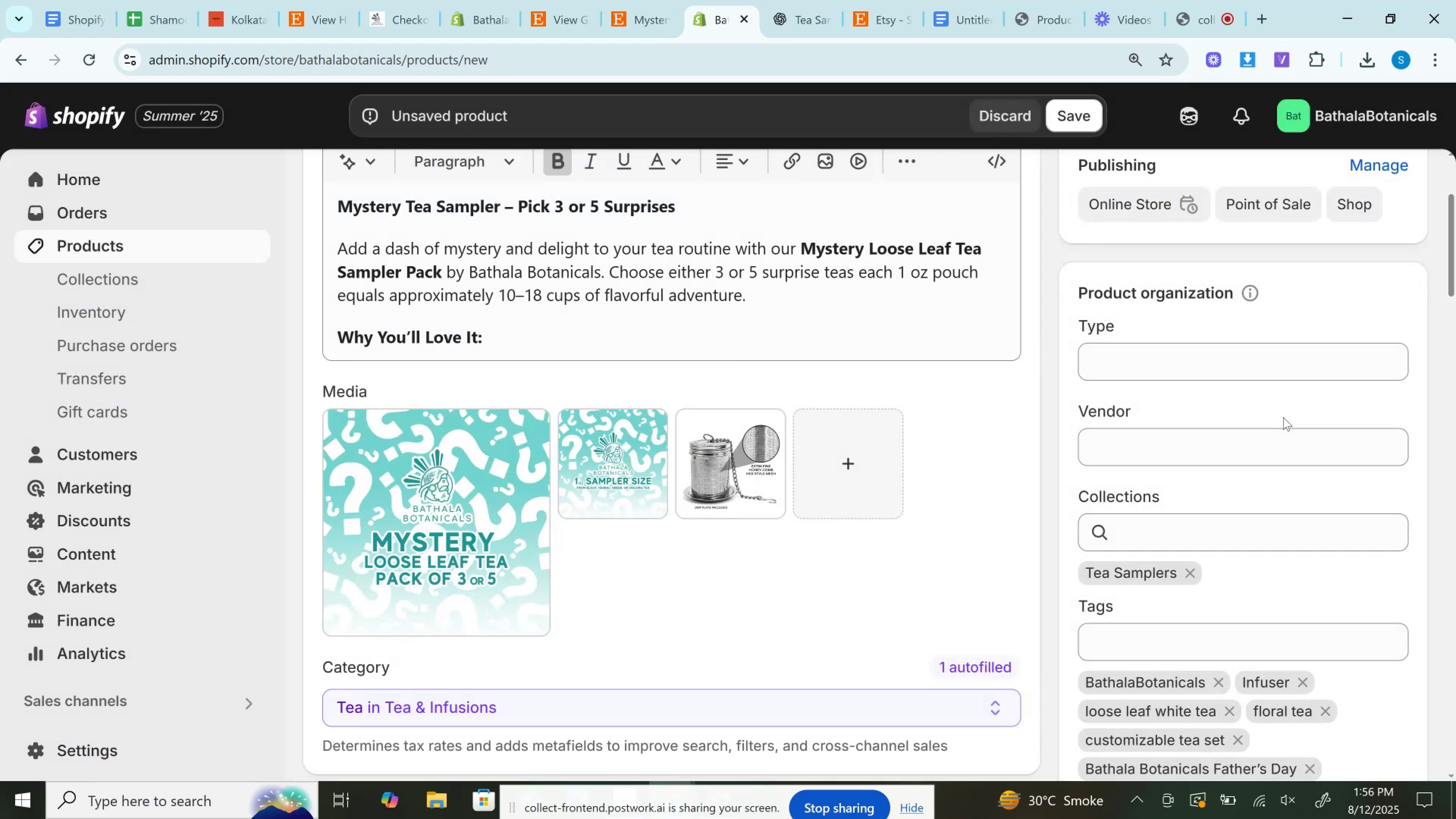 
scroll: coordinate [855, 546], scroll_direction: down, amount: 16.0
 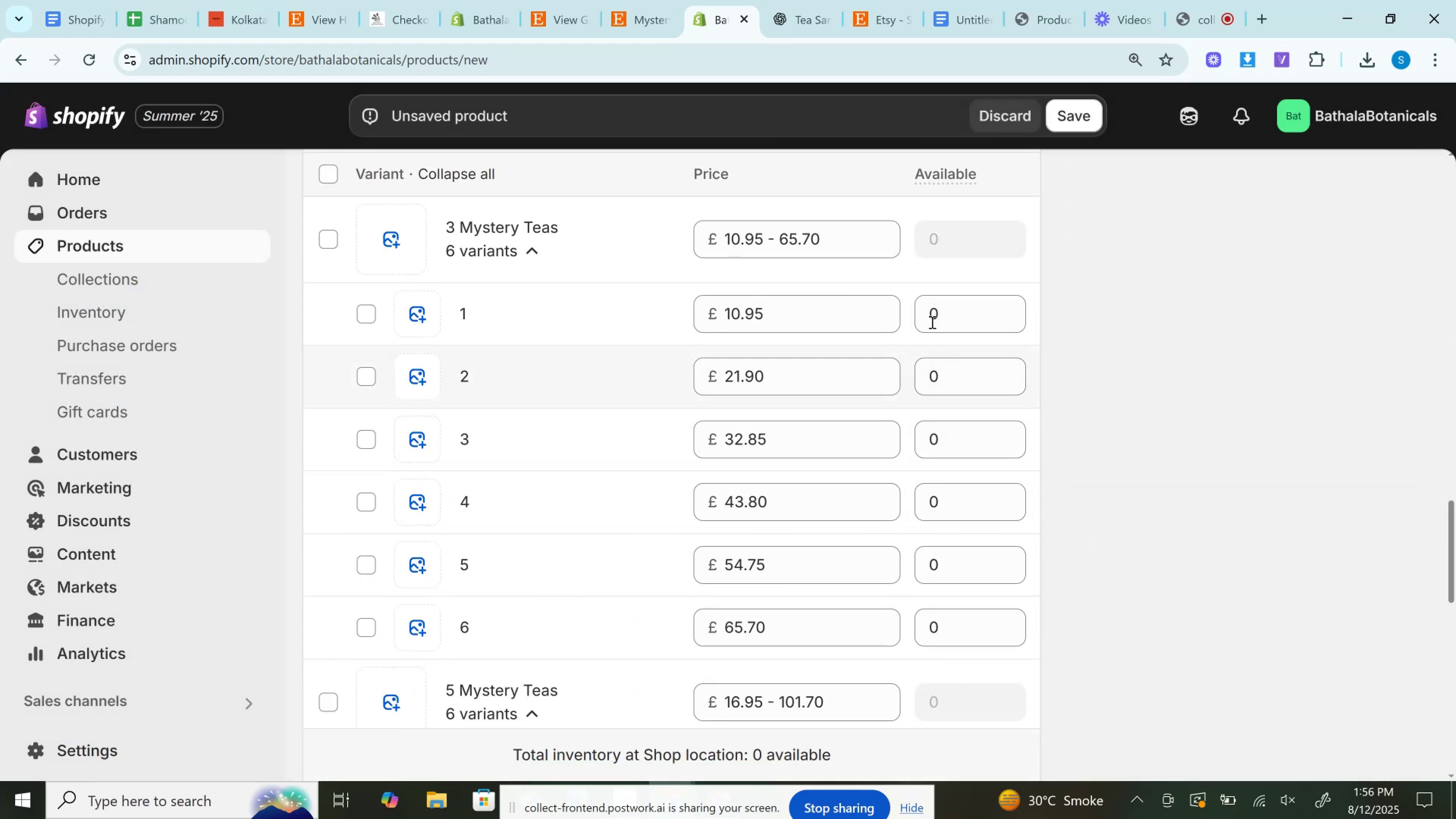 
double_click([931, 322])
 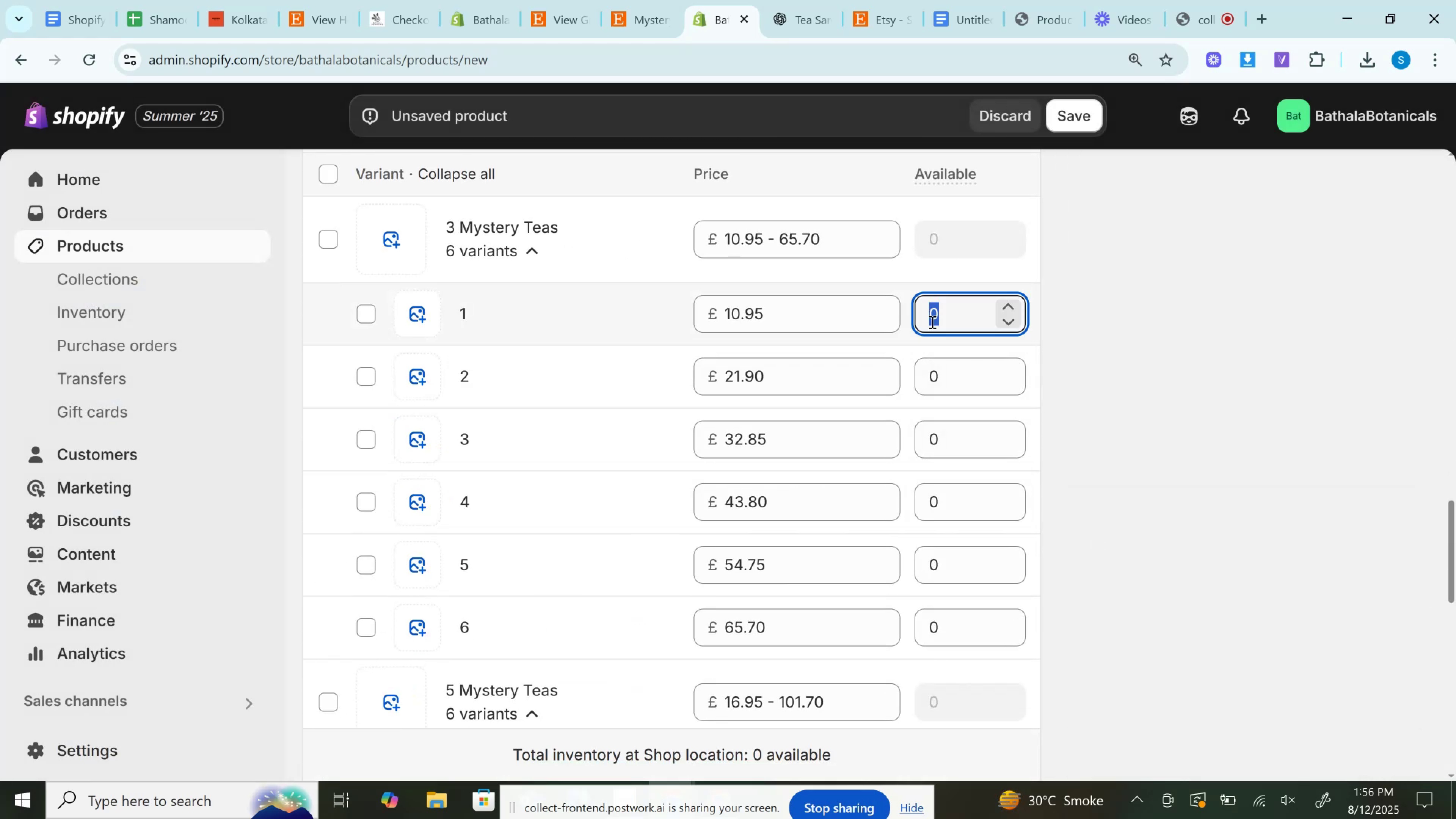 
type(33)
 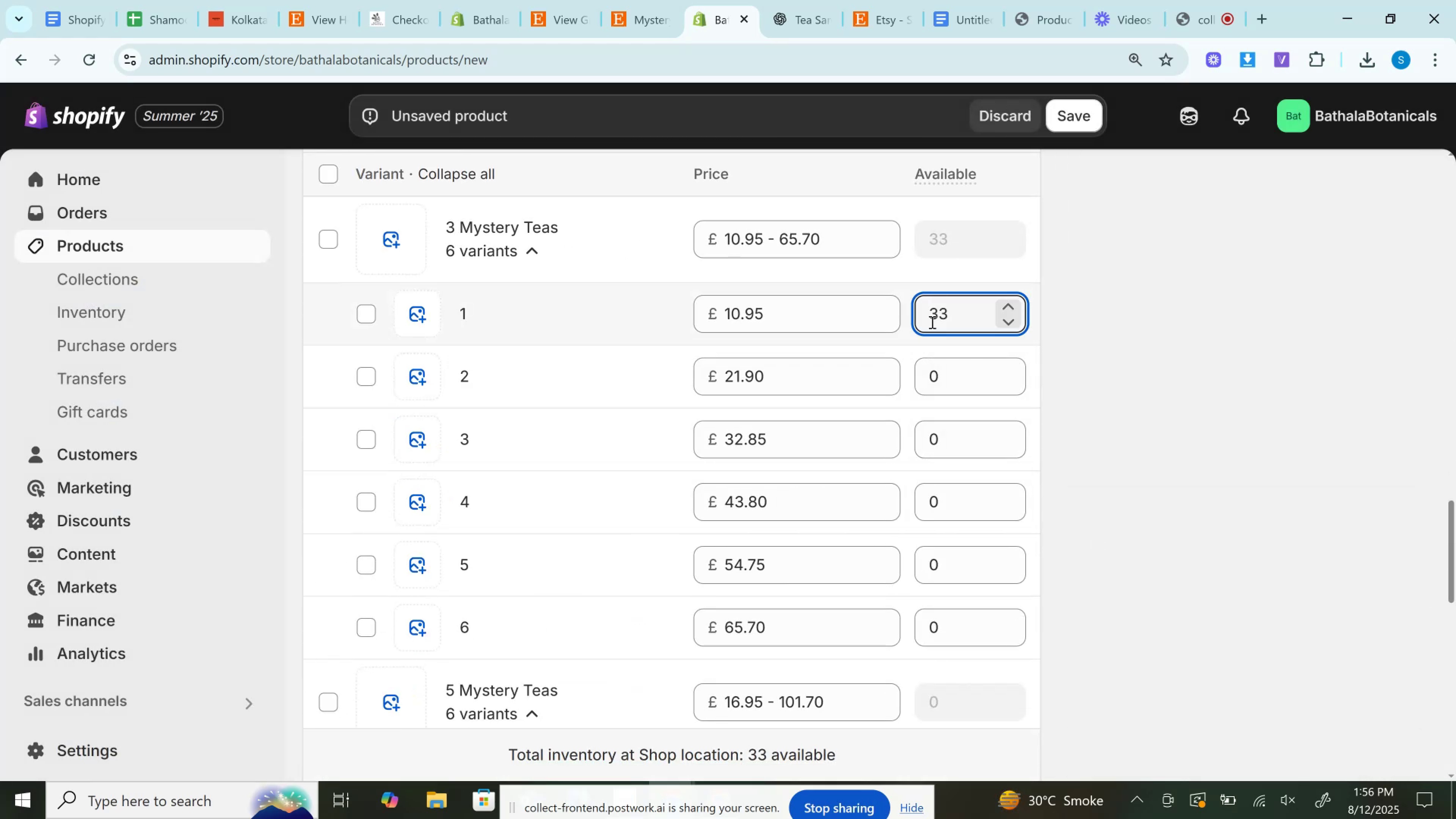 
double_click([931, 322])
 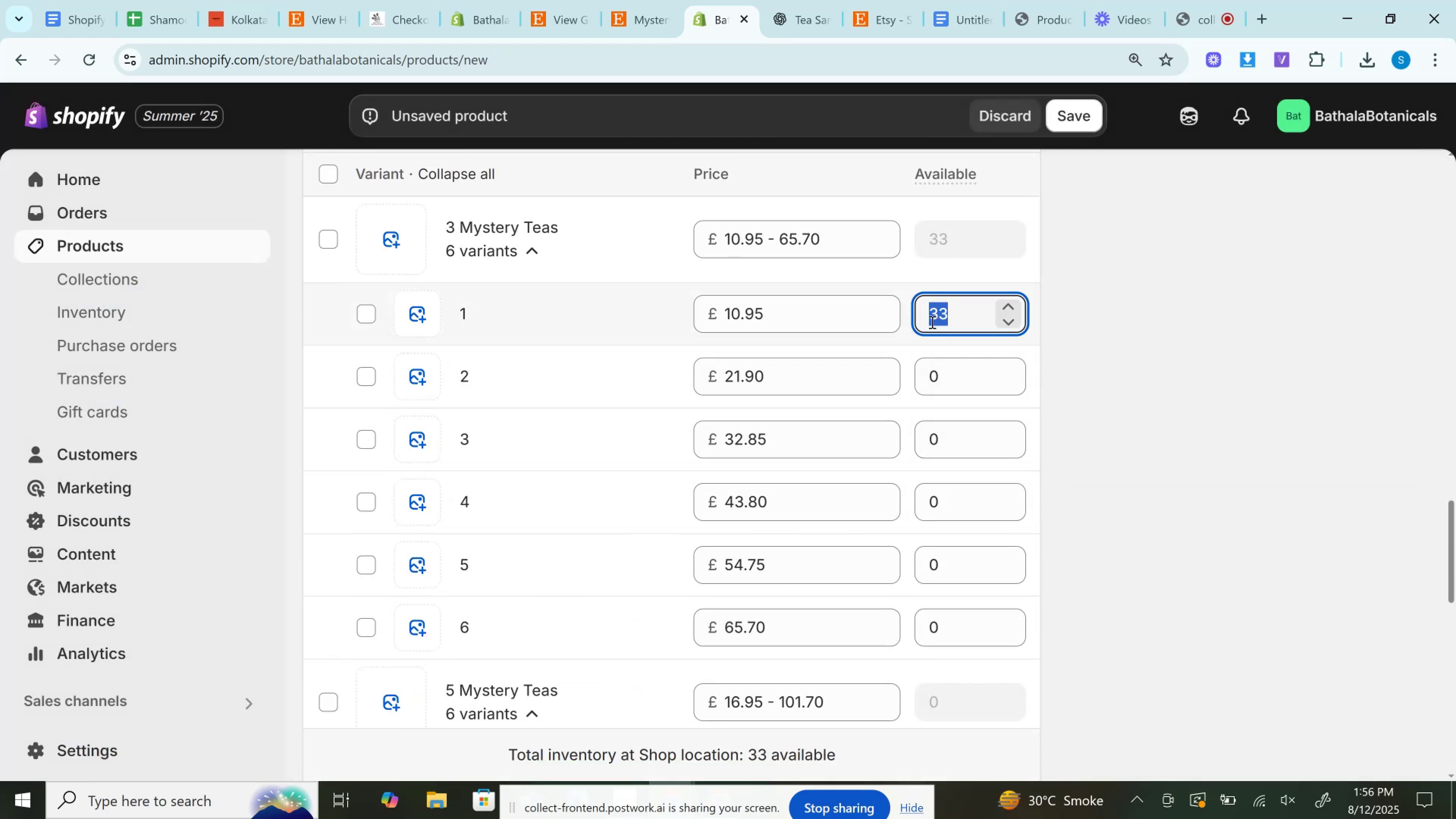 
type(50)
 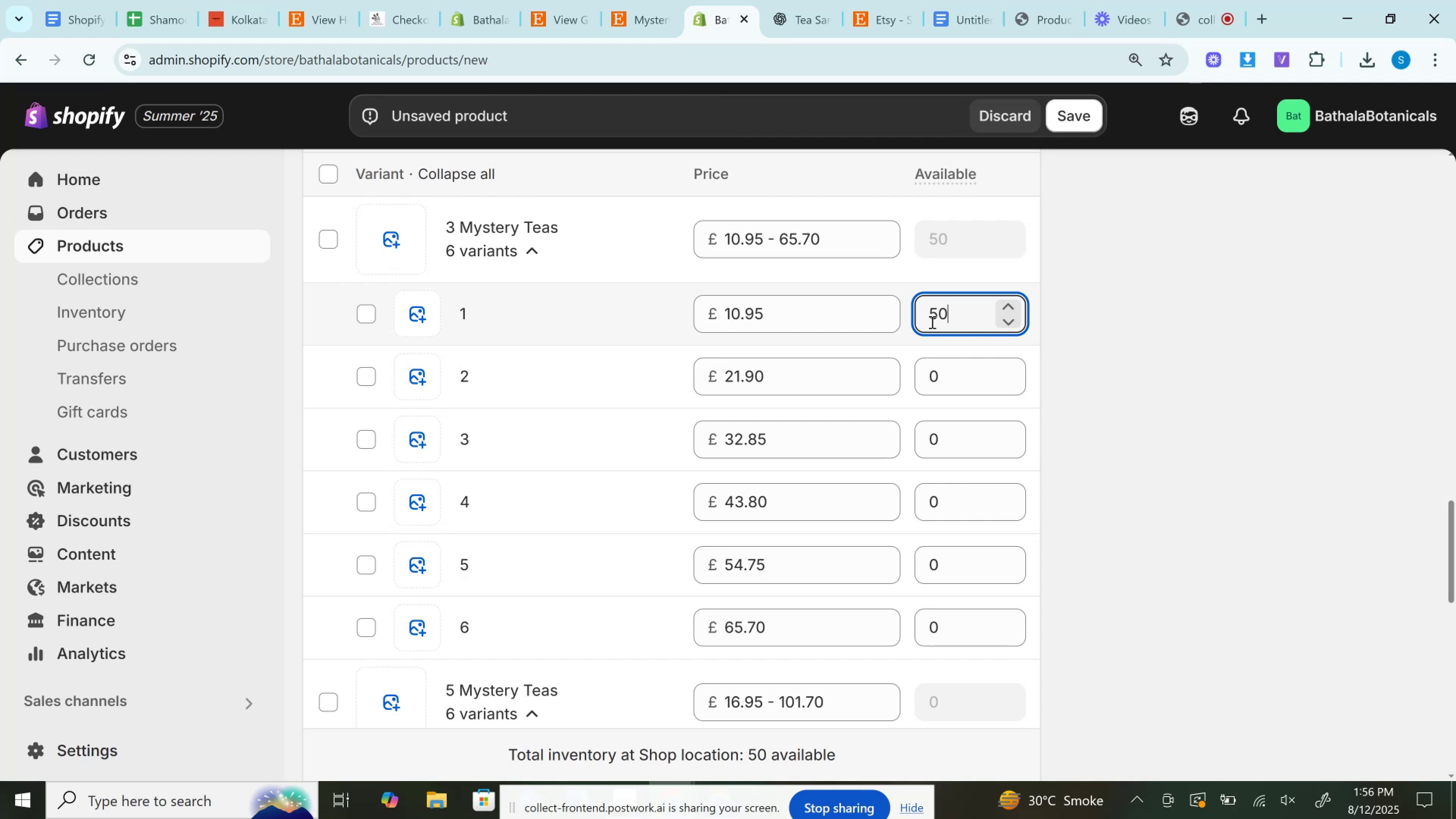 
key(Control+A)
 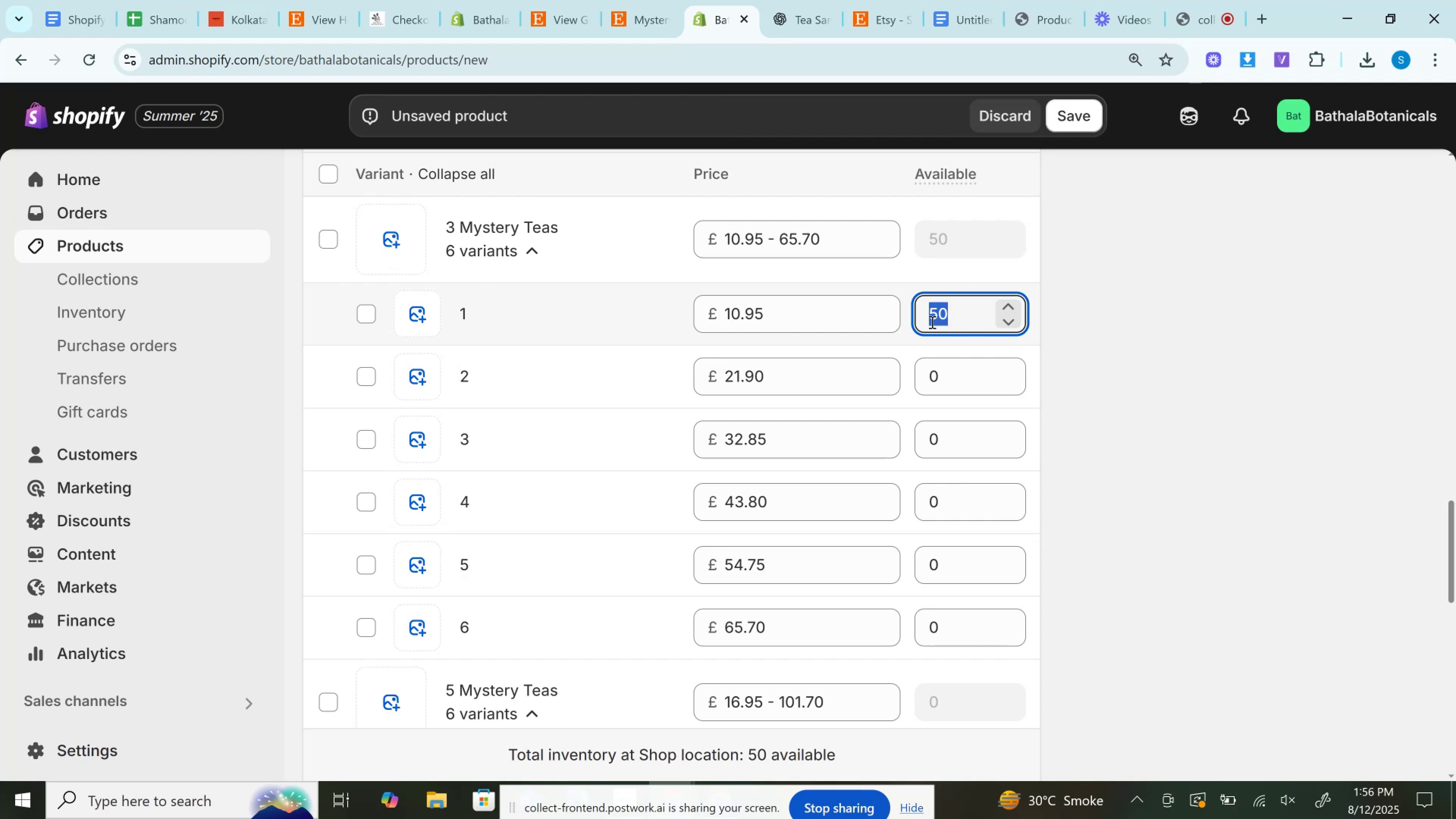 
key(Control+C)
 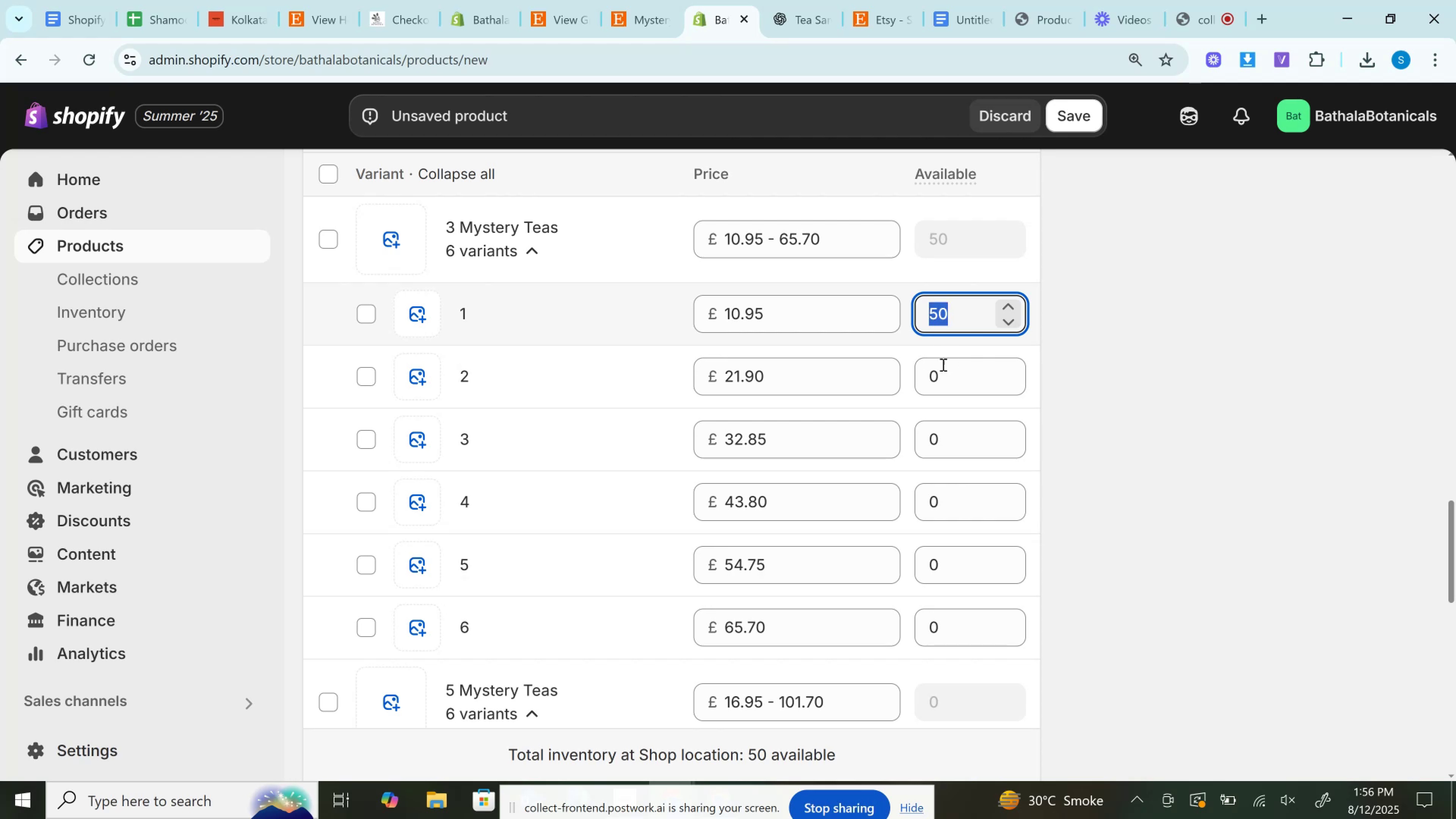 
key(Control+A)
 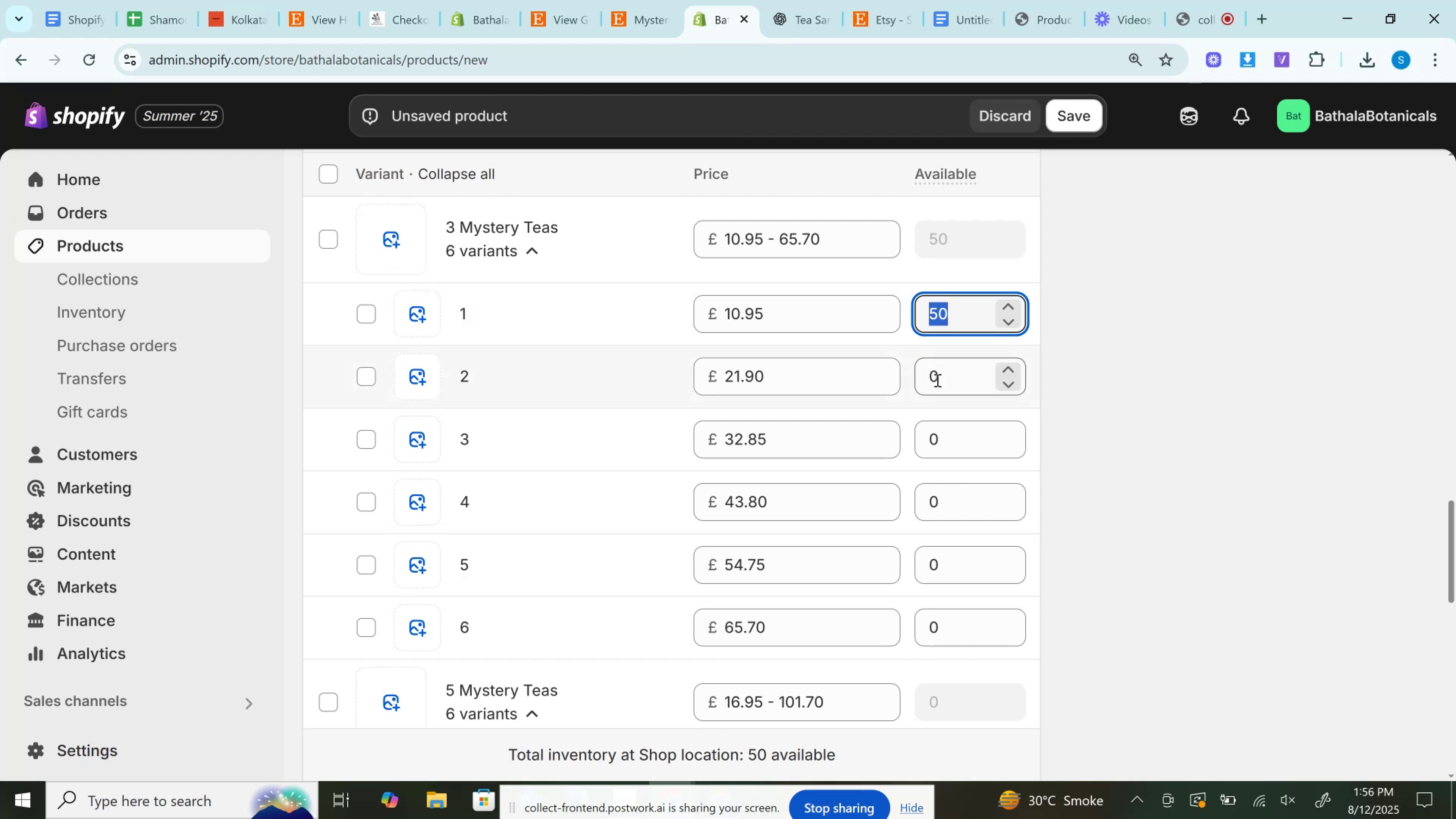 
left_click([937, 380])
 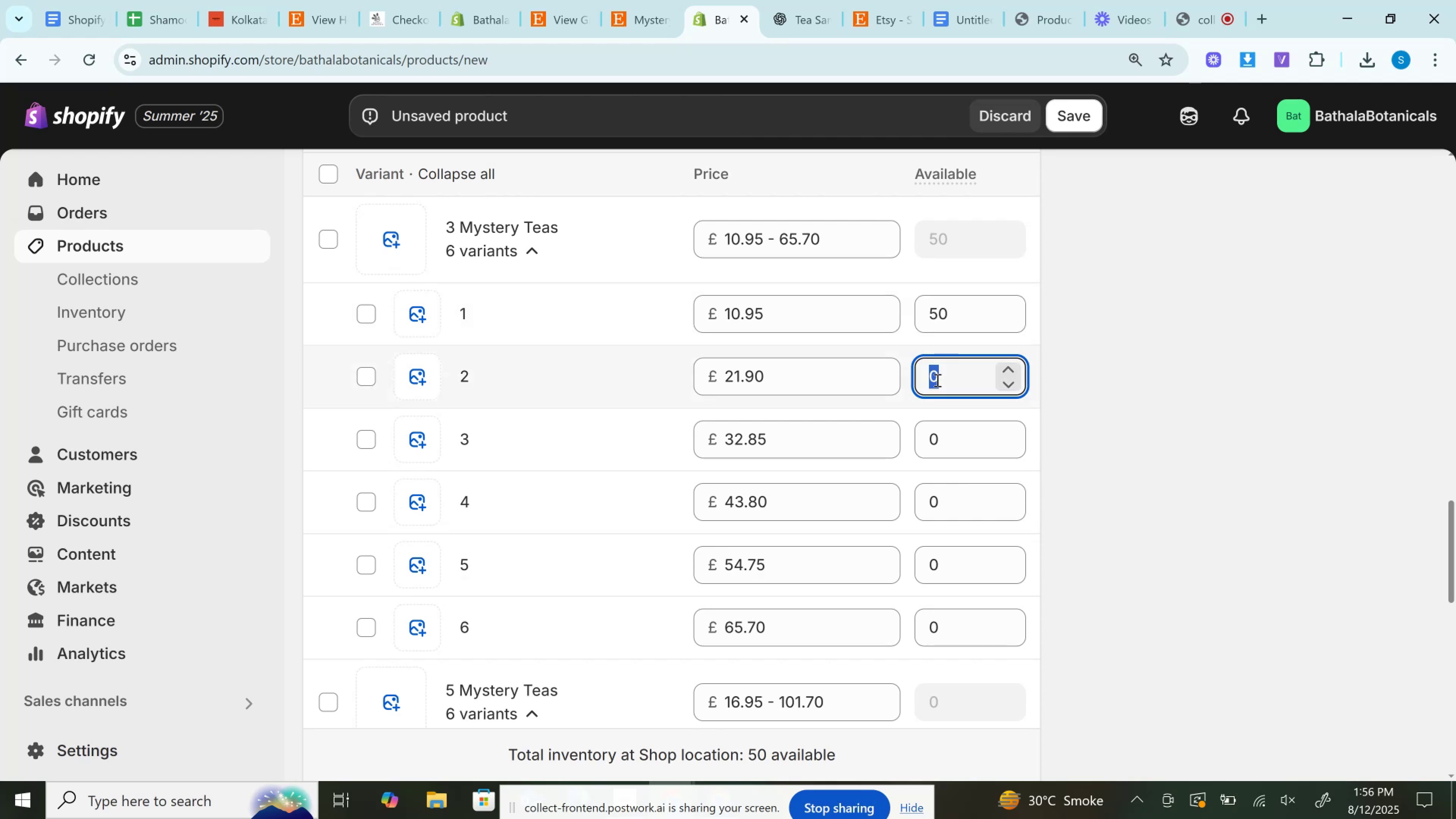 
key(Control+V)
 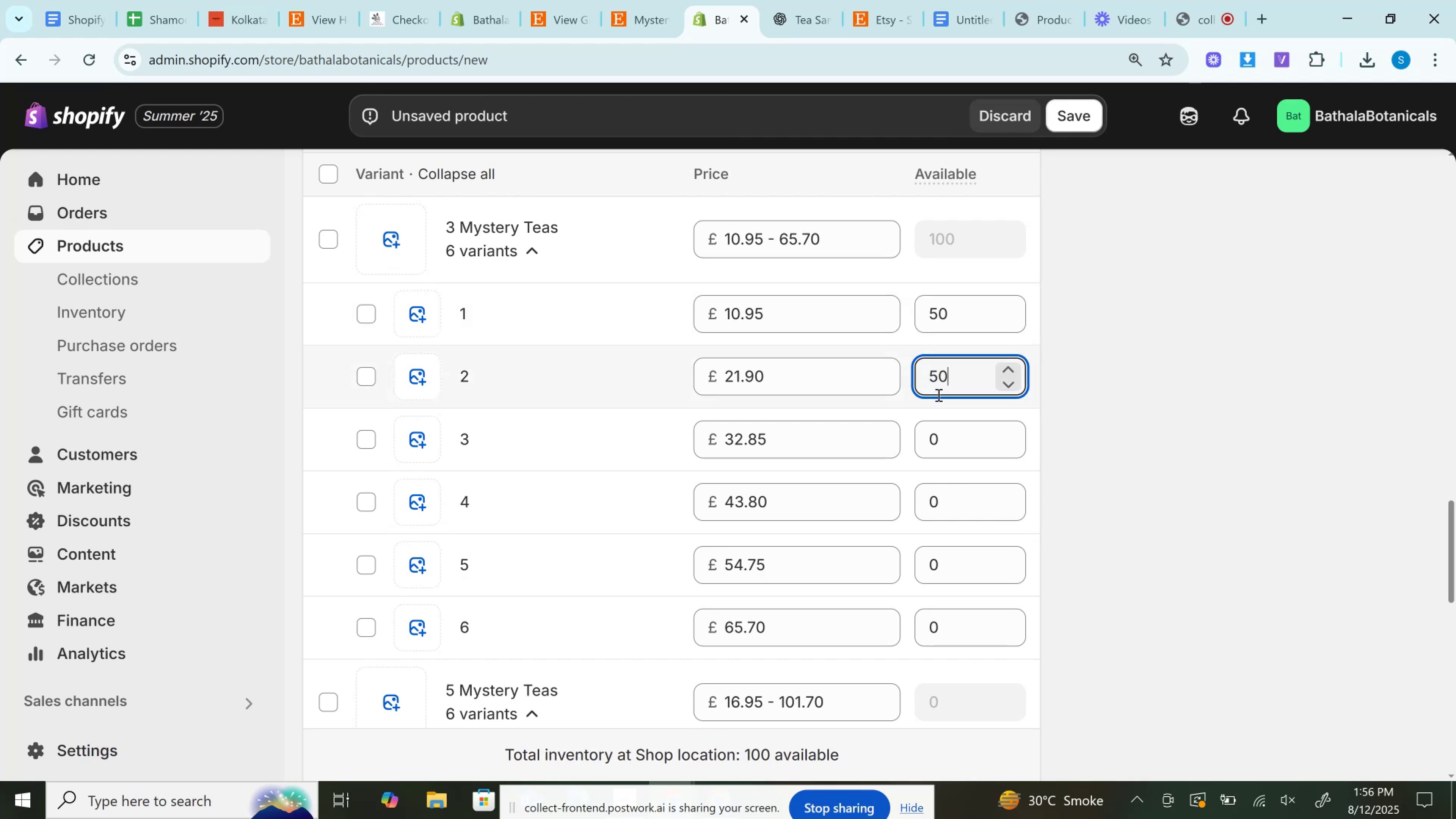 
key(Control+A)
 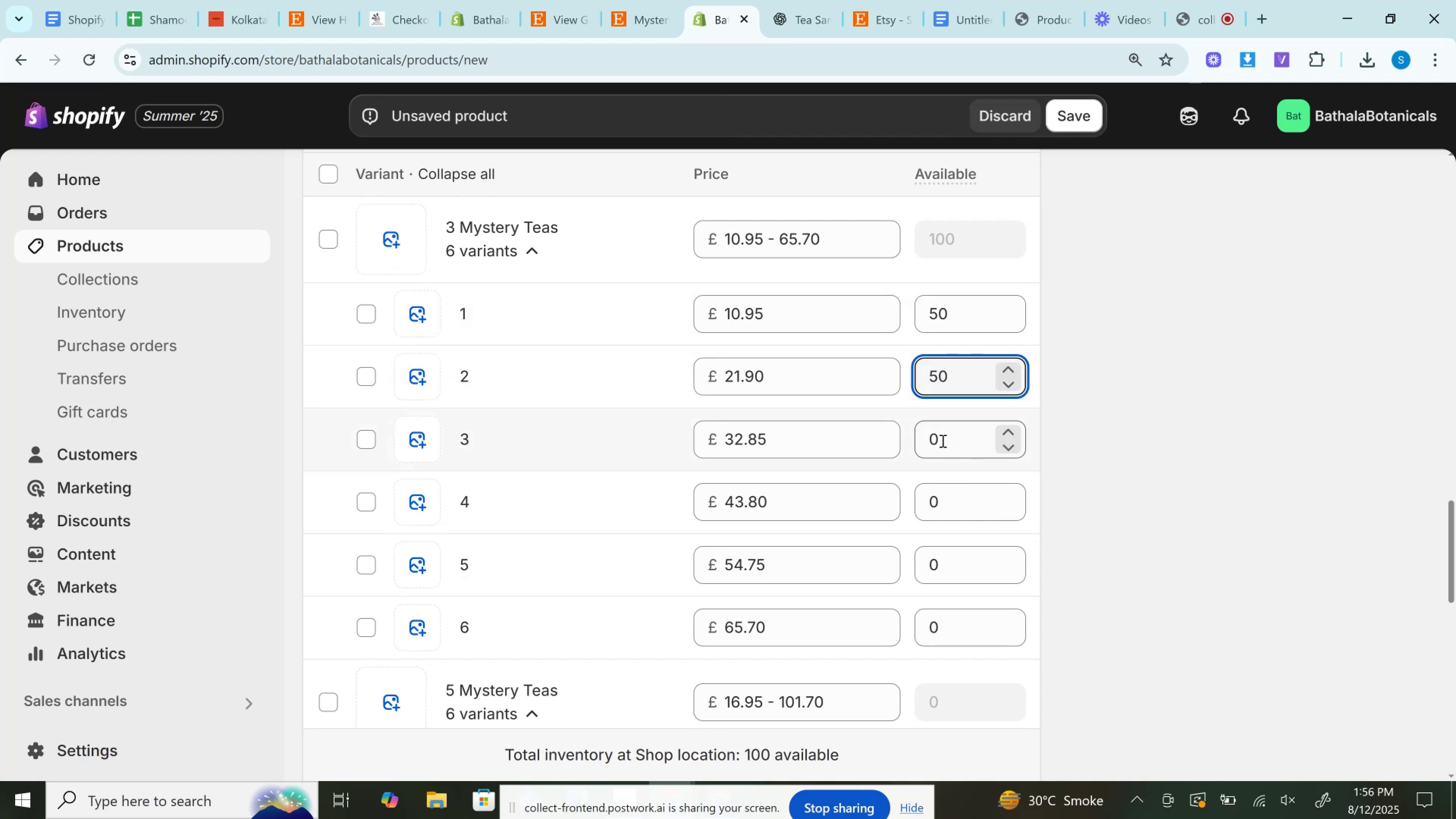 
left_click([942, 441])
 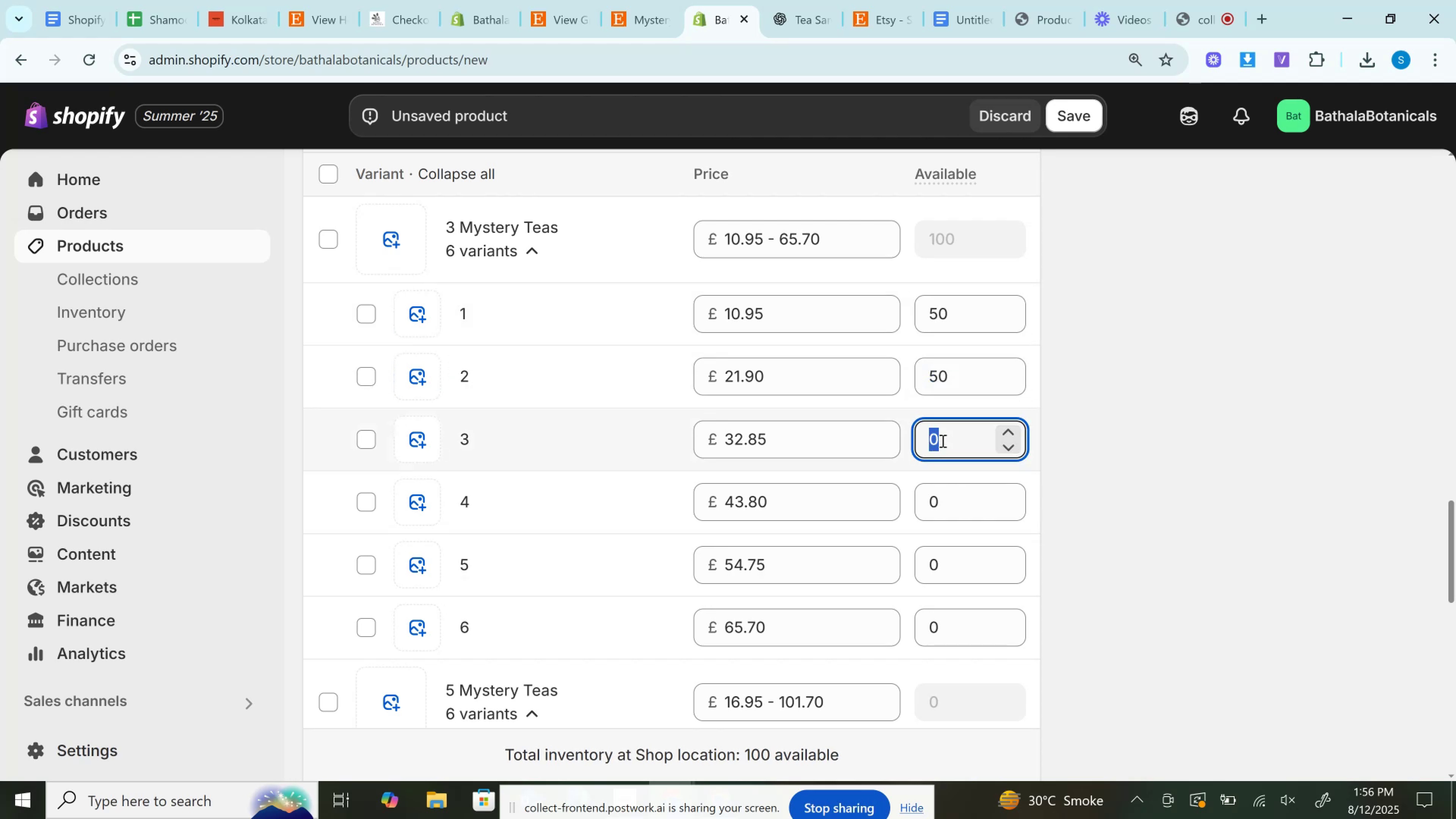 
key(Control+V)
 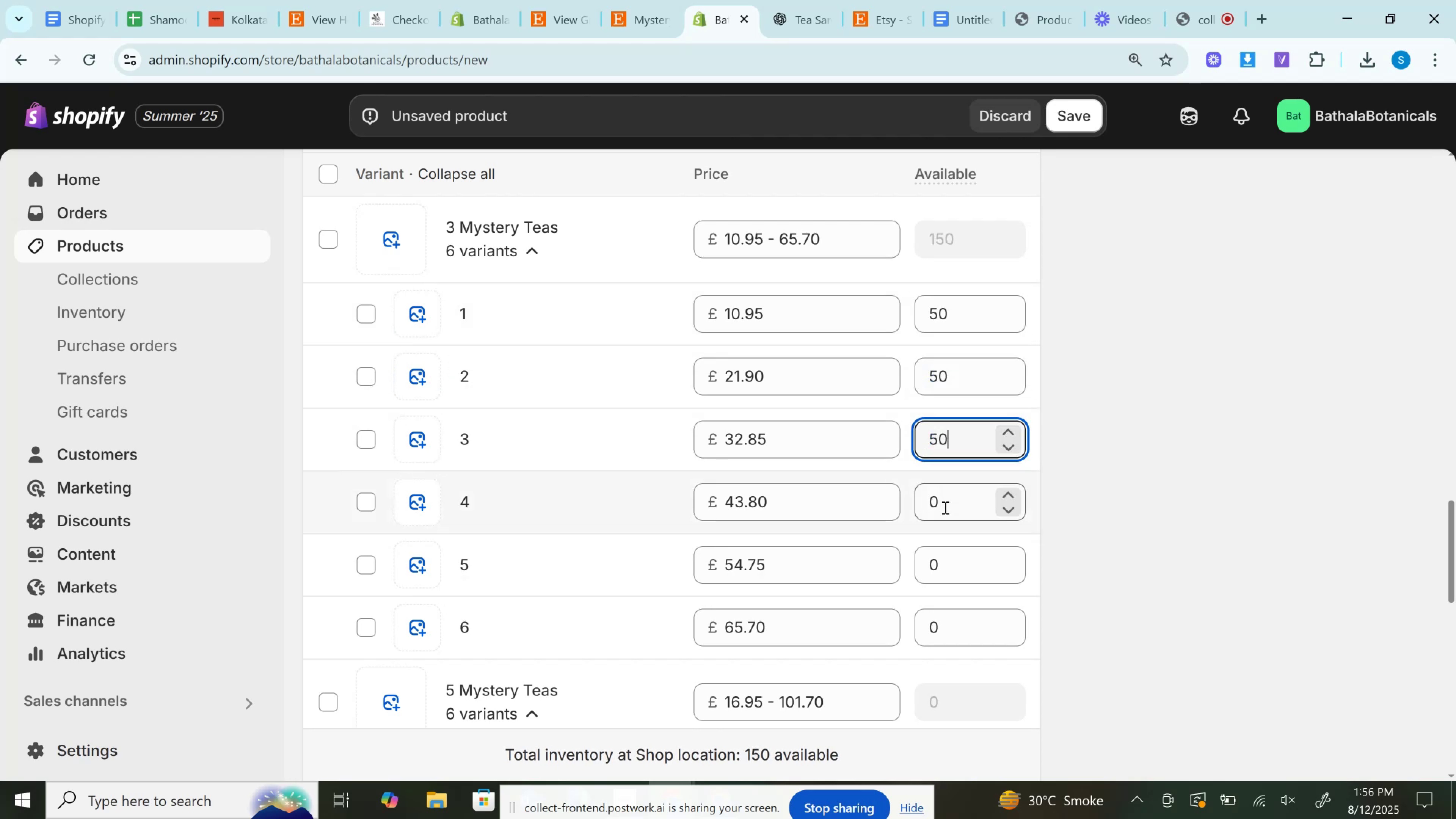 
left_click([944, 507])
 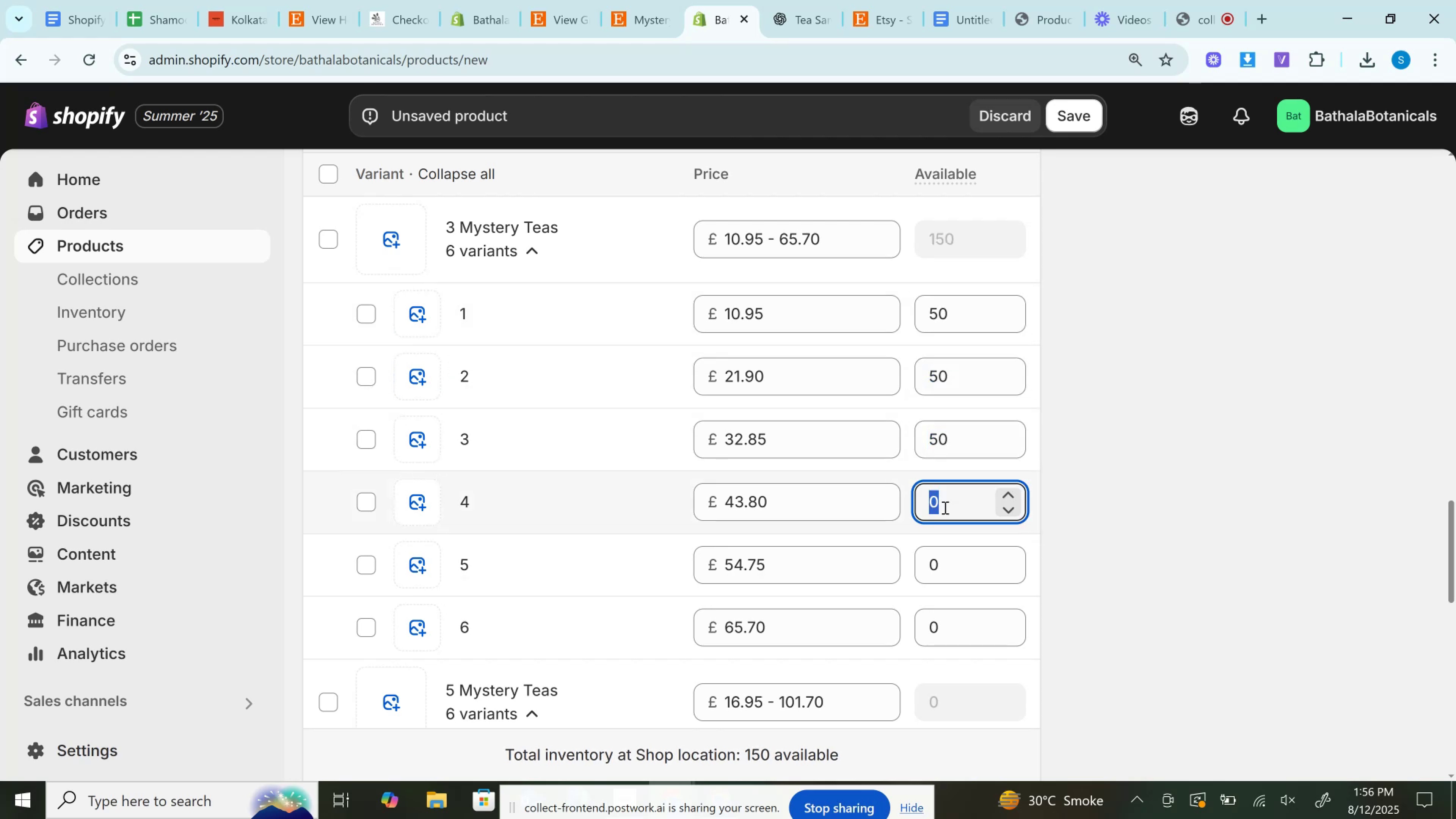 
key(Control+V)
 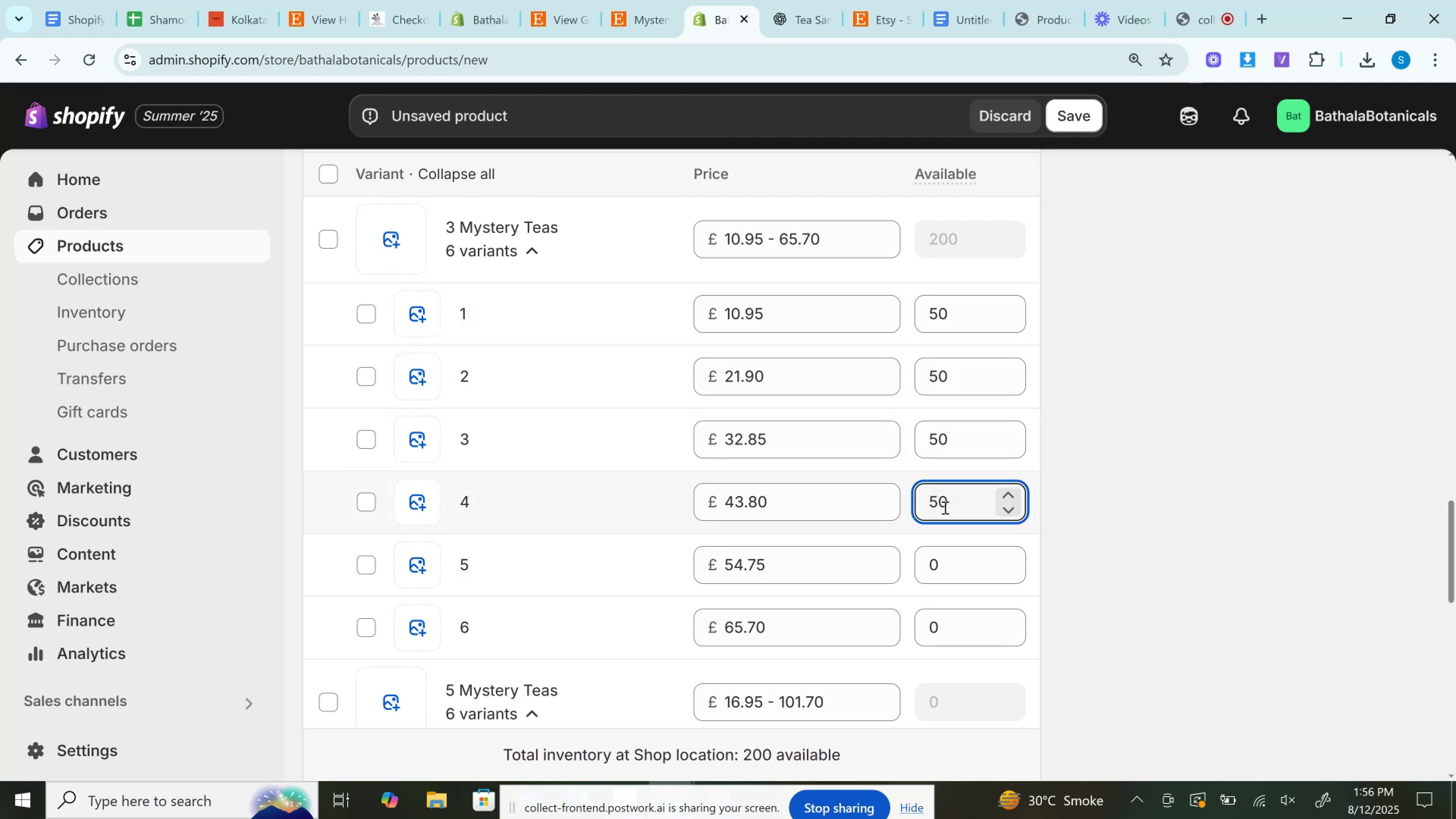 
key(Control+A)
 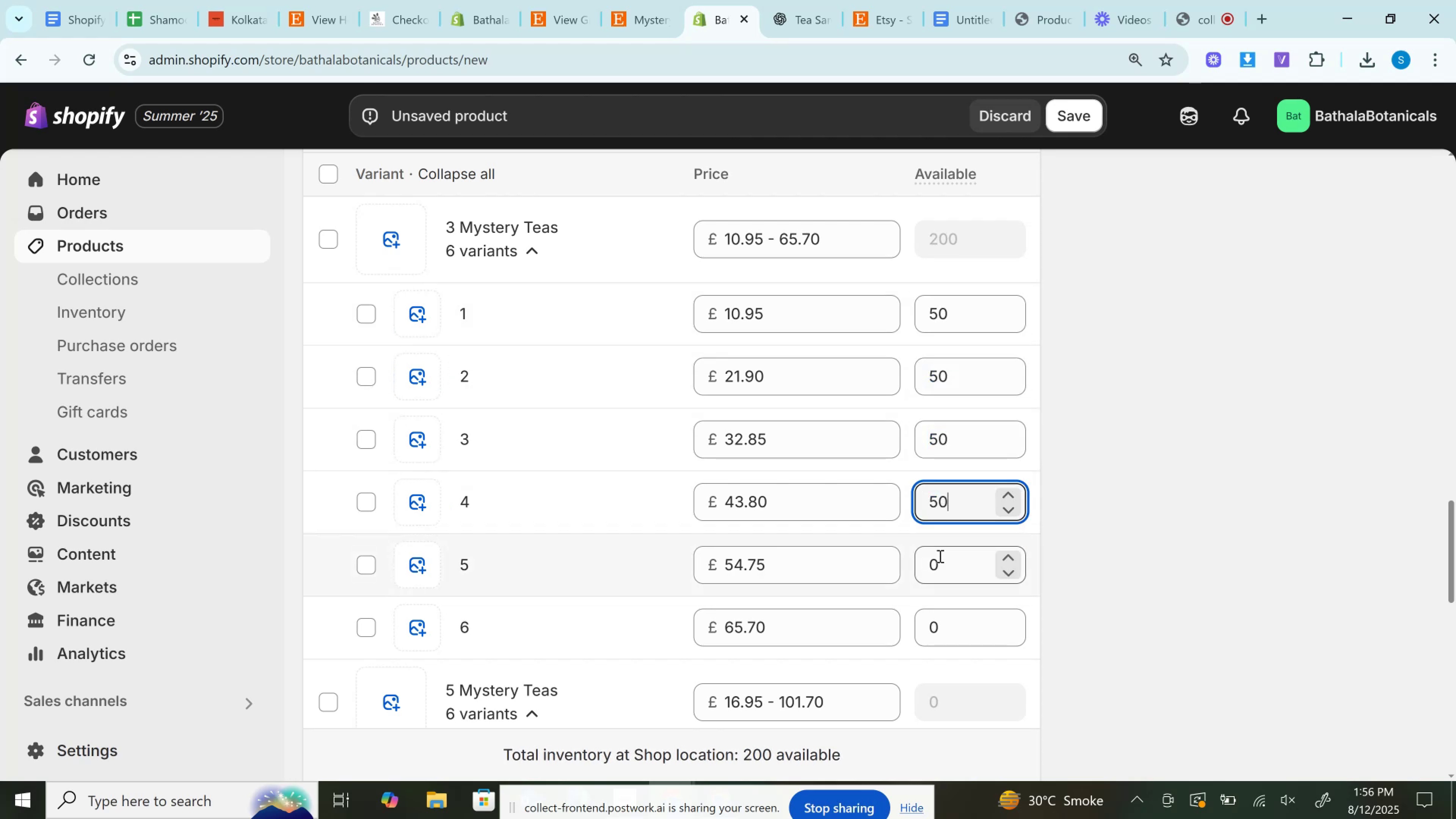 
left_click([939, 556])
 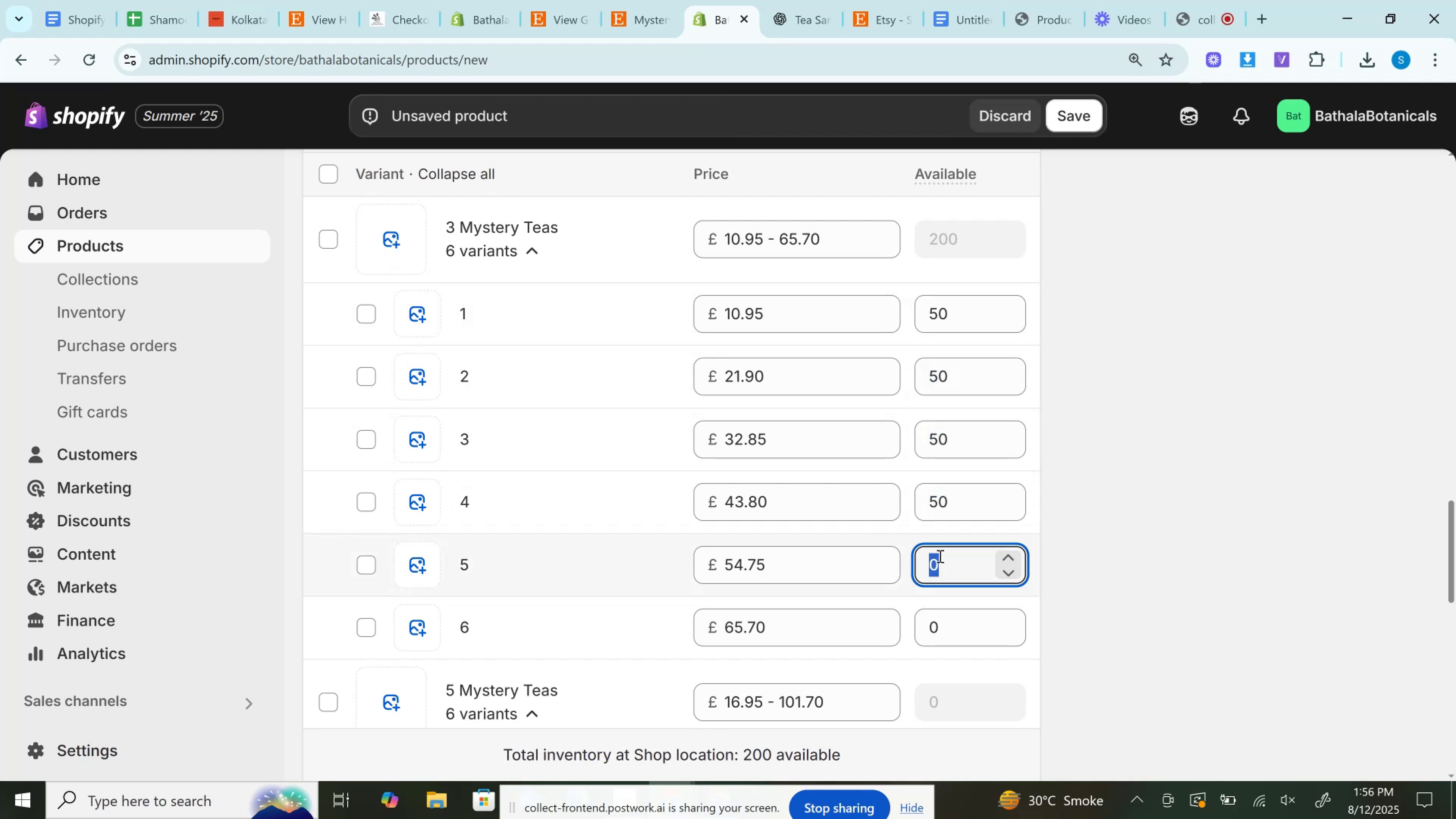 
key(Control+V)
 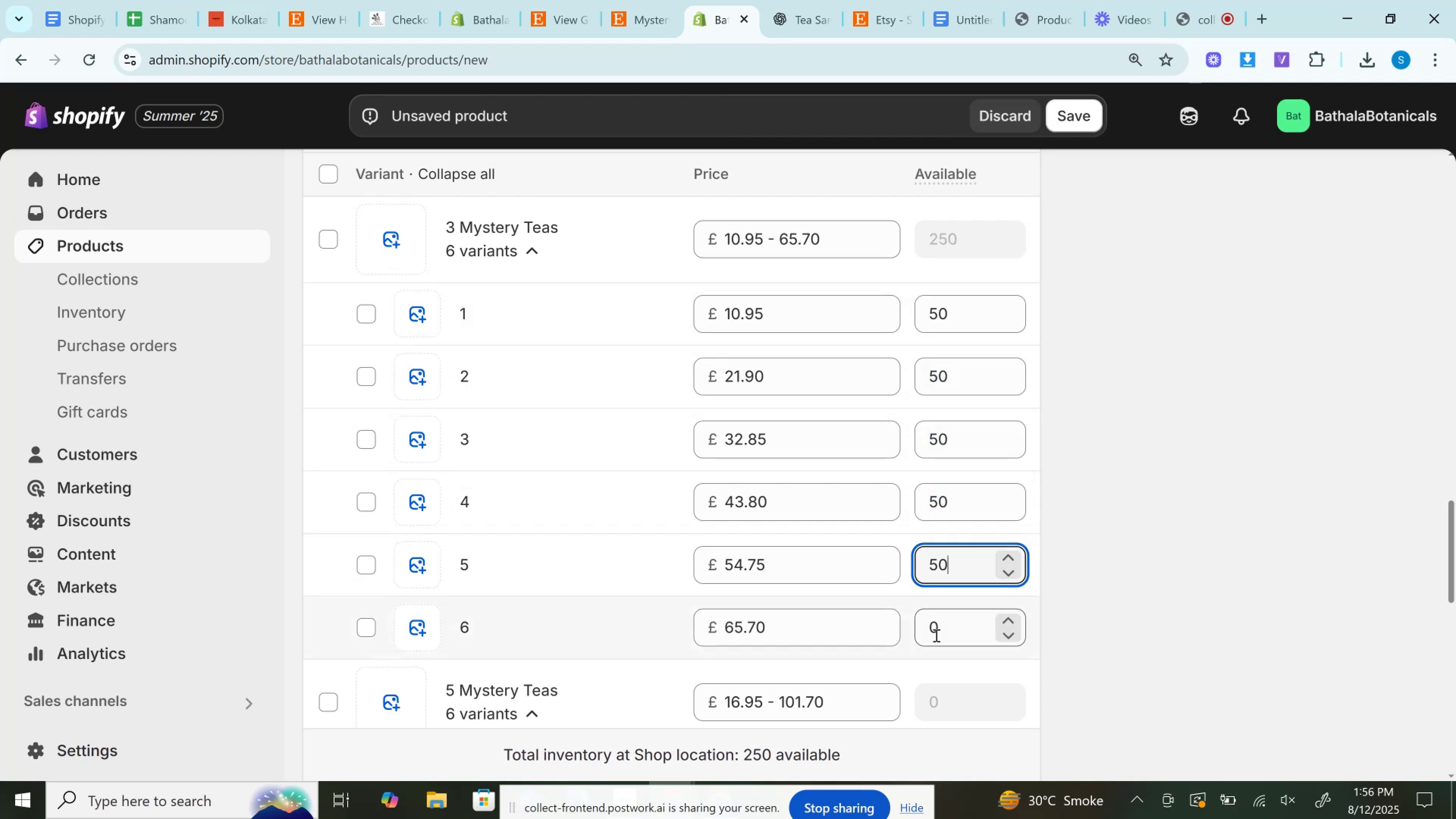 
left_click([935, 635])
 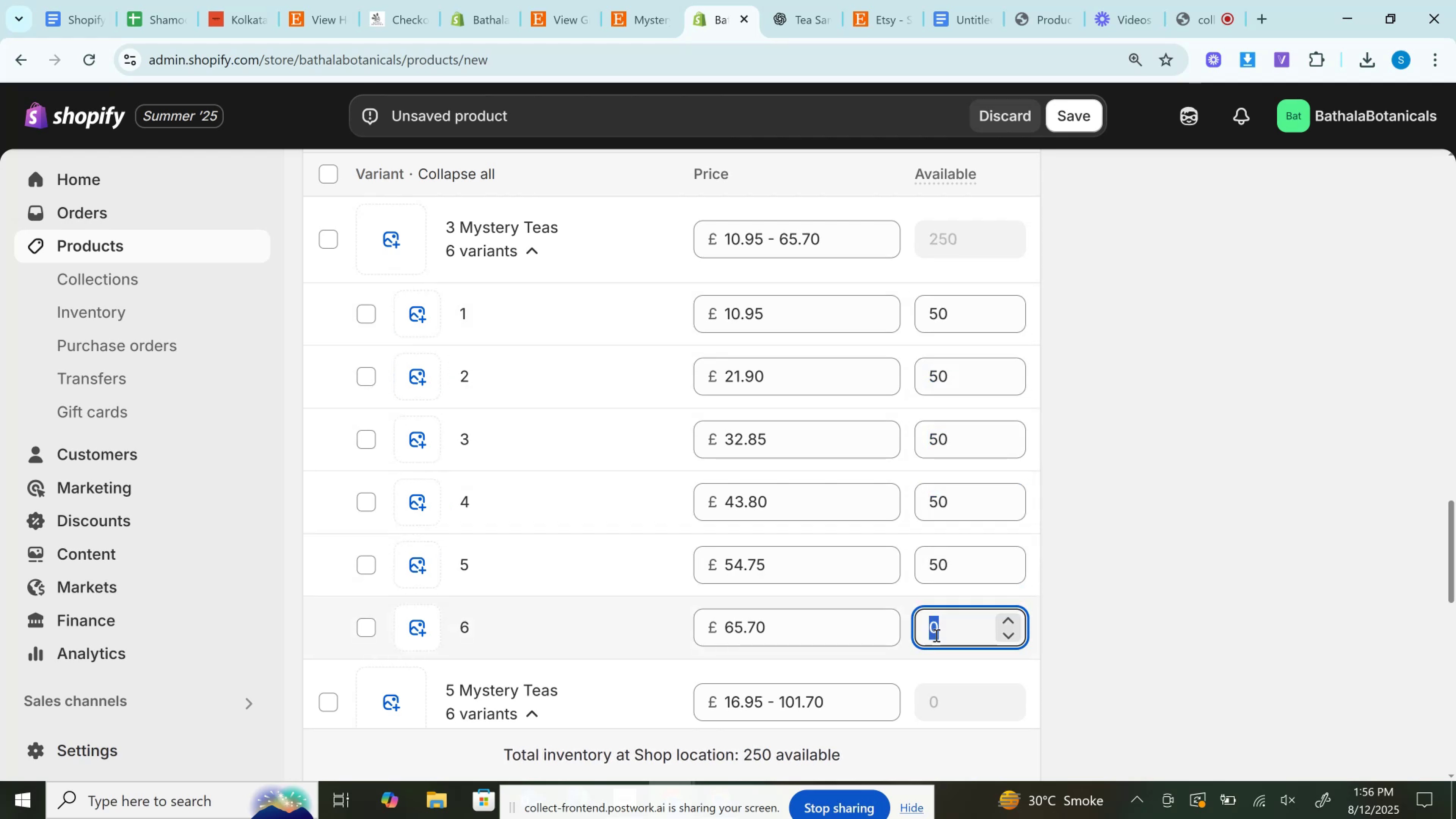 
key(Control+A)
 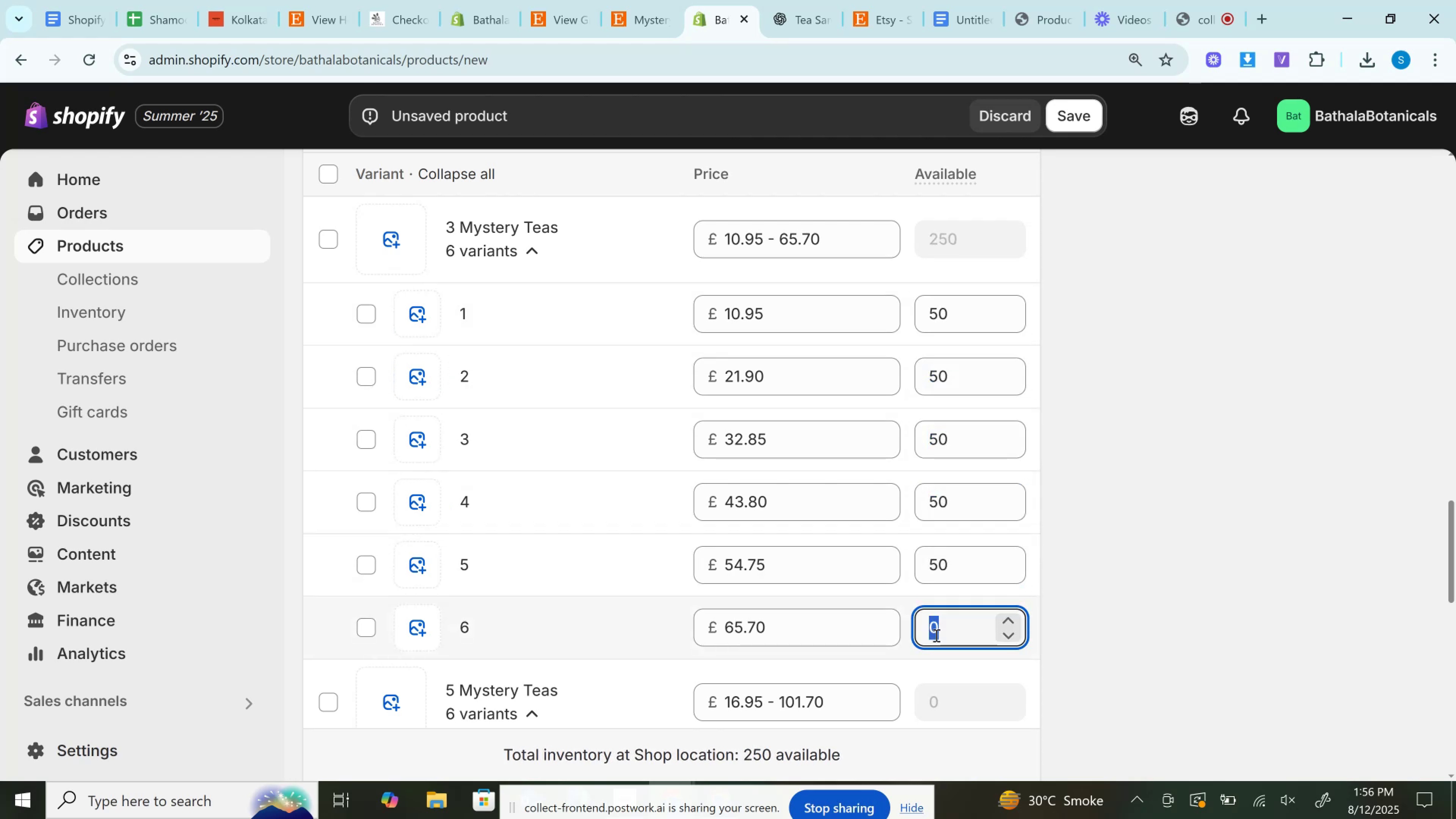 
key(Control+V)
 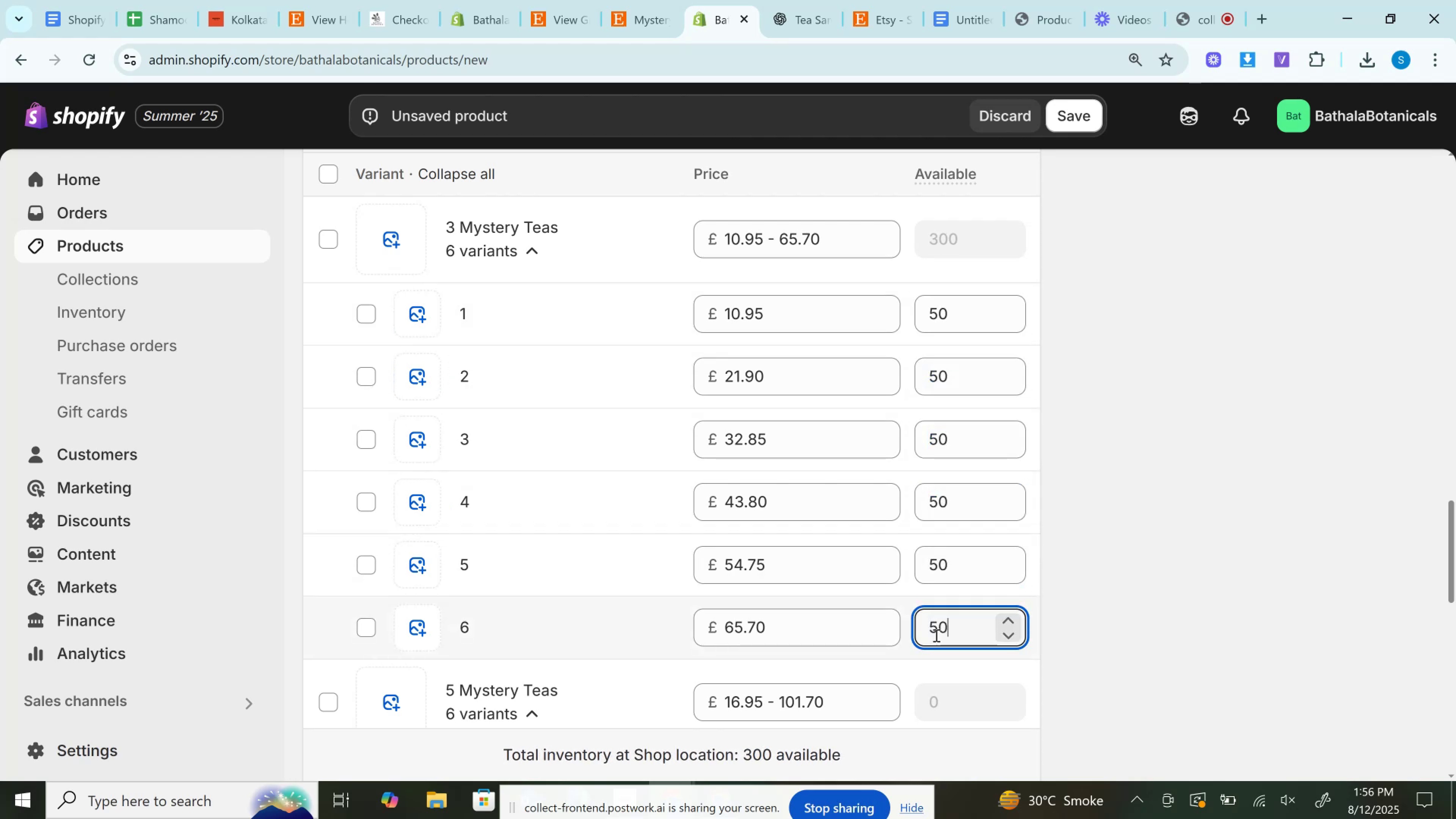 
scroll: coordinate [598, 502], scroll_direction: down, amount: 9.0
 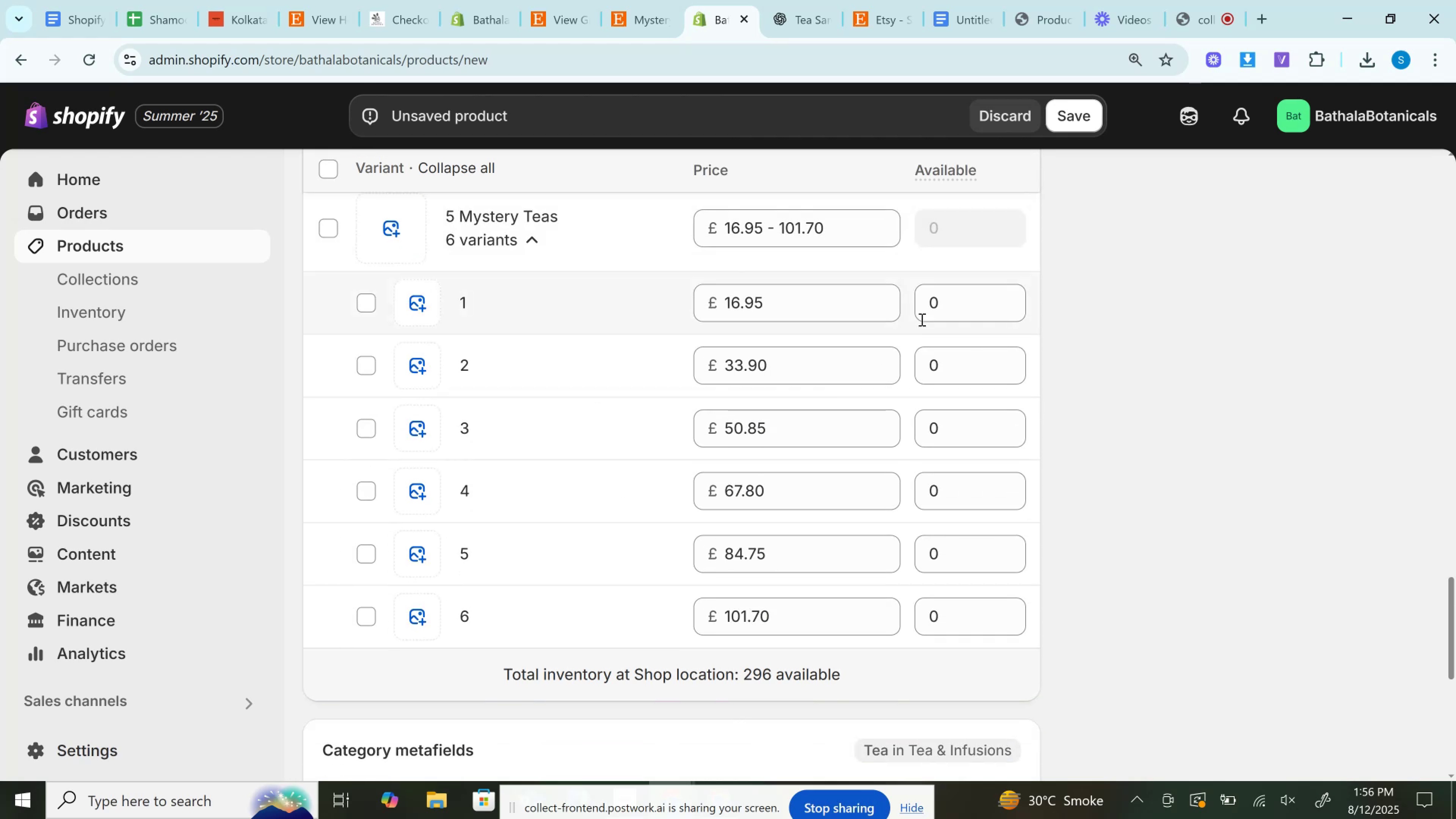 
left_click([926, 308])
 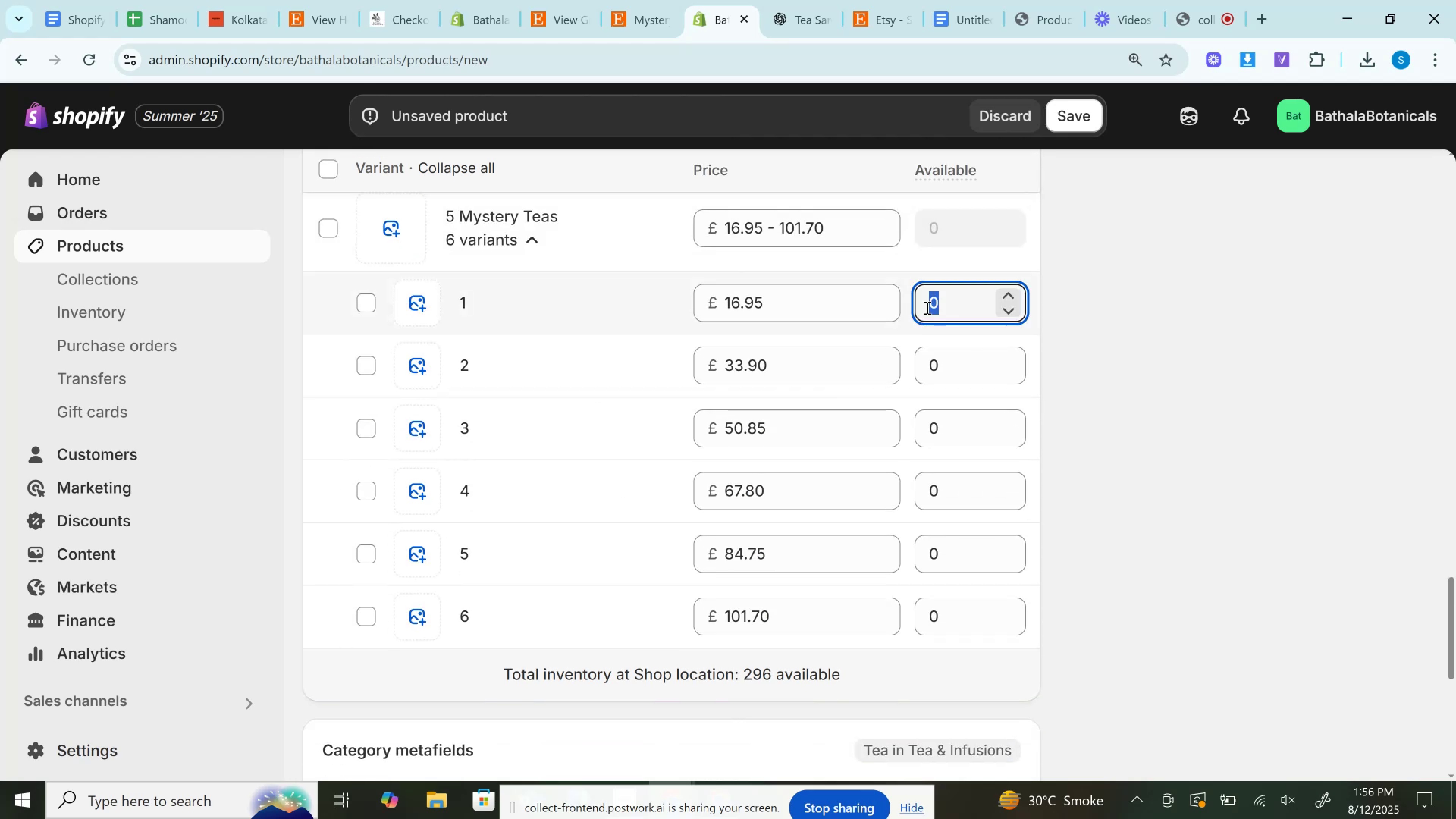 
key(Control+V)
 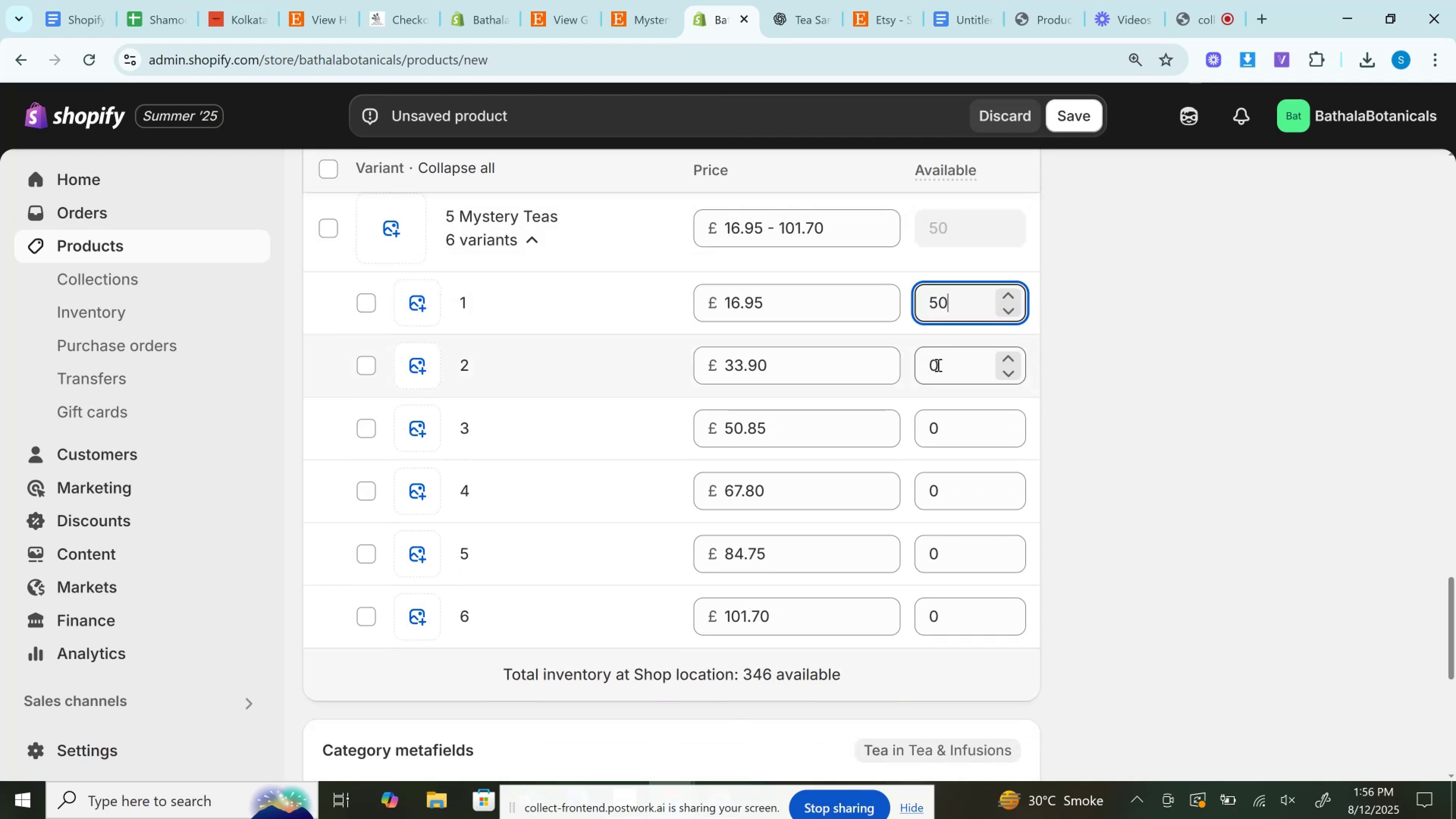 
left_click([937, 366])
 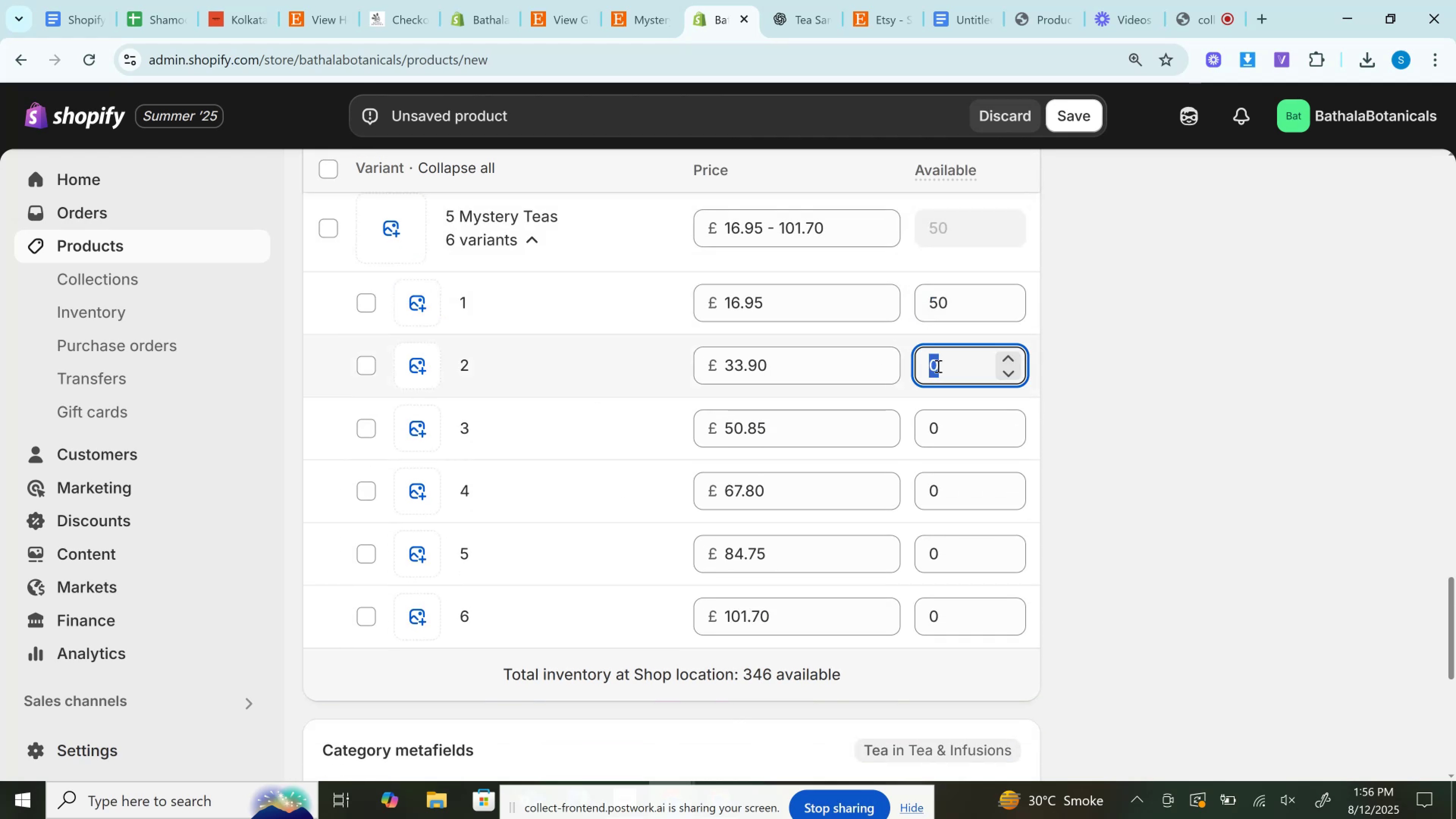 
key(Control+A)
 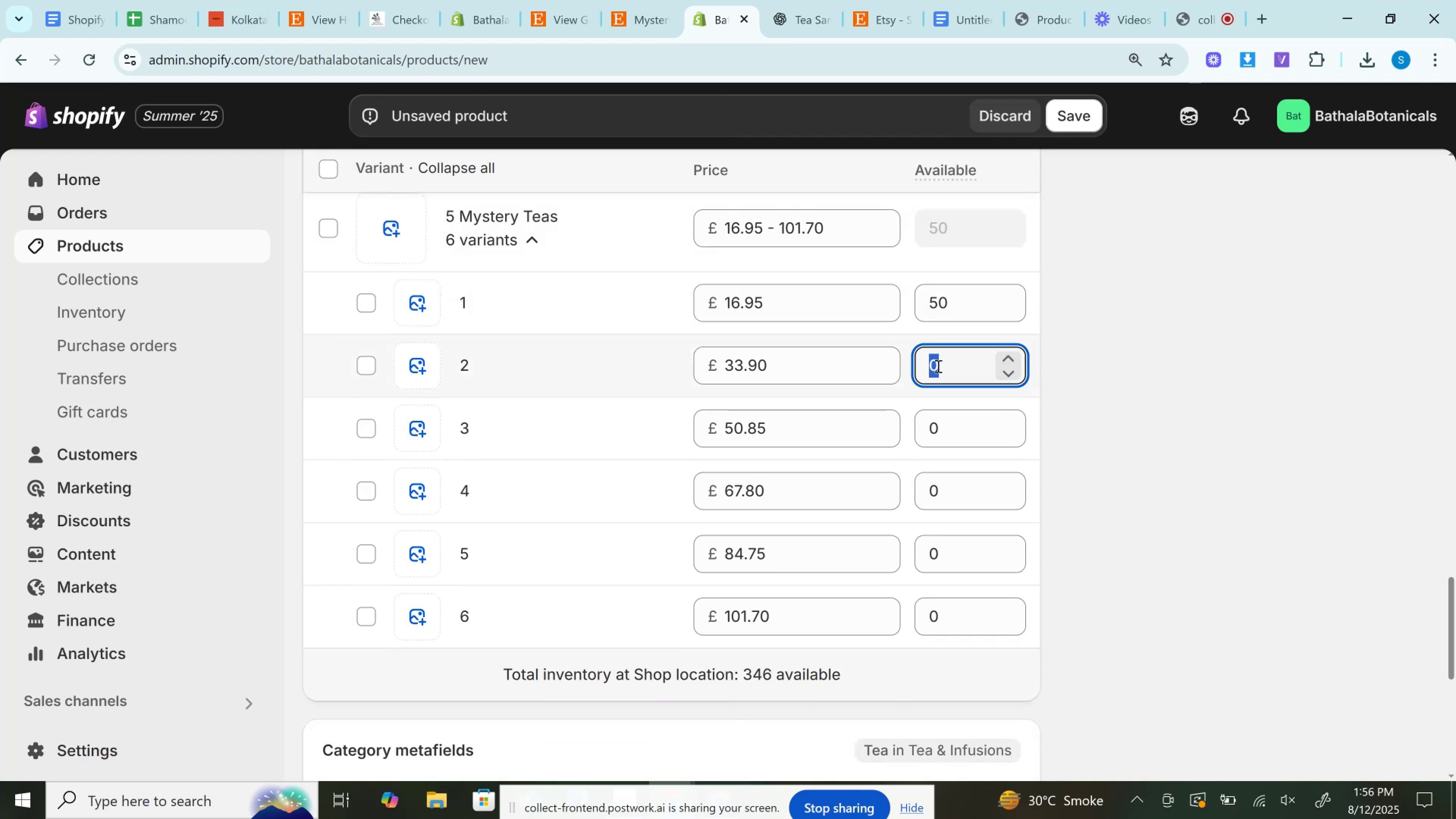 
key(Control+V)
 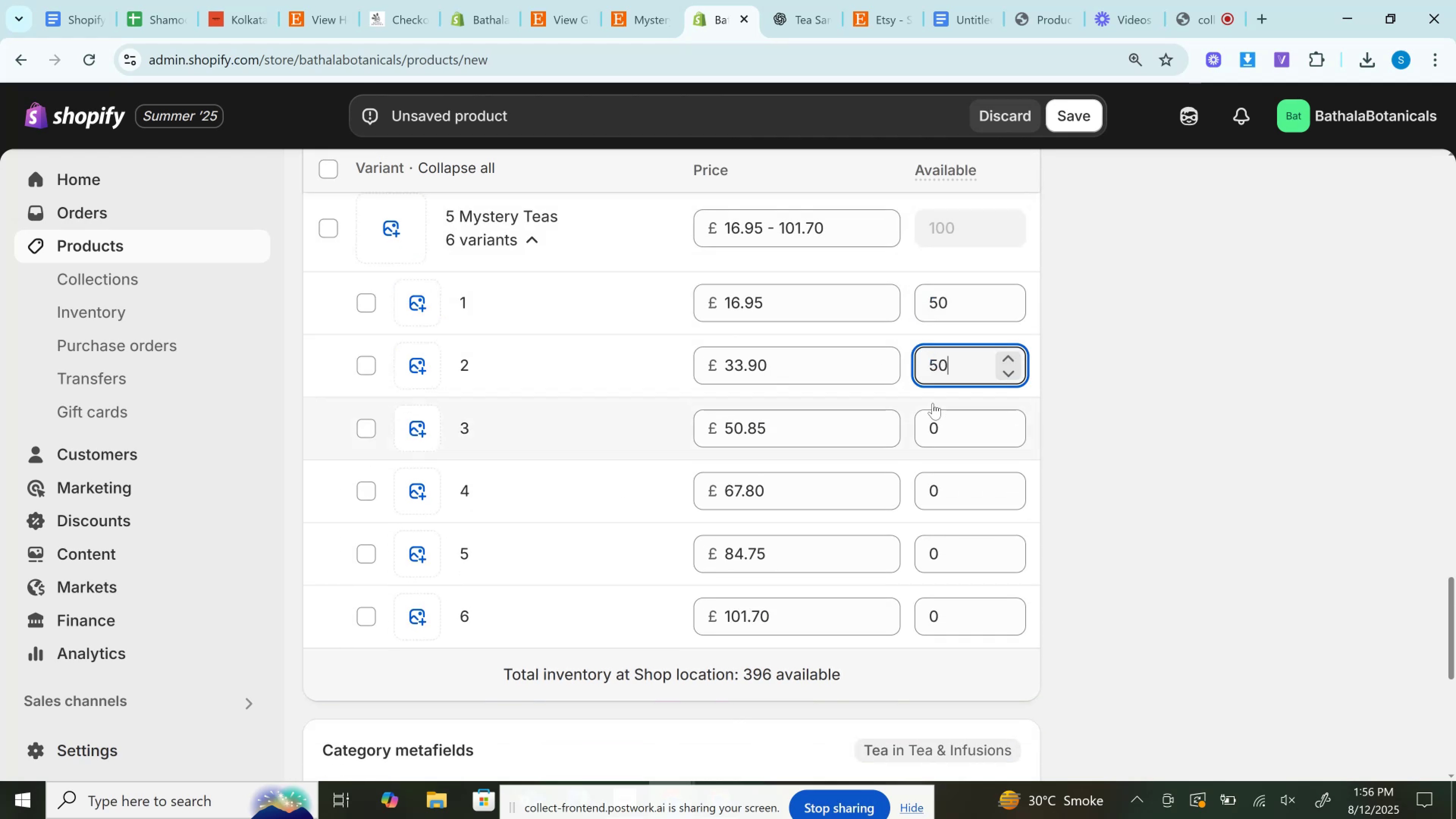 
key(Control+V)
 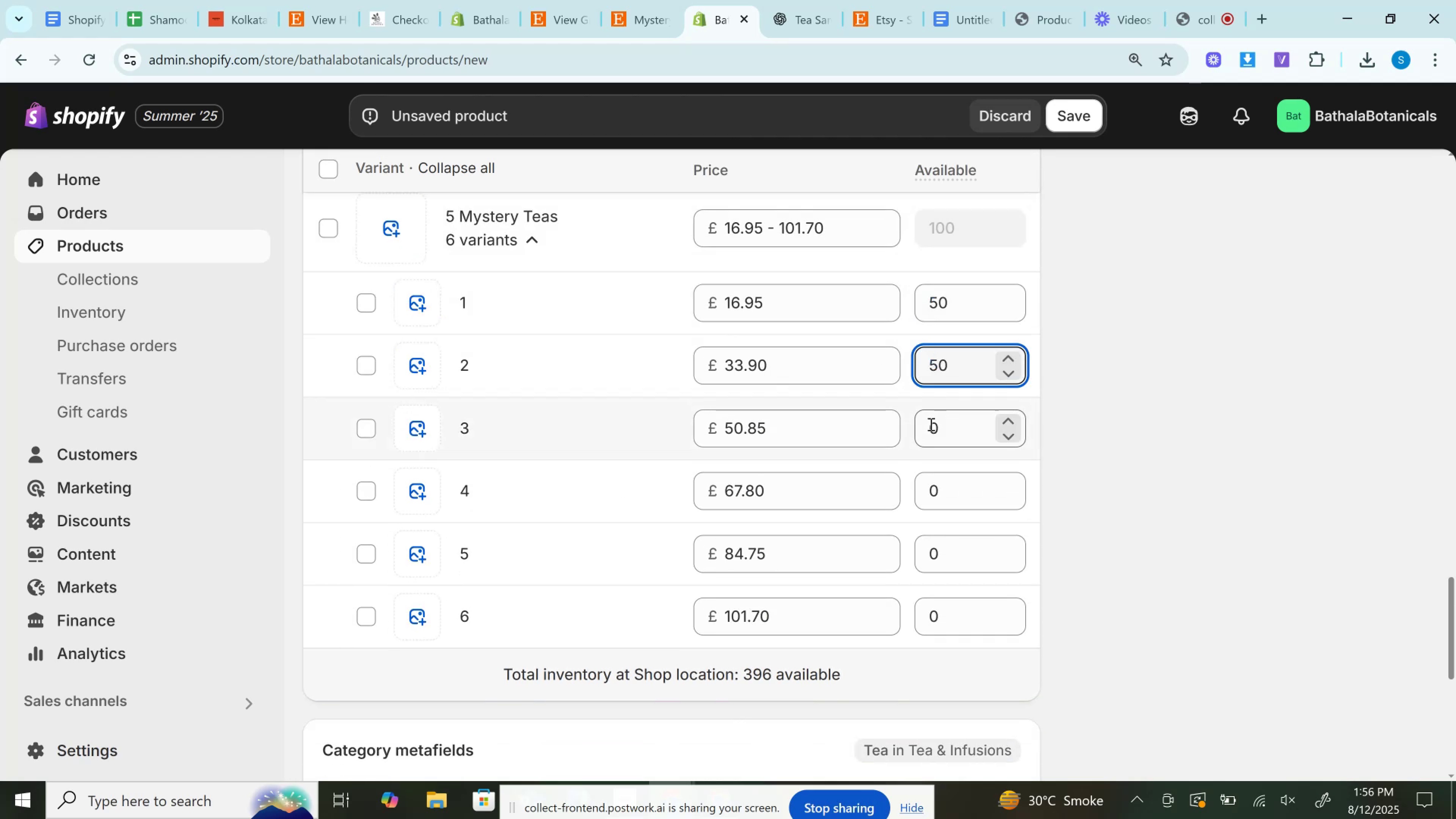 
left_click([930, 424])
 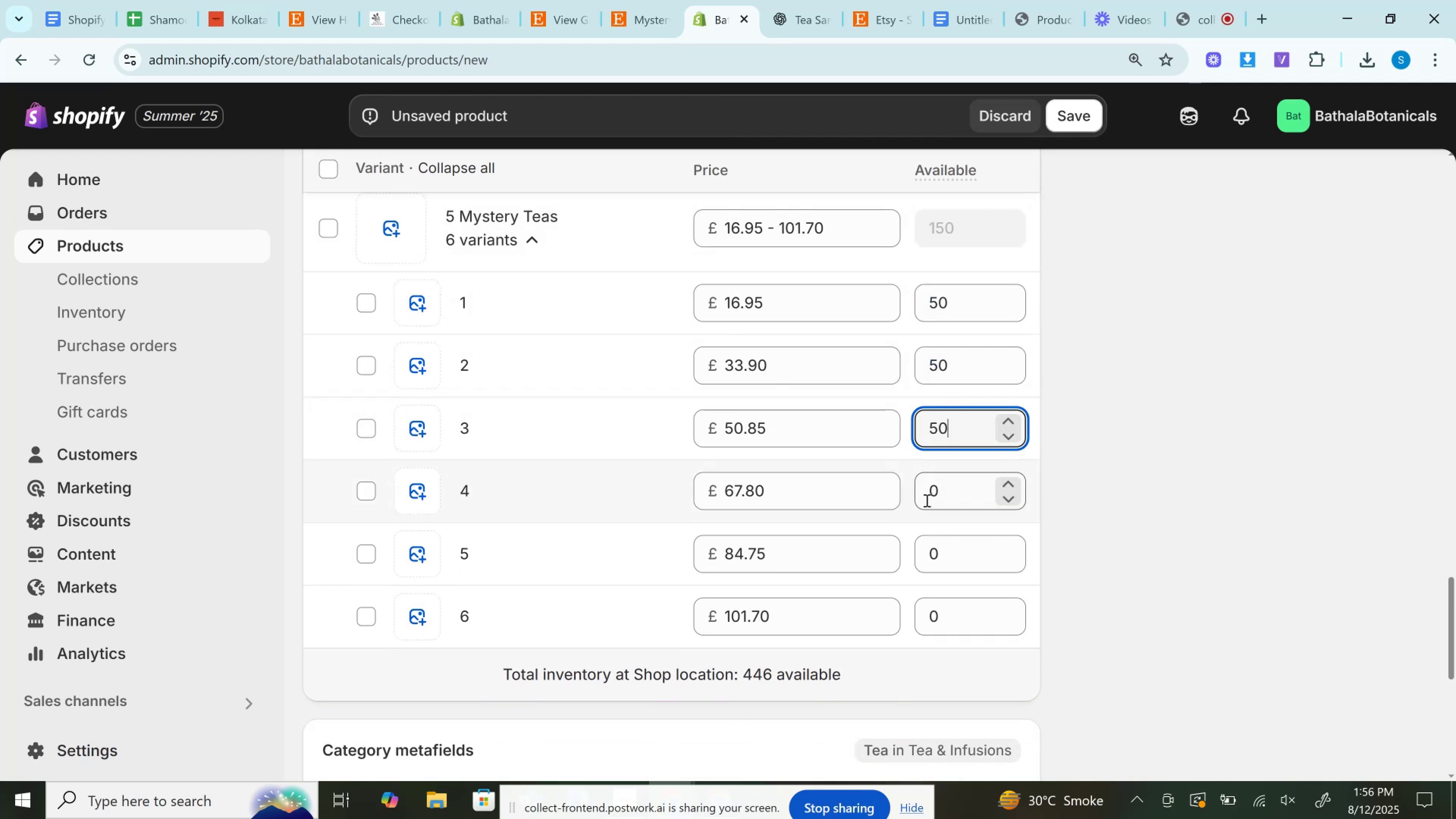 
left_click([926, 500])
 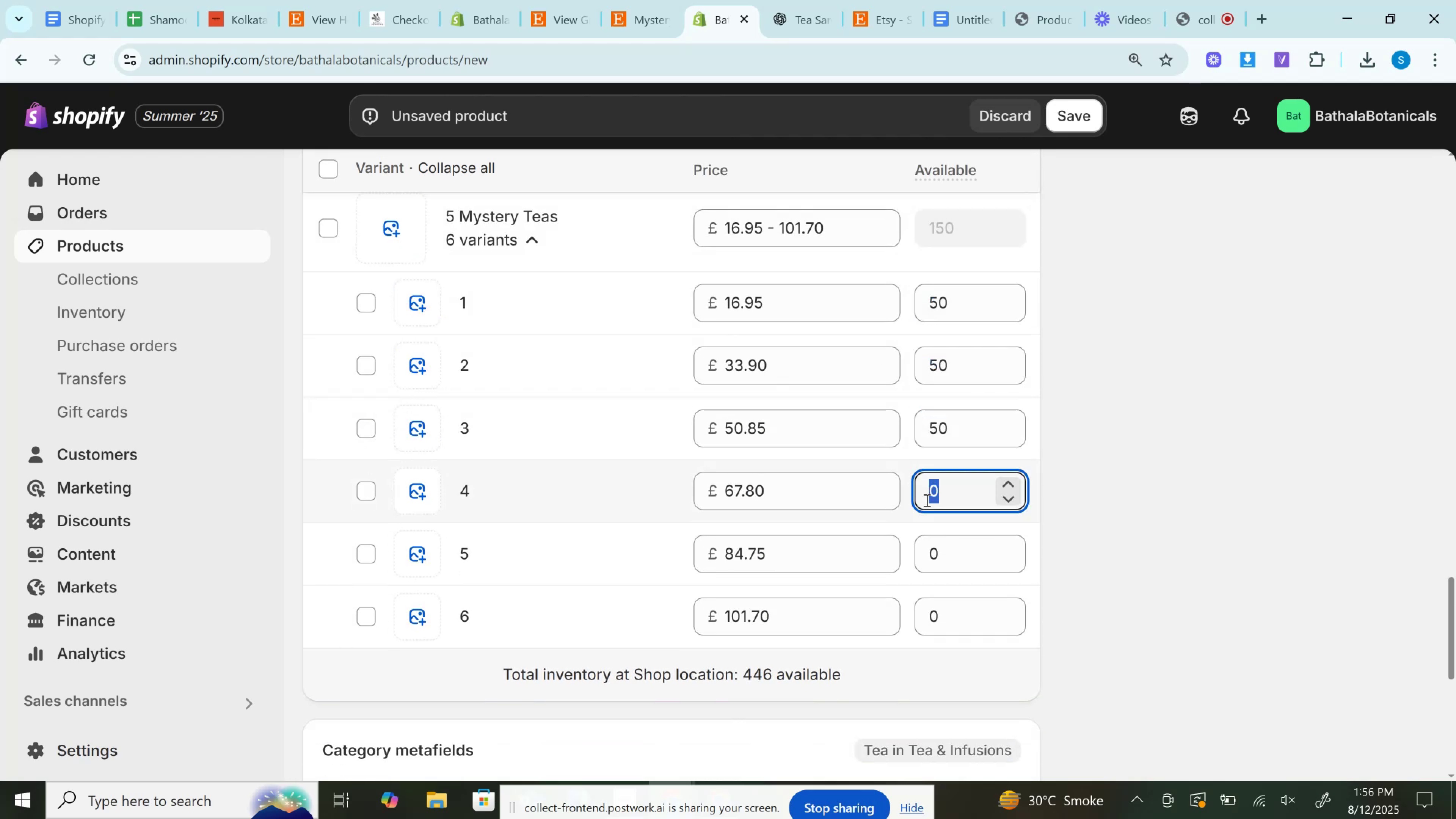 
key(Control+V)
 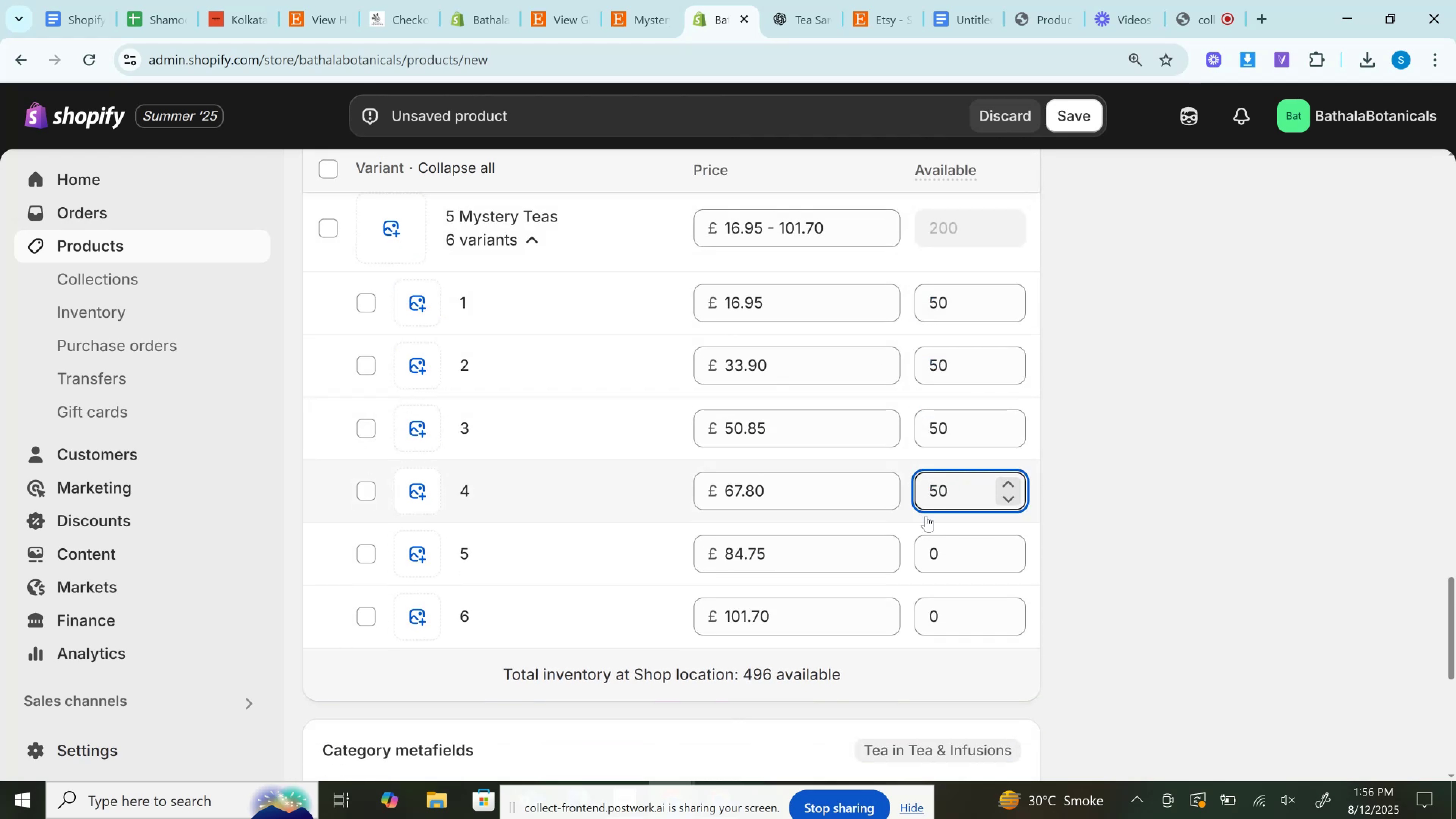 
left_click([928, 544])
 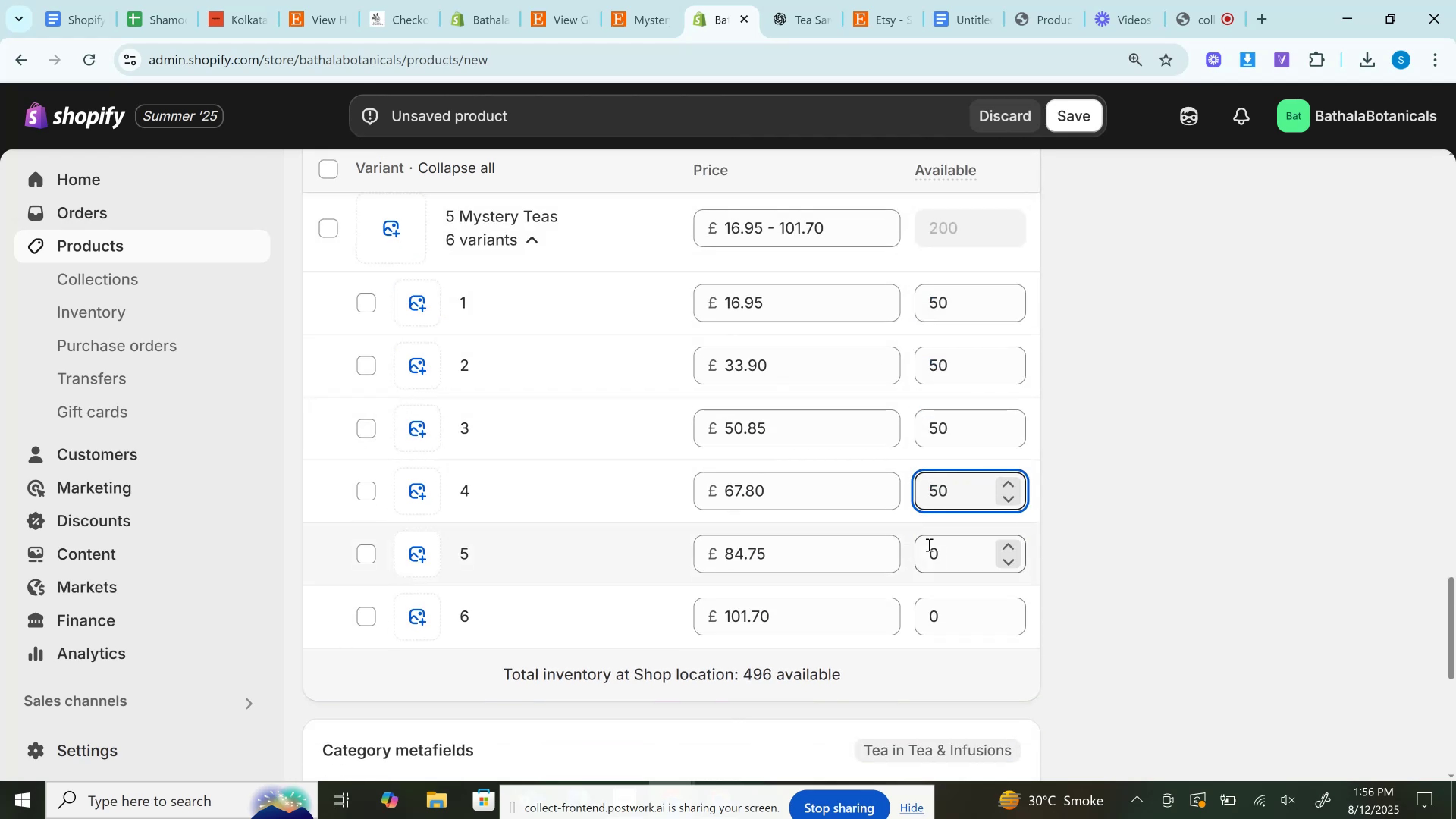 
key(Control+V)
 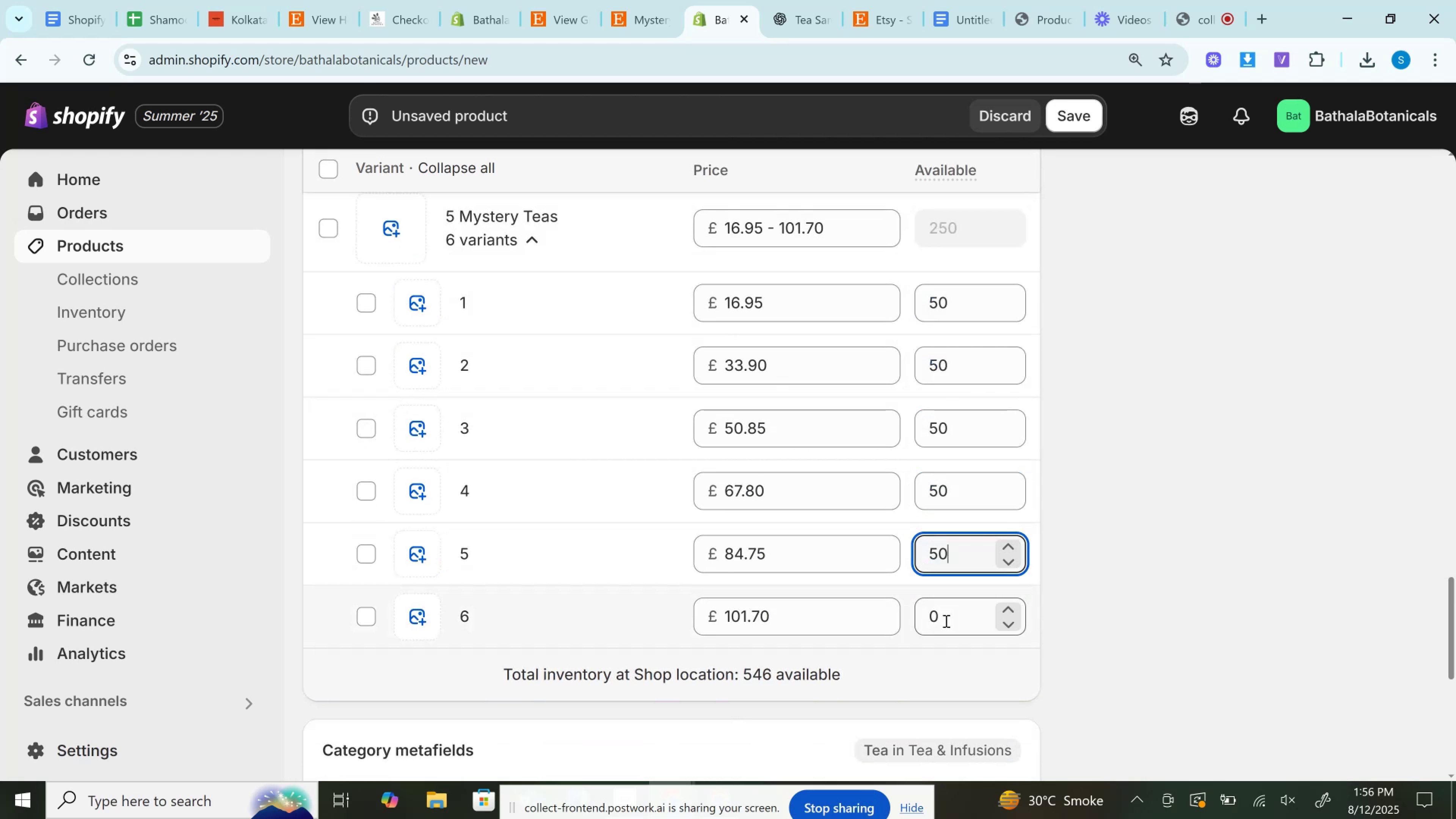 
left_click([945, 621])
 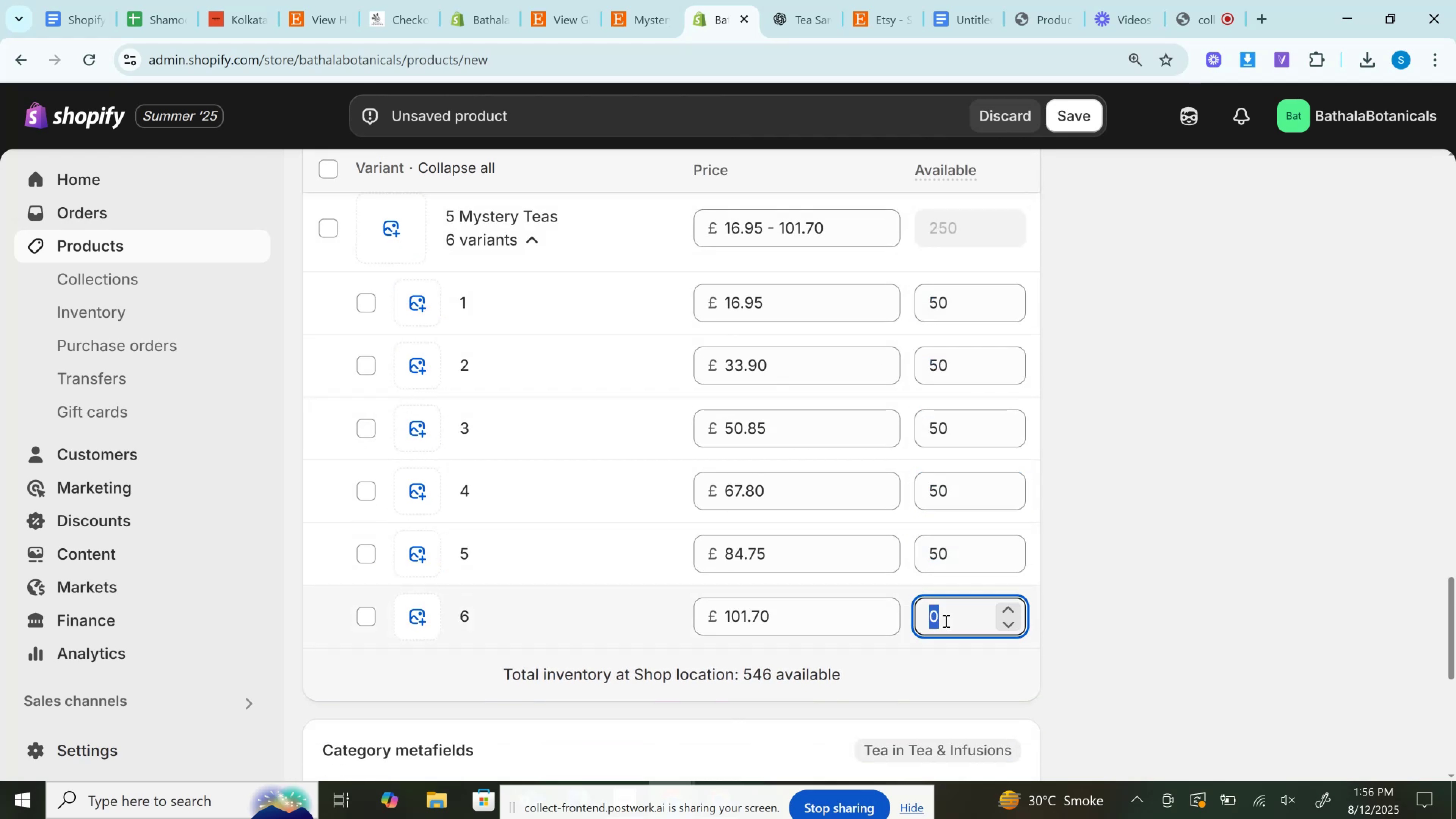 
key(Control+V)
 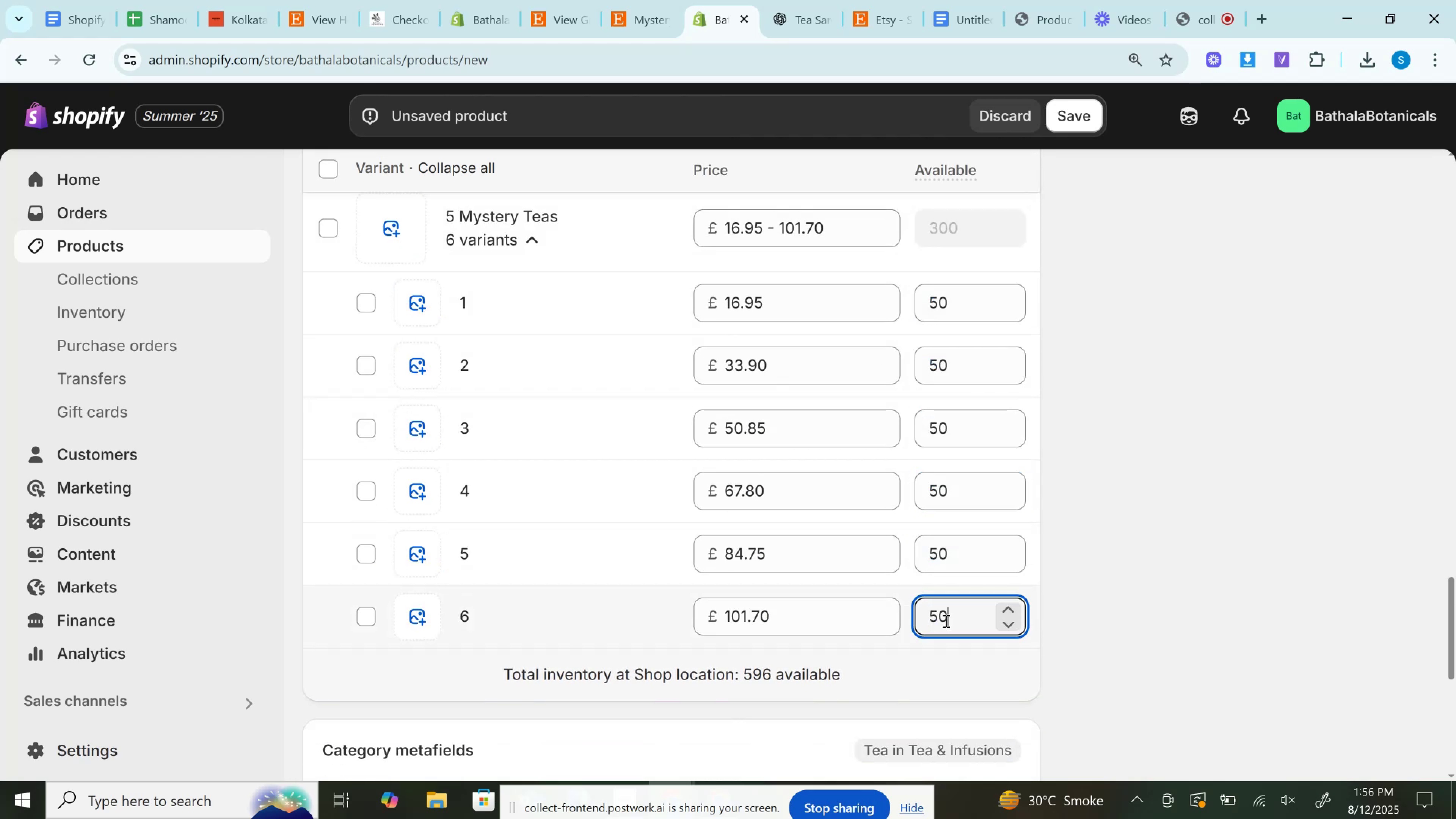 
scroll: coordinate [945, 621], scroll_direction: down, amount: 4.0
 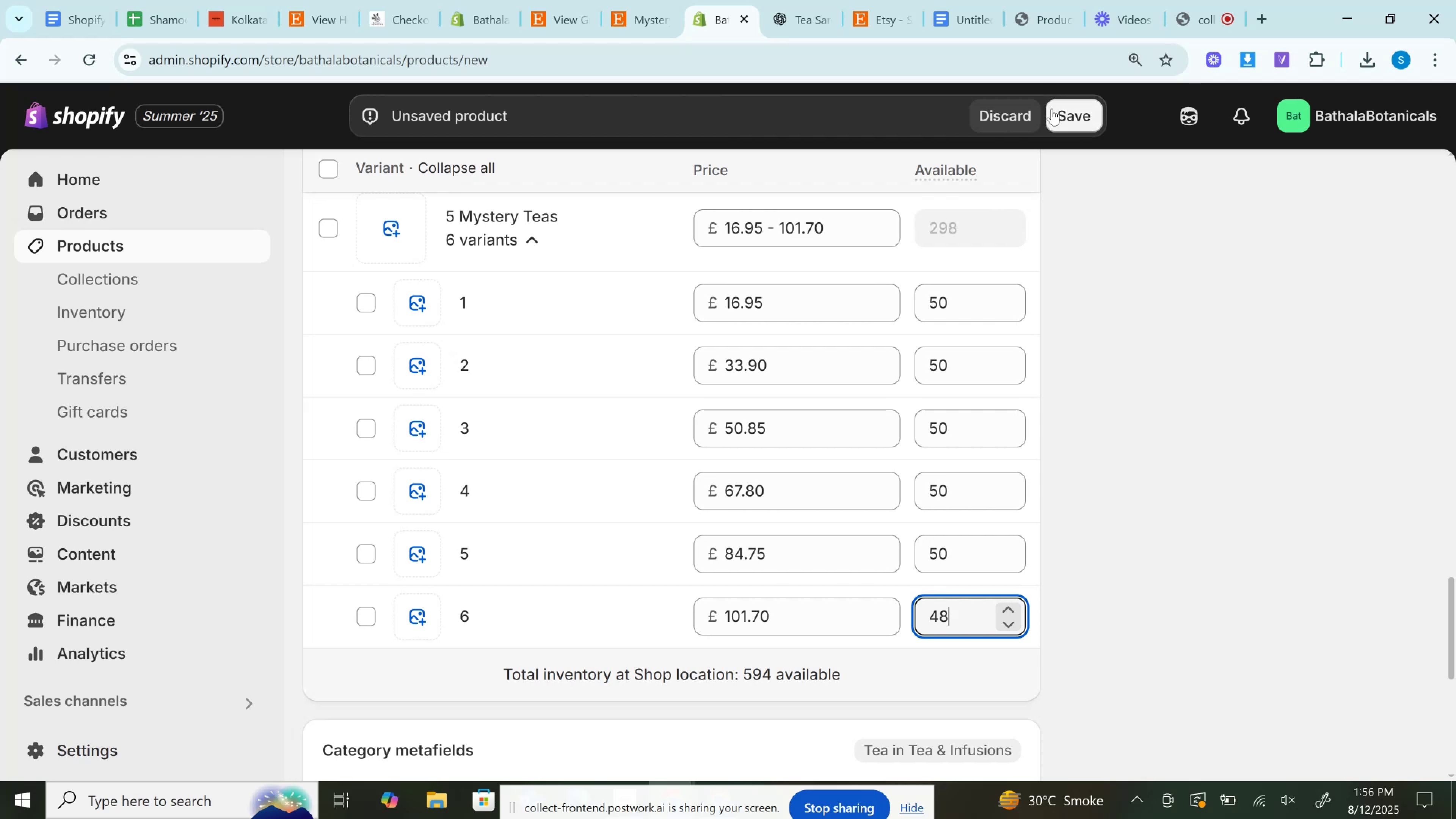 
left_click([1052, 109])
 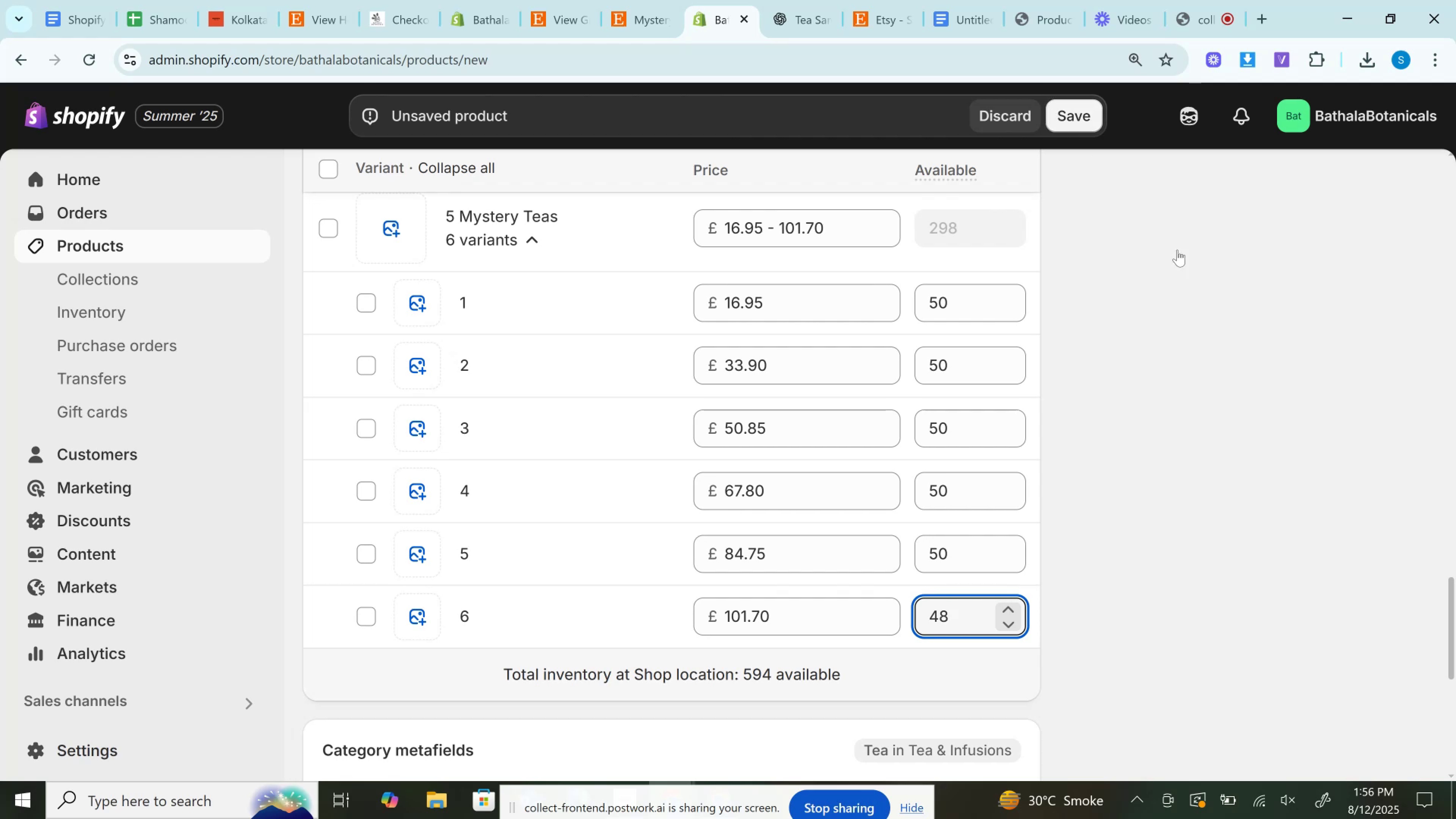 
scroll: coordinate [1115, 325], scroll_direction: up, amount: 27.0
 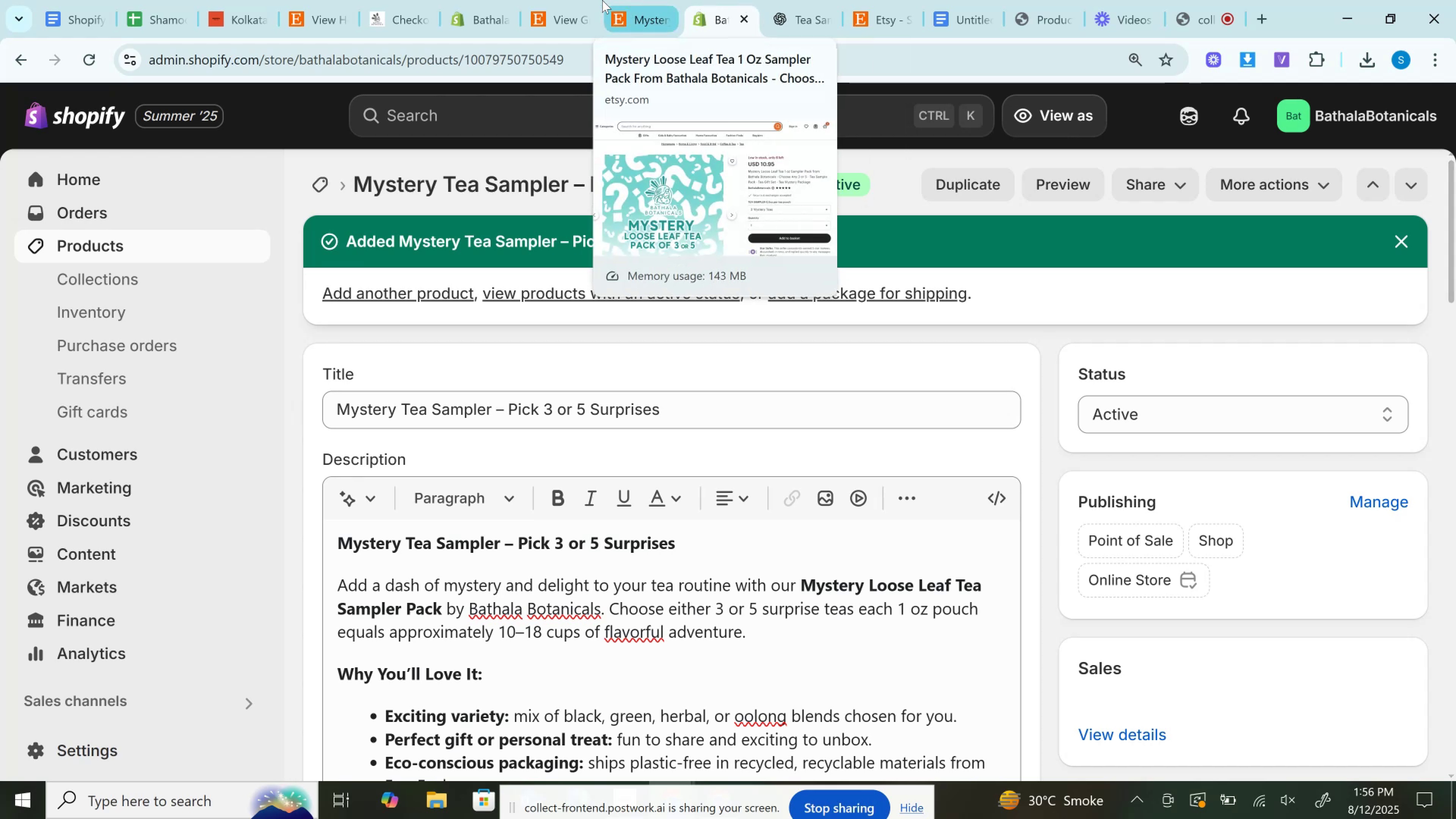 
left_click([1031, 0])
 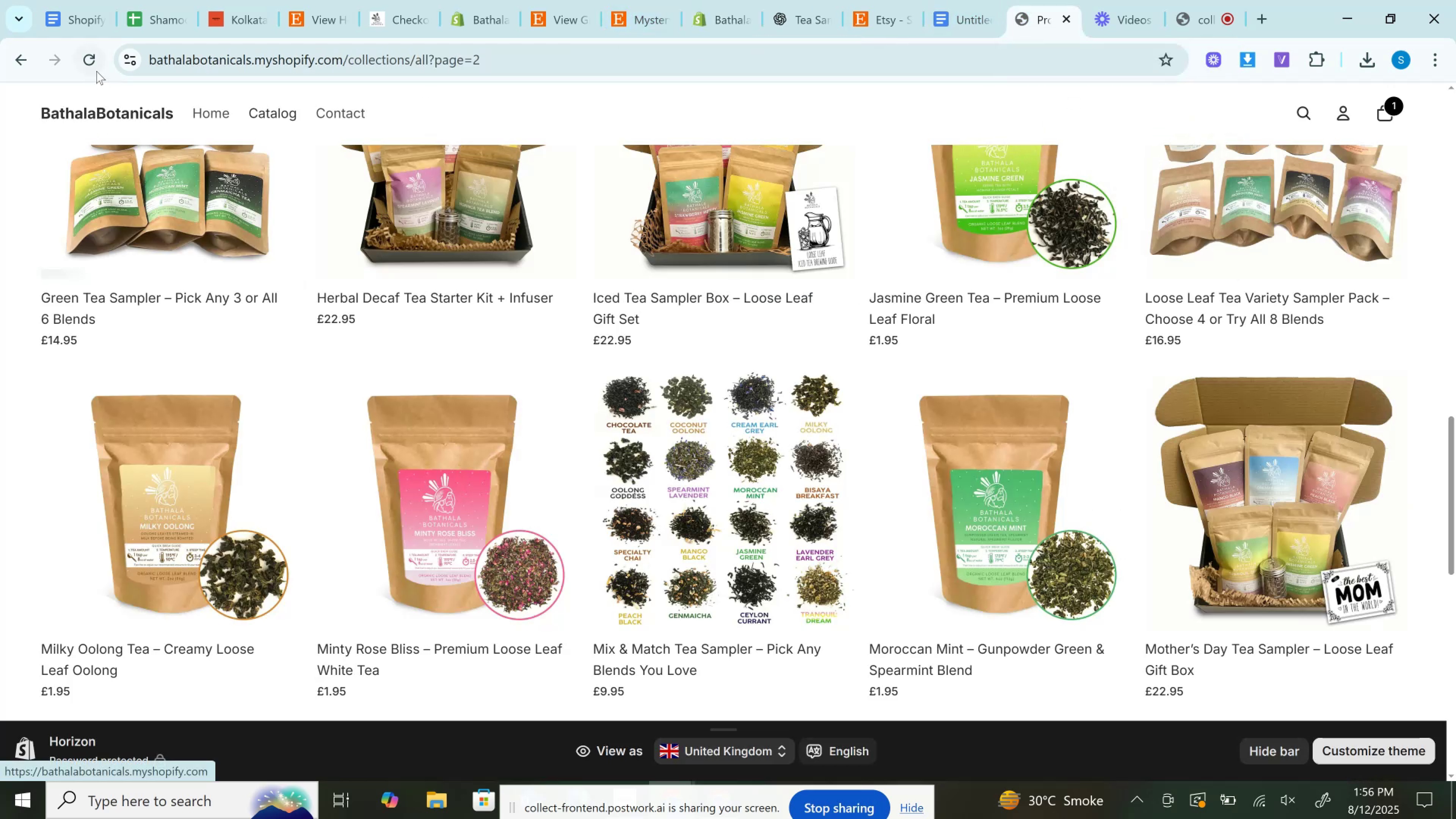 
left_click([90, 61])
 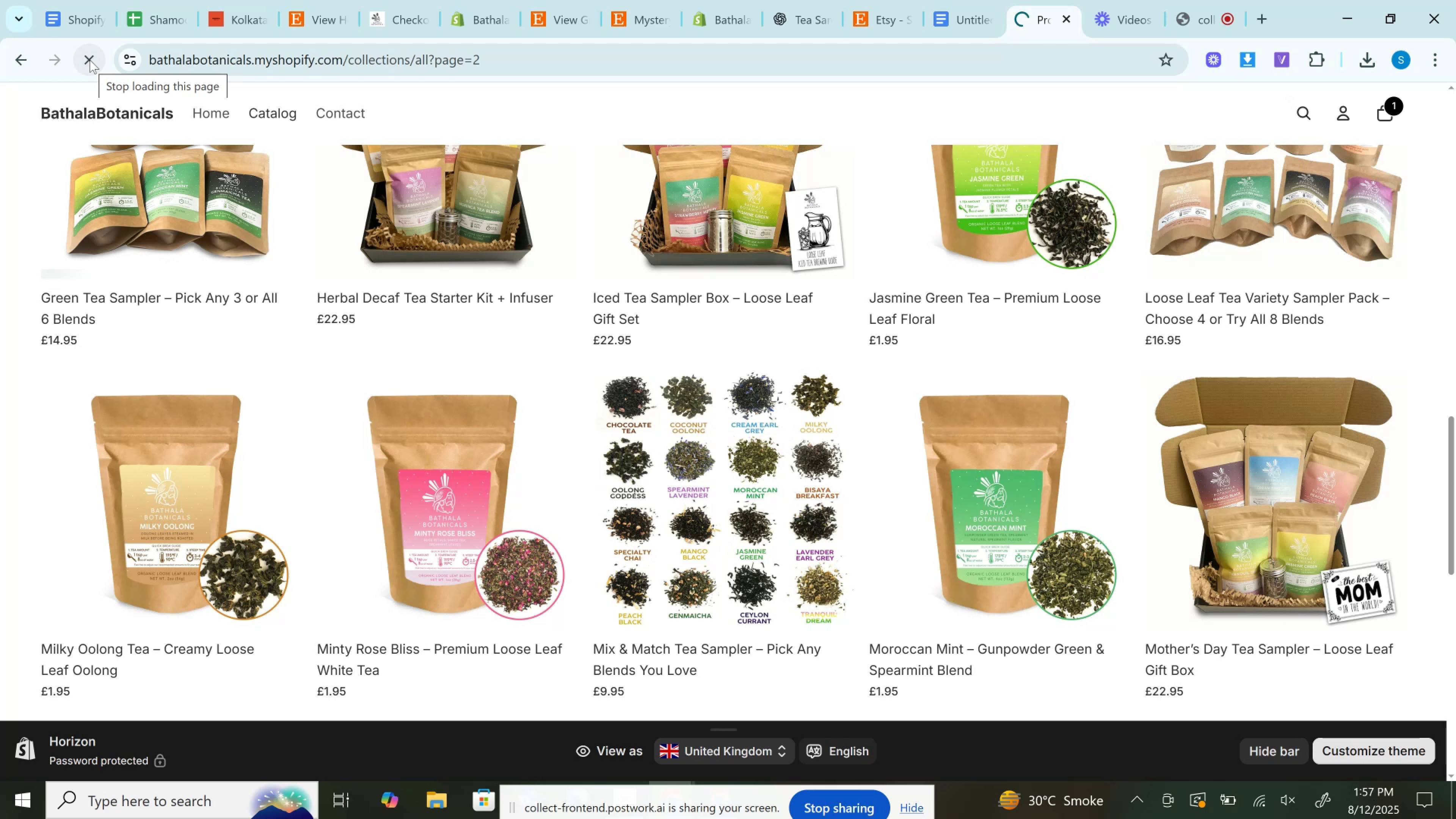 
wait(14.89)
 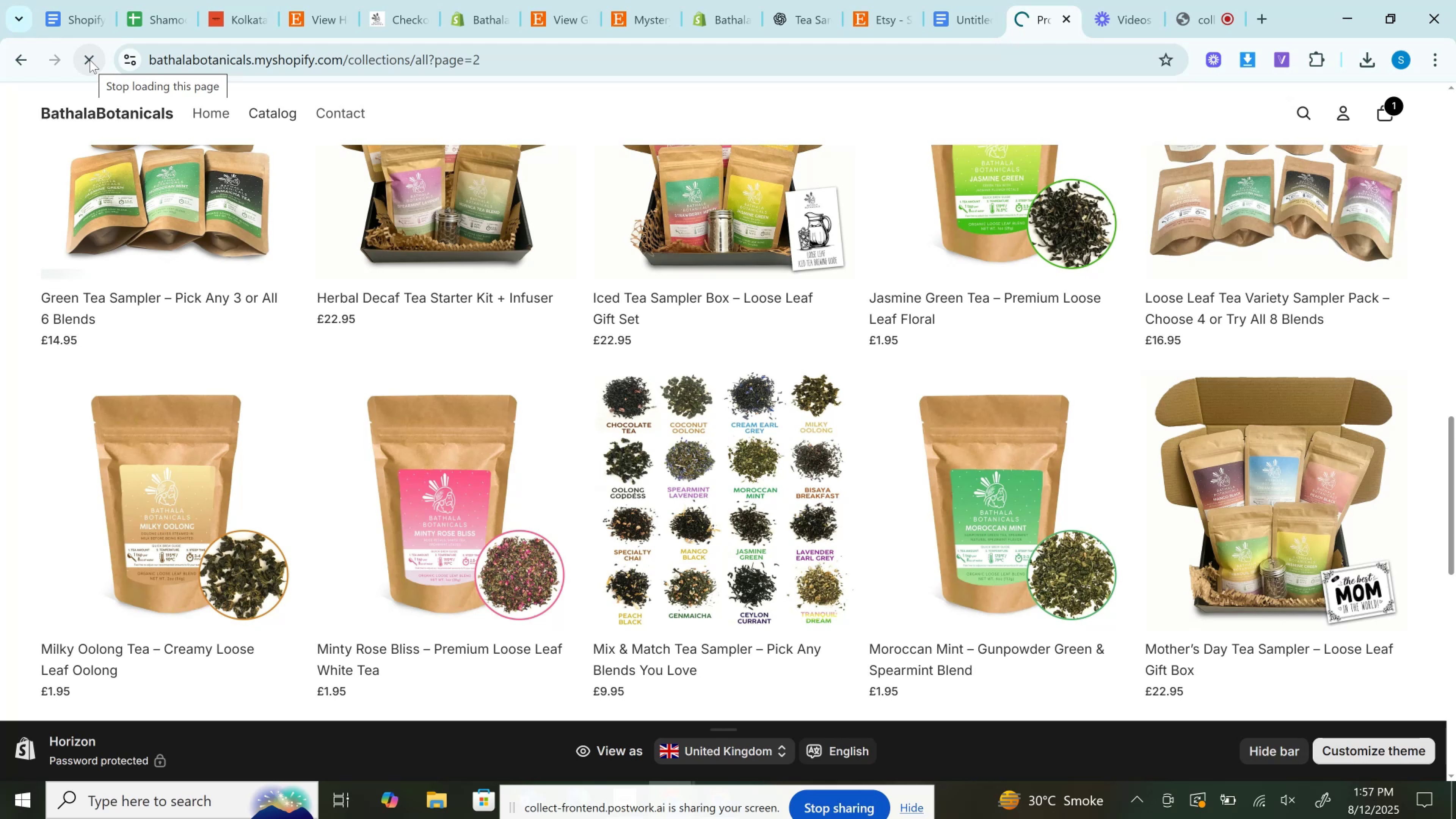 
scroll: coordinate [340, 359], scroll_direction: up, amount: 16.0
 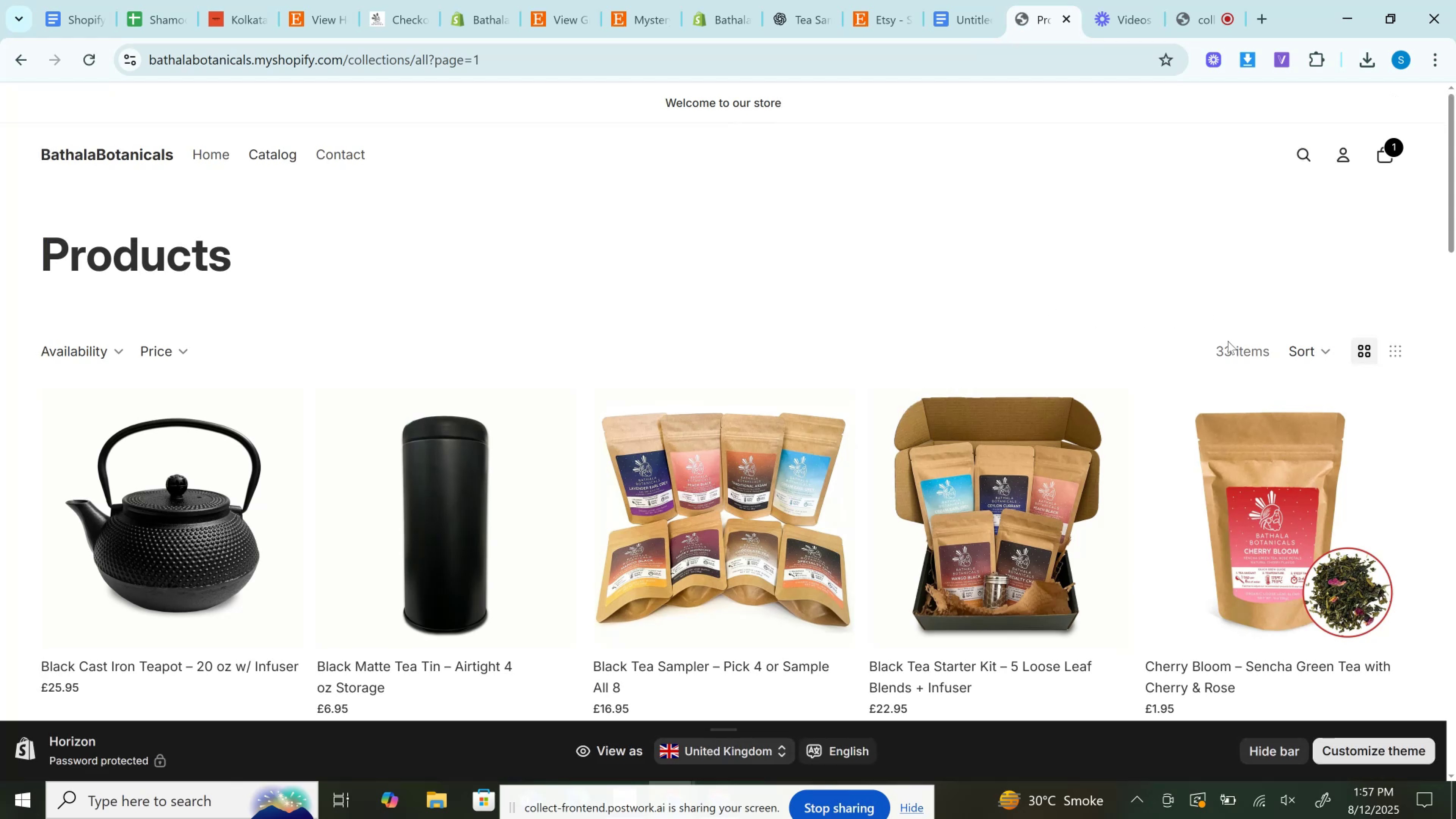 
left_click([1230, 349])
 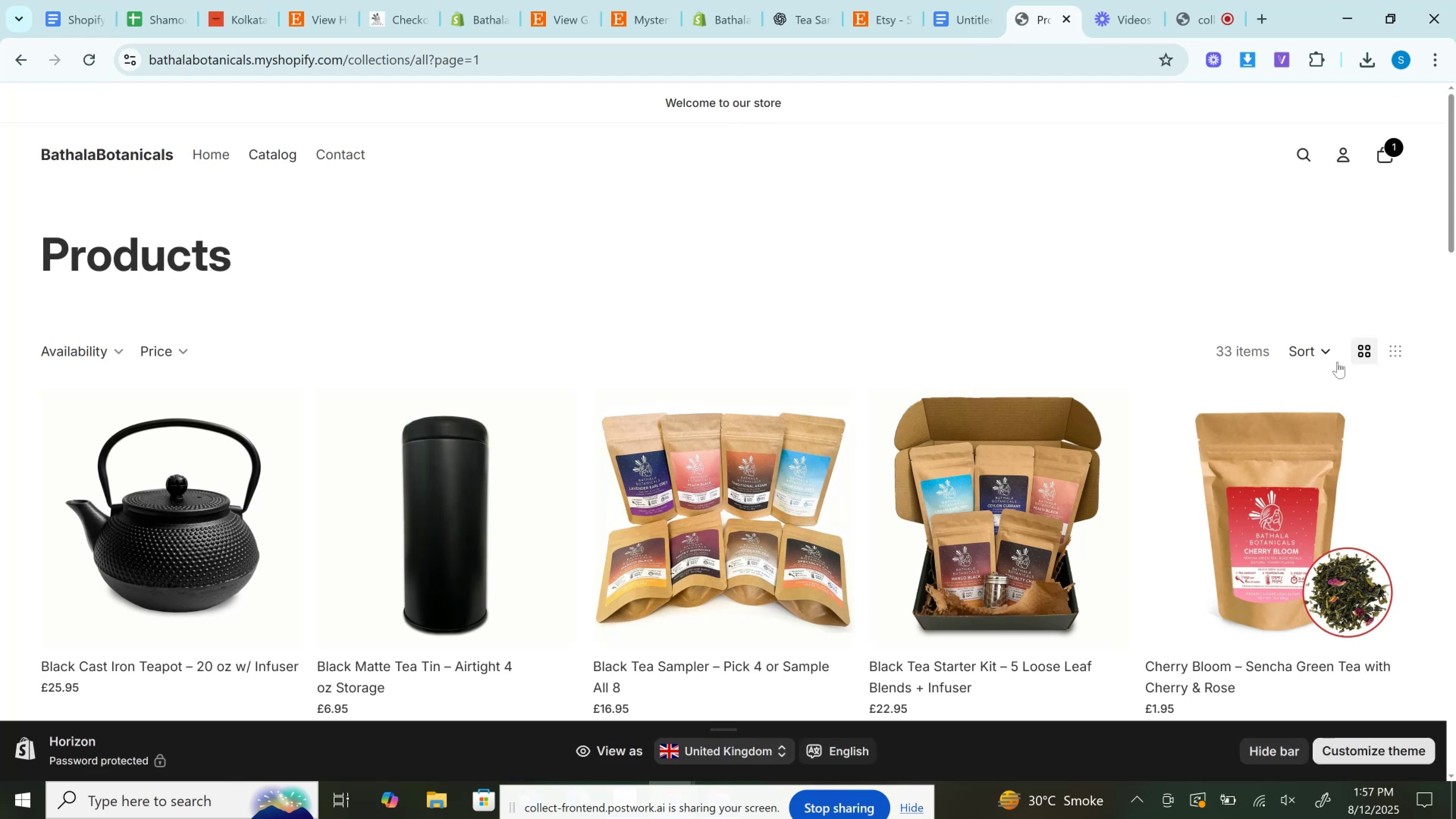 
left_click([1318, 354])
 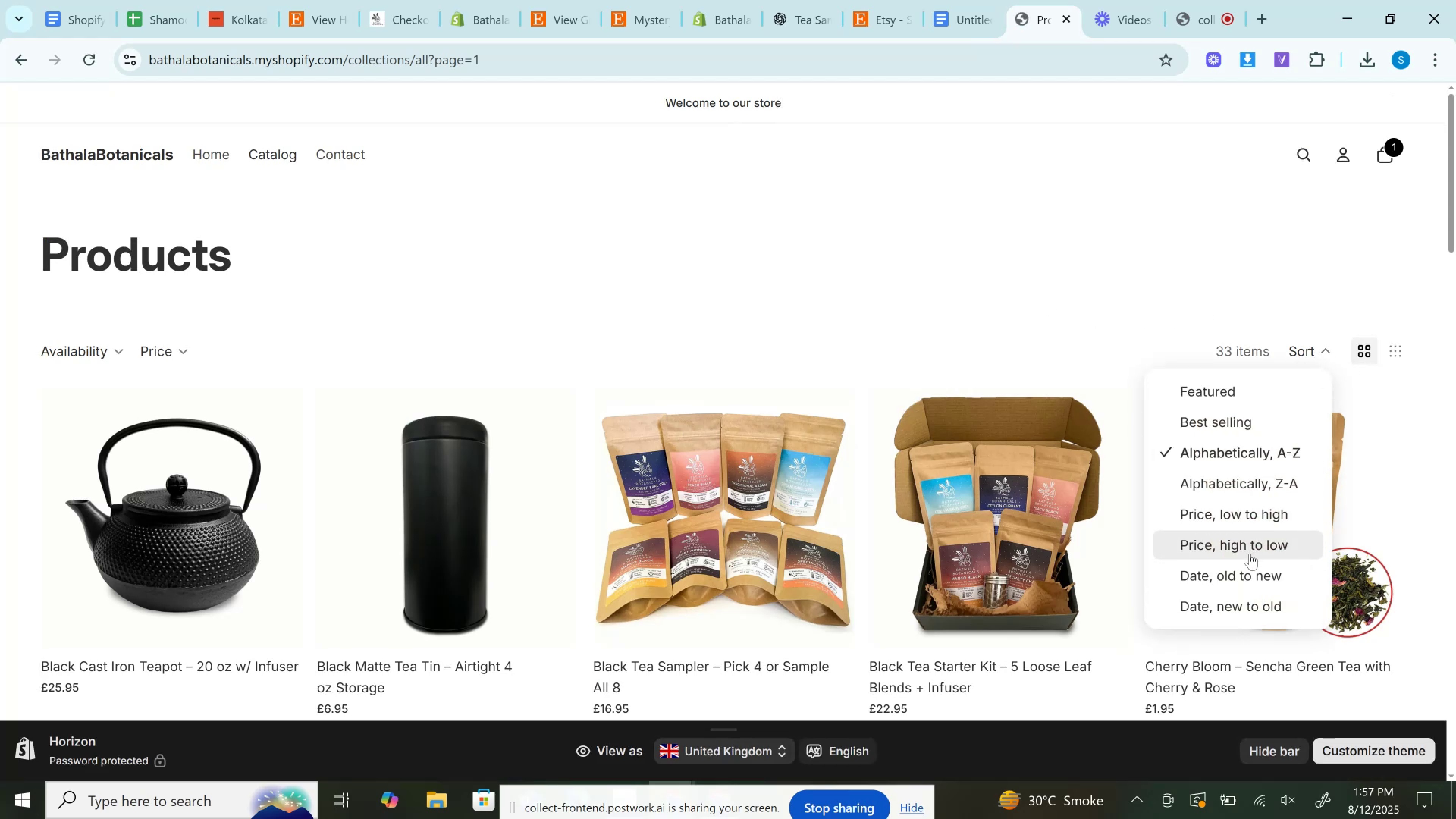 
wait(6.42)
 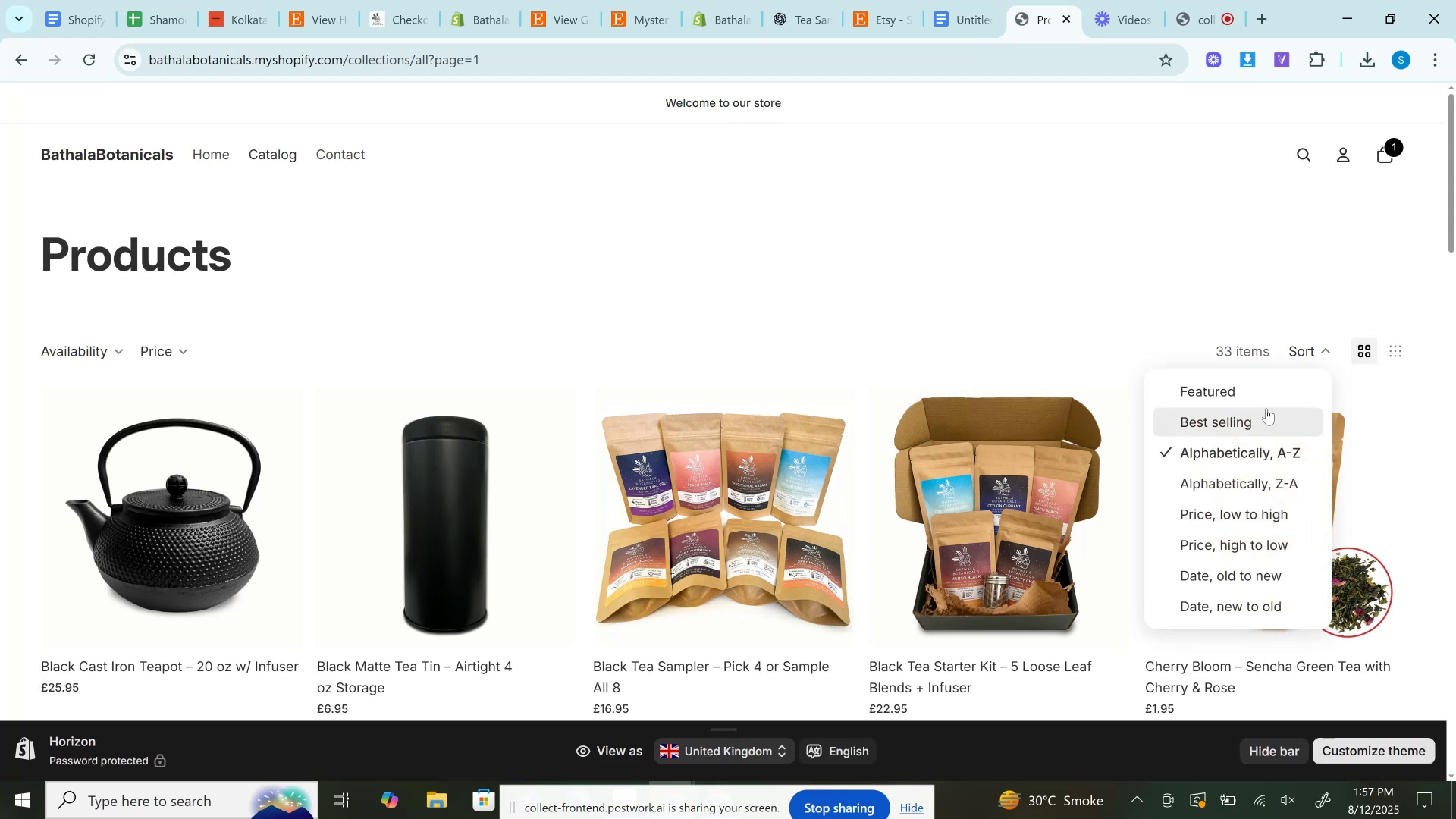 
left_click([1251, 599])
 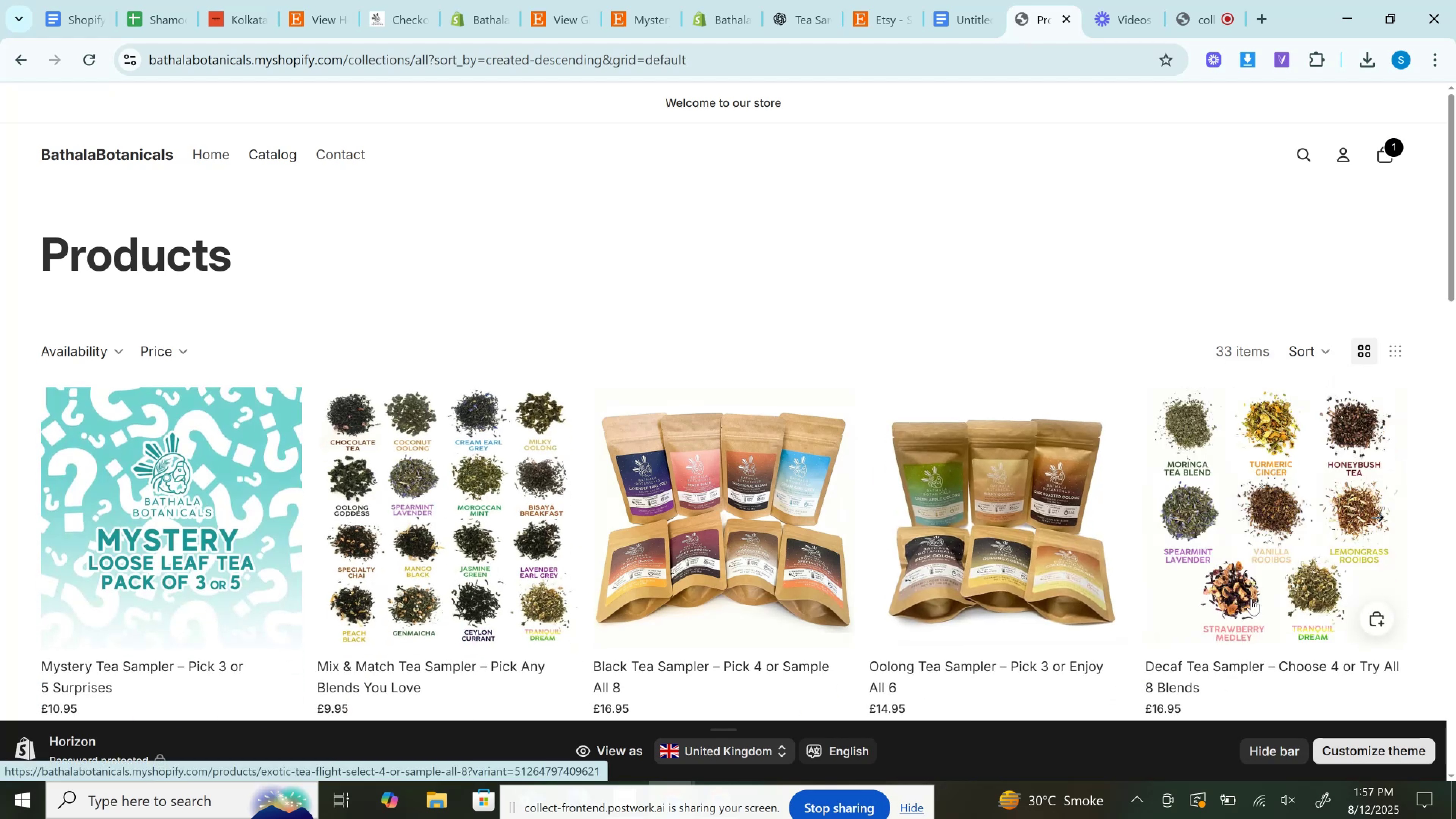 
wait(6.72)
 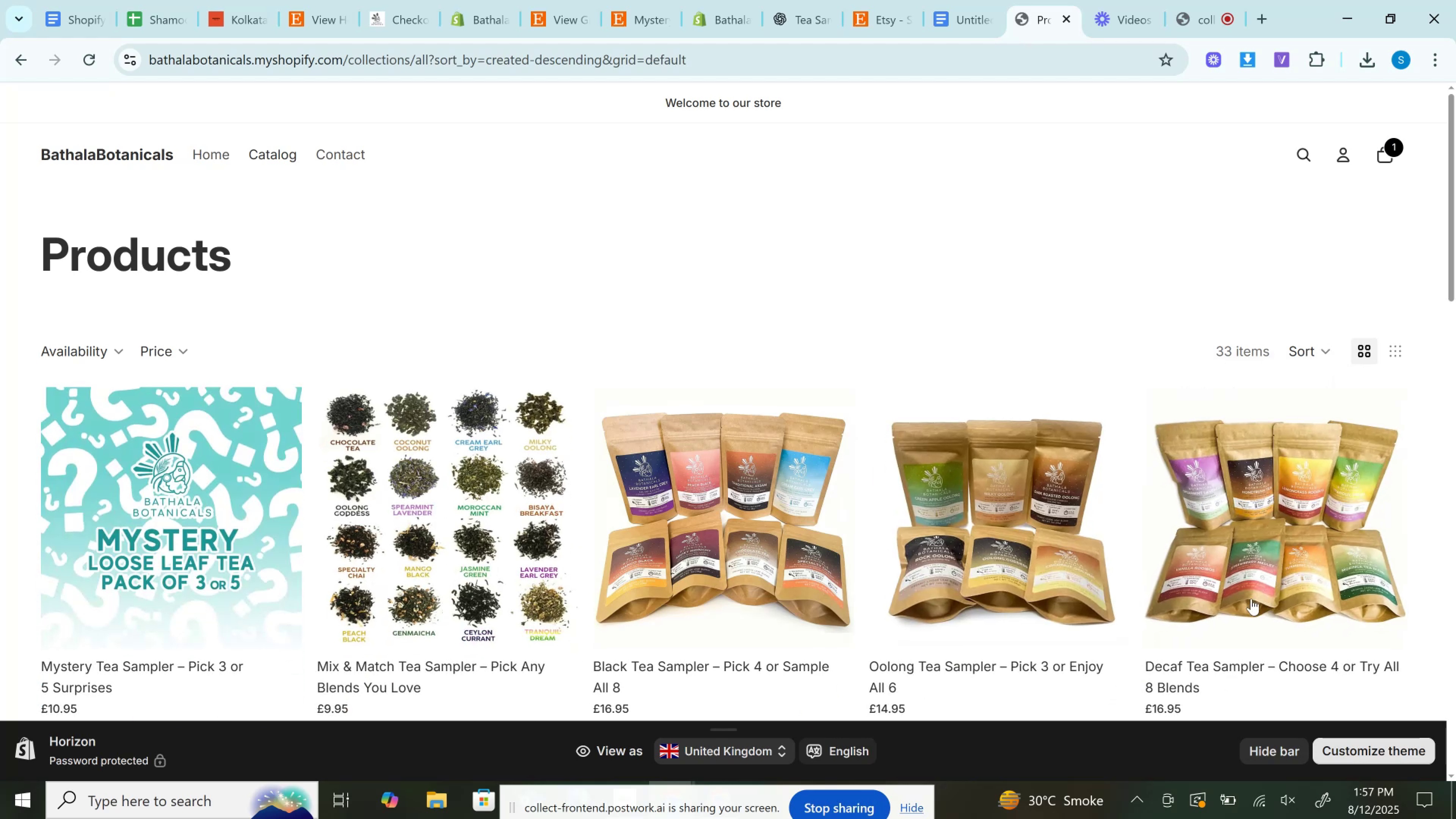 
scroll: coordinate [910, 501], scroll_direction: down, amount: 2.0
 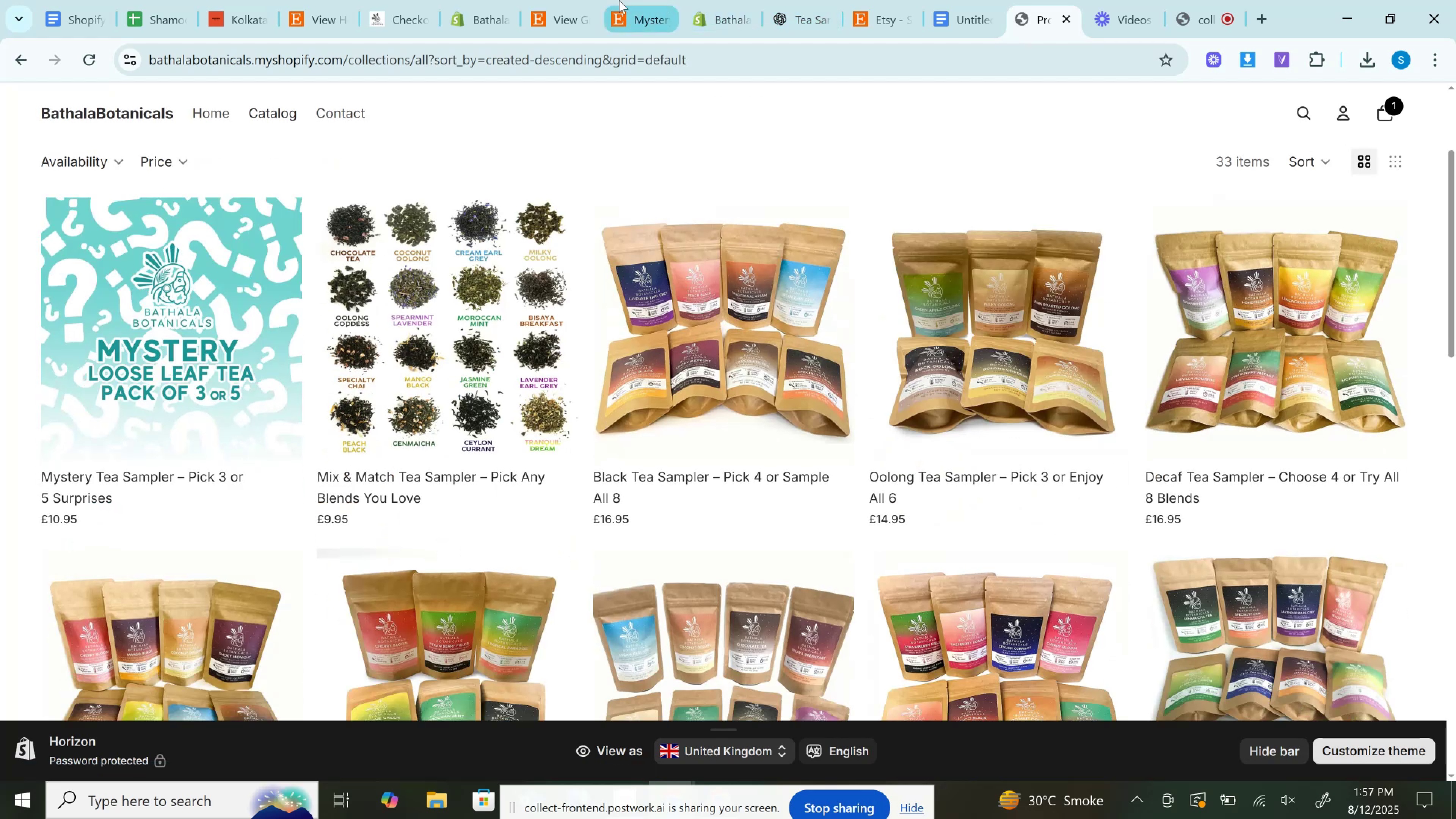 
left_click([491, 0])
 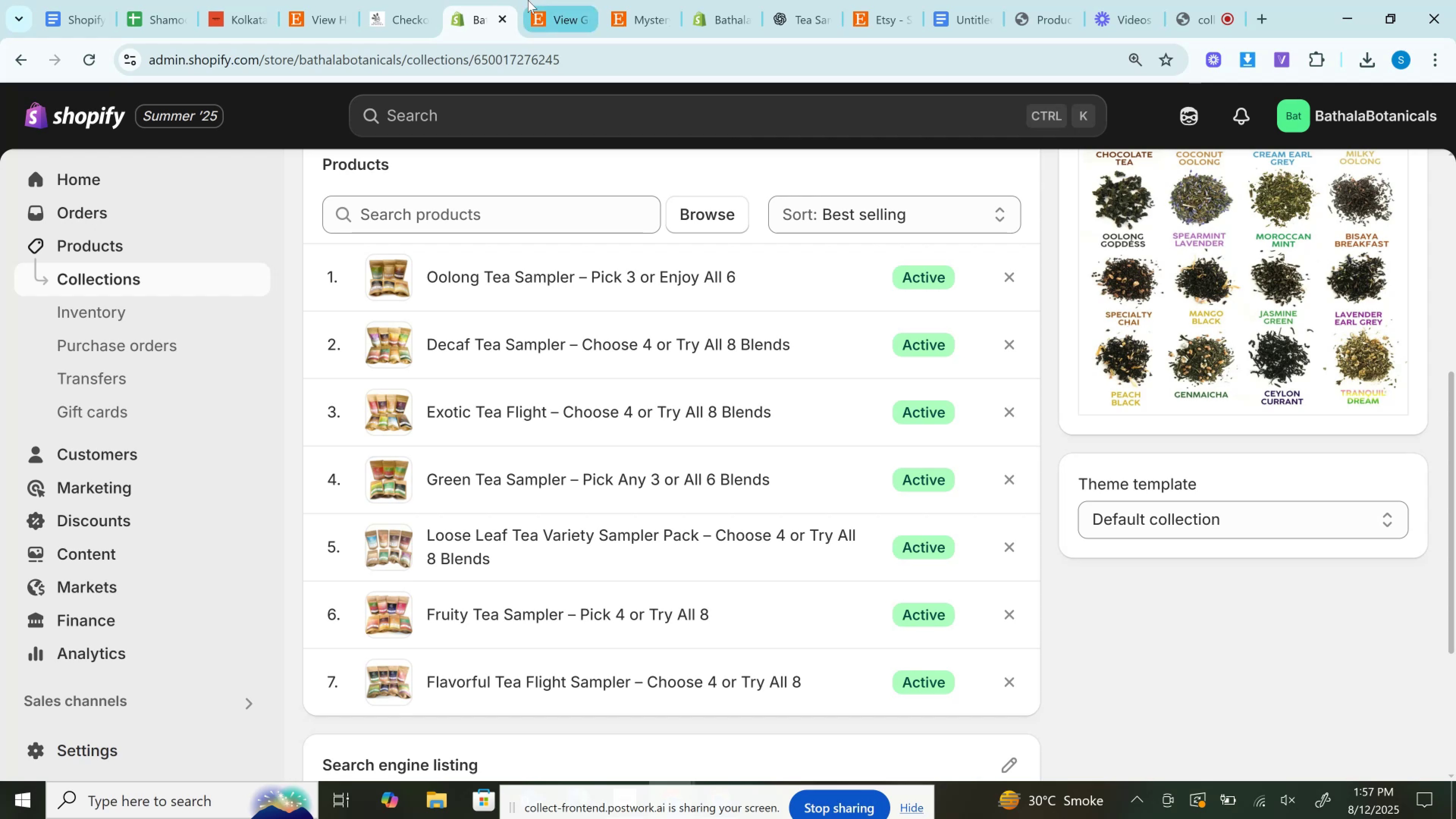 
left_click([560, 0])
 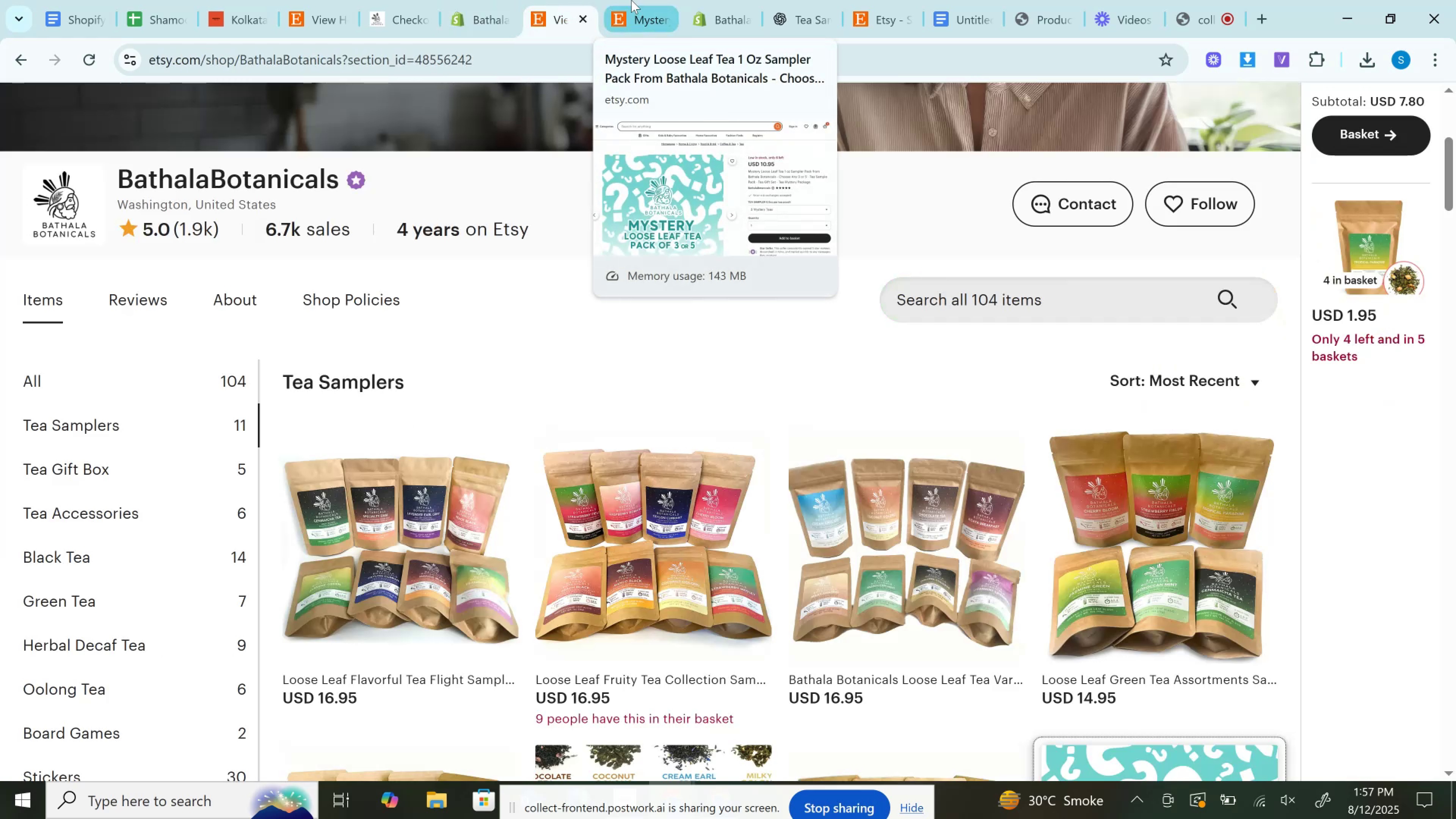 
left_click([631, 0])
 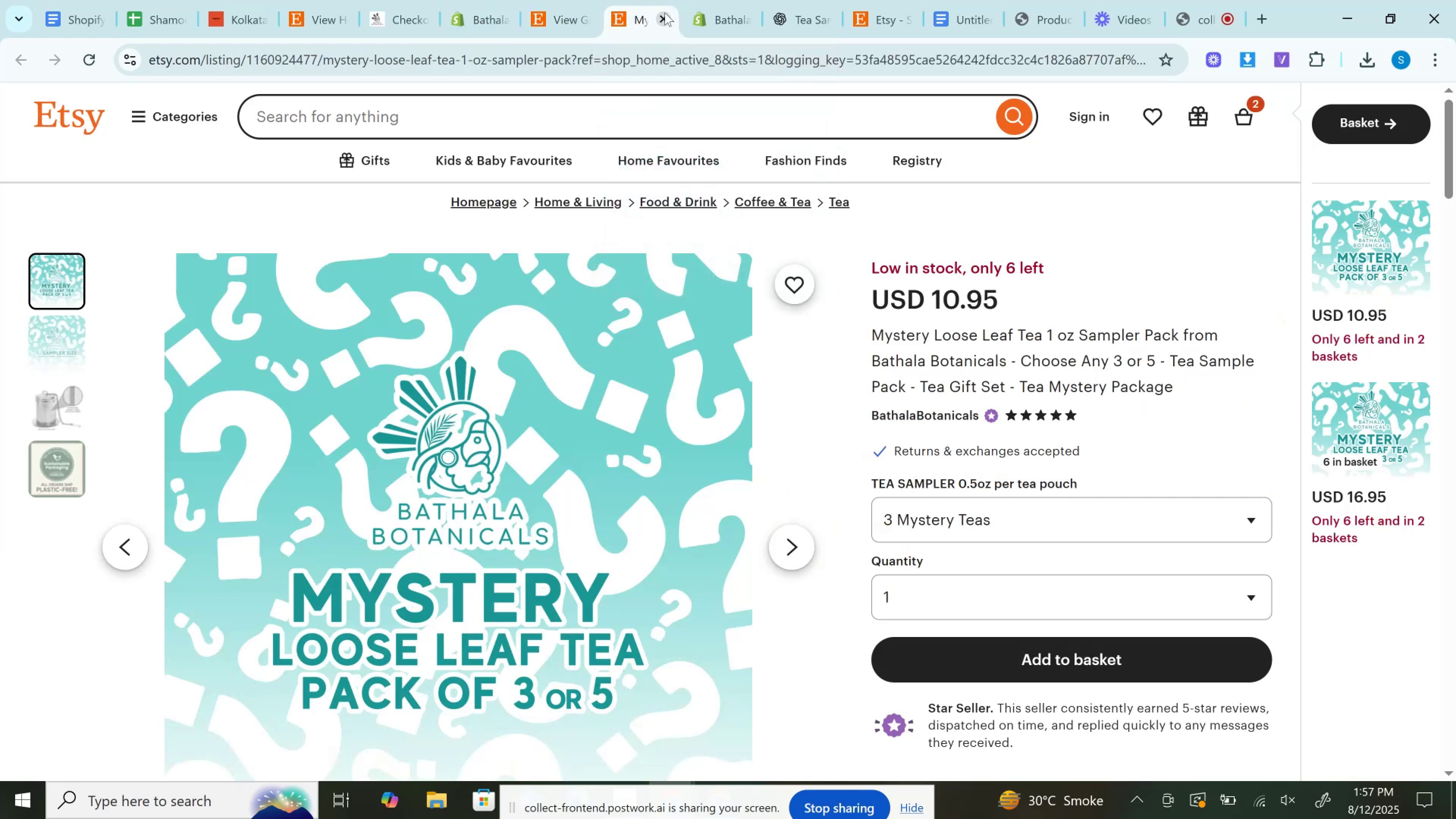 
left_click([665, 13])
 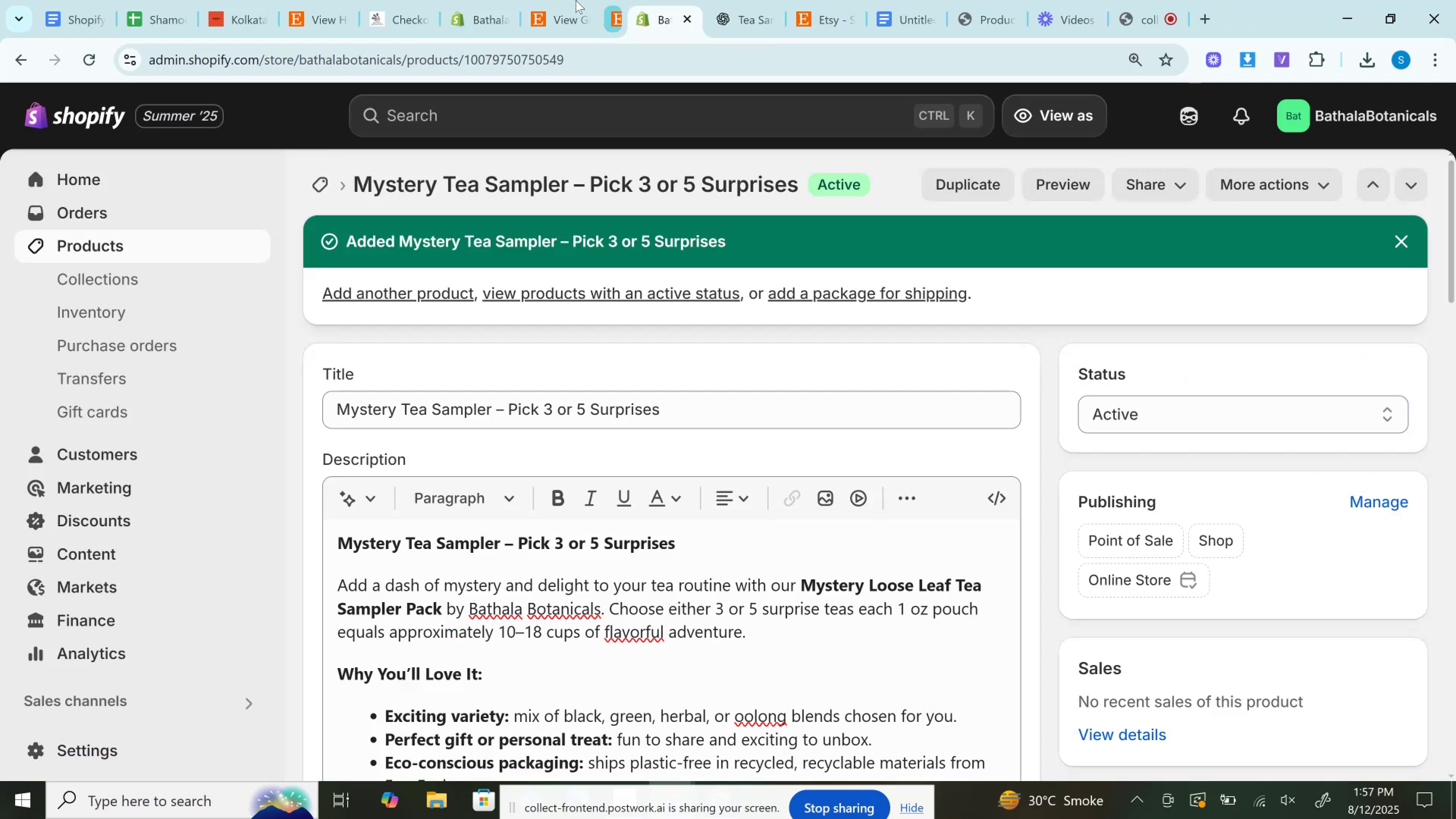 
left_click([572, 0])
 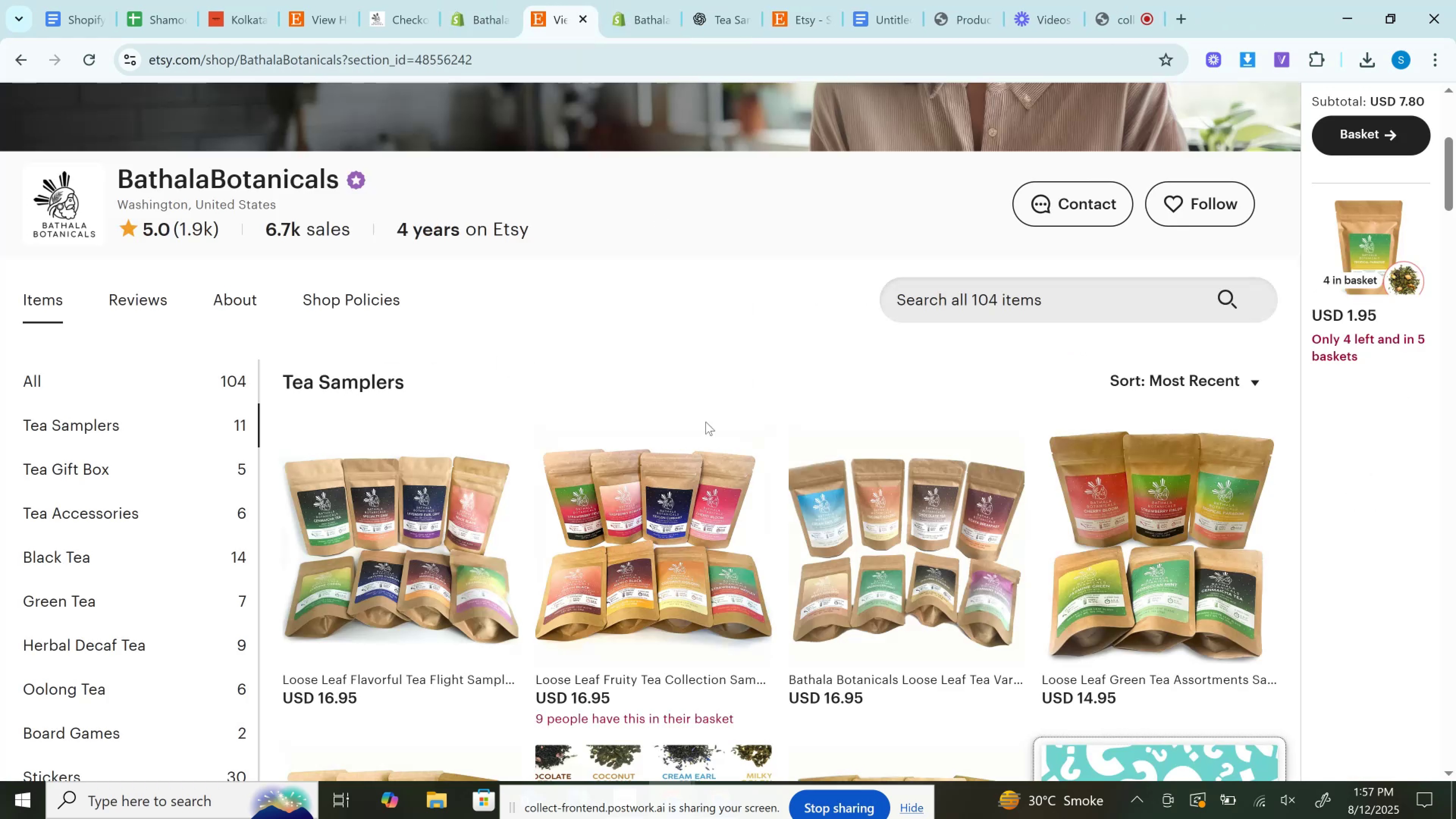 
scroll: coordinate [698, 522], scroll_direction: down, amount: 6.0
 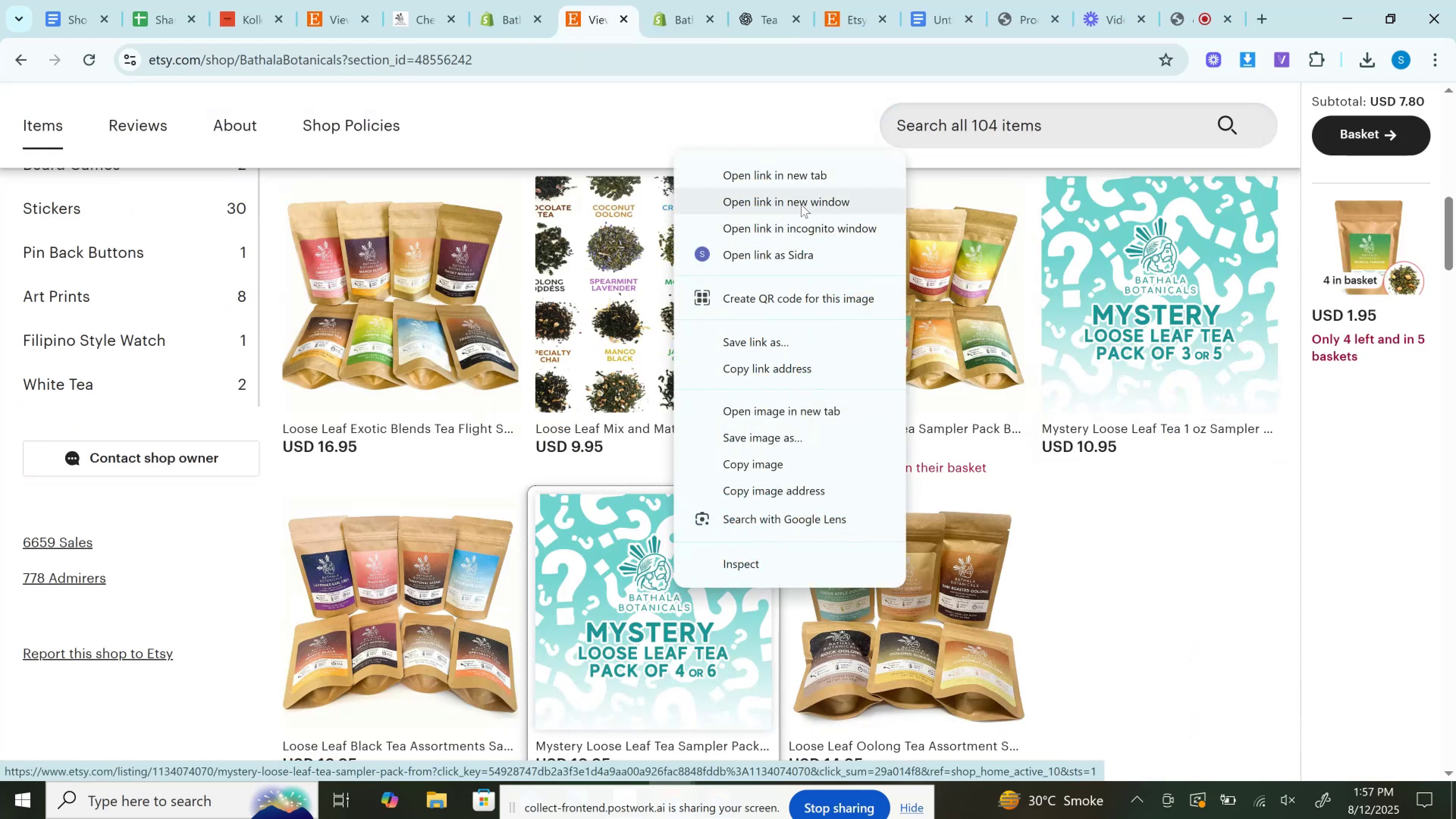 
left_click([783, 168])
 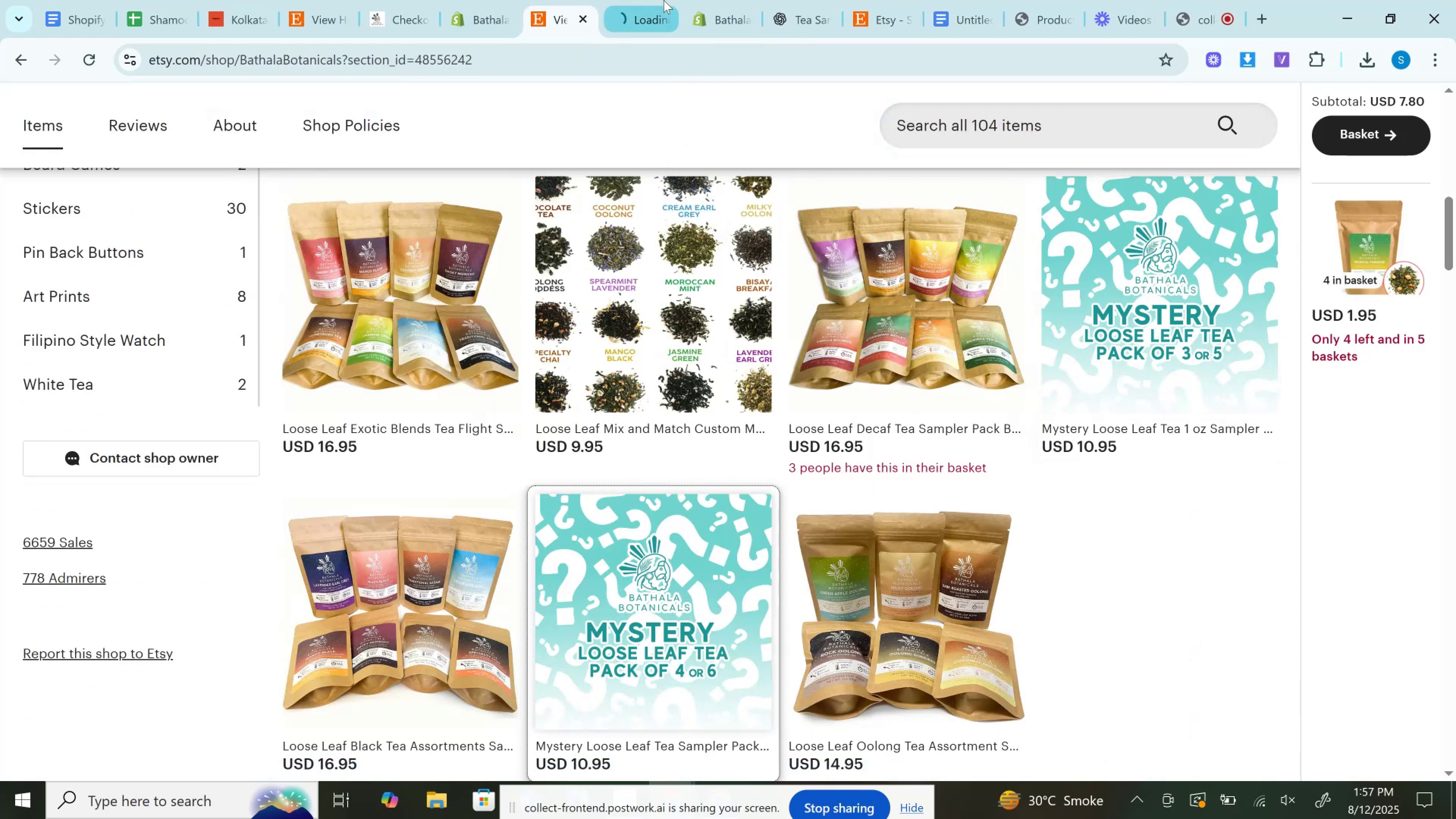 
left_click([662, 0])
 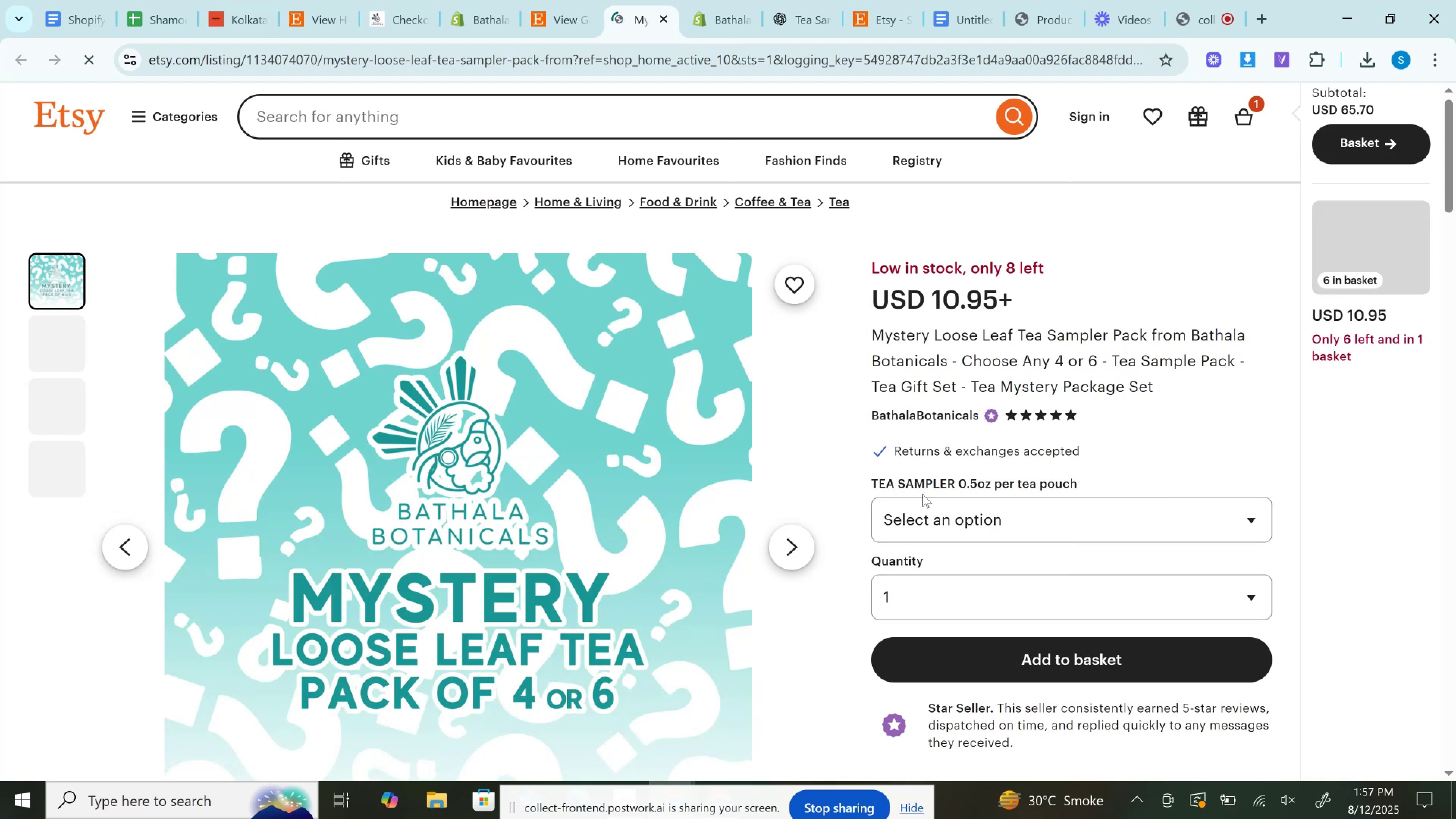 
left_click([936, 520])
 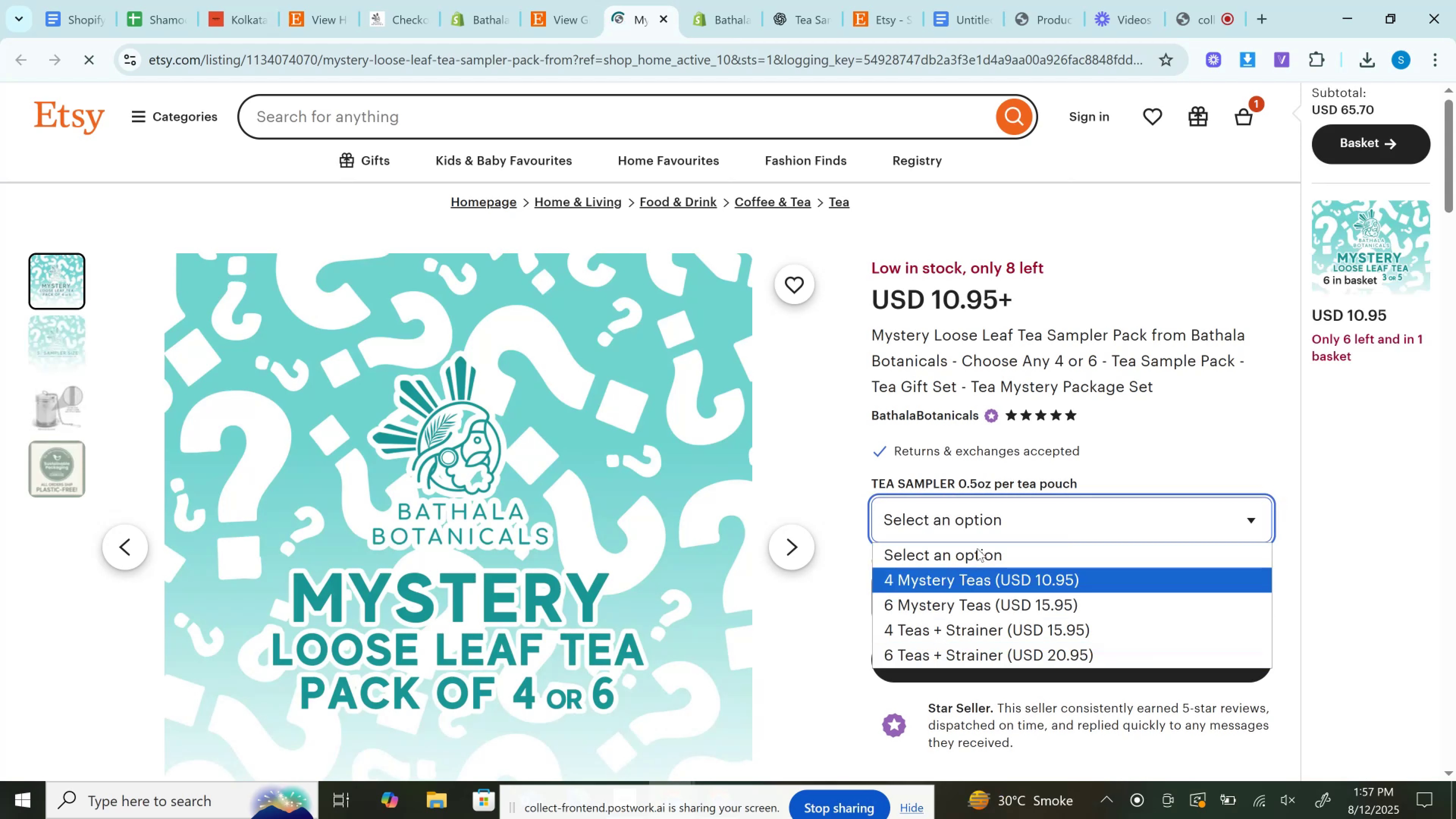 
left_click([1184, 443])
 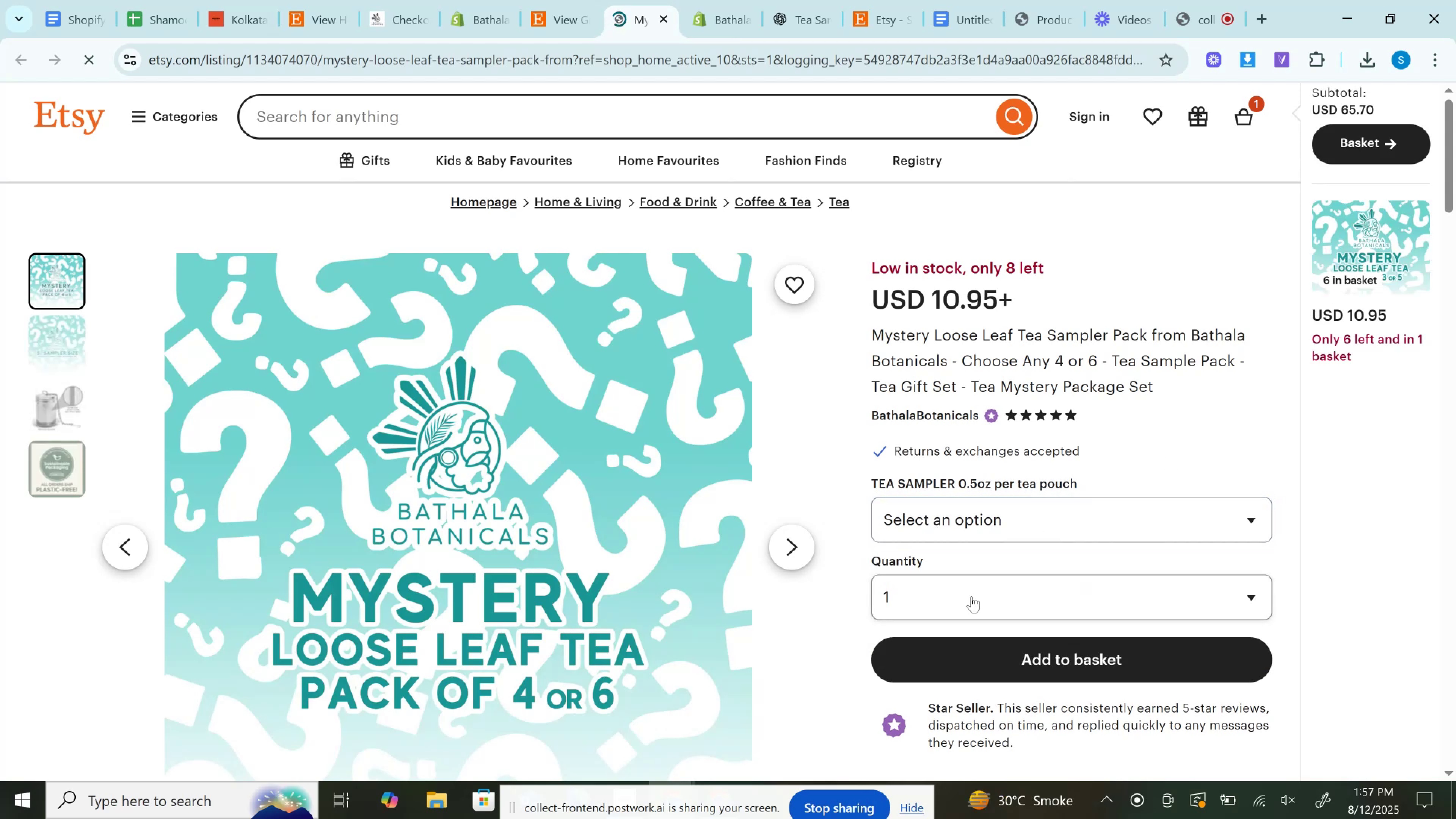 
left_click([972, 596])
 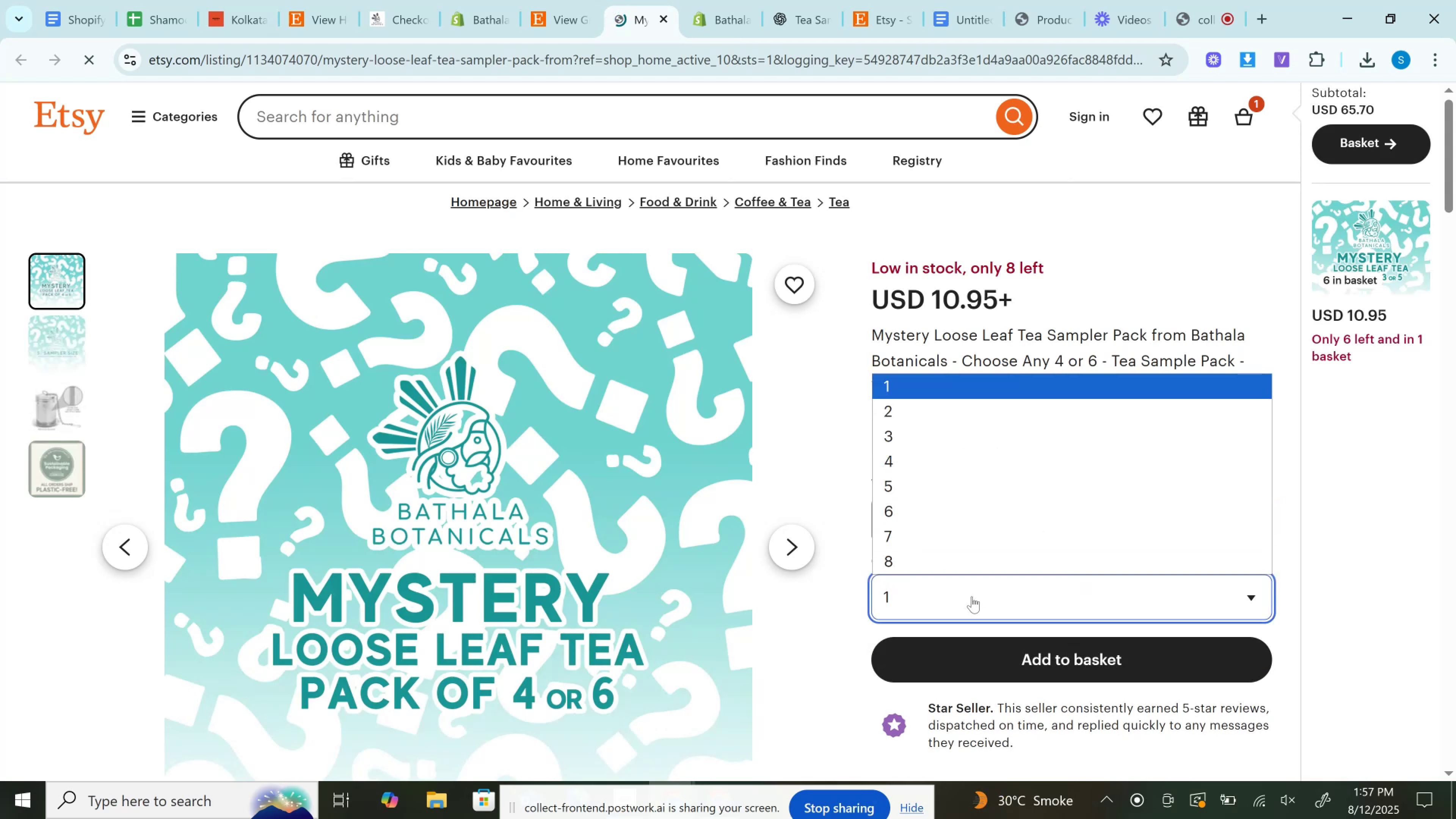 
left_click([972, 596])
 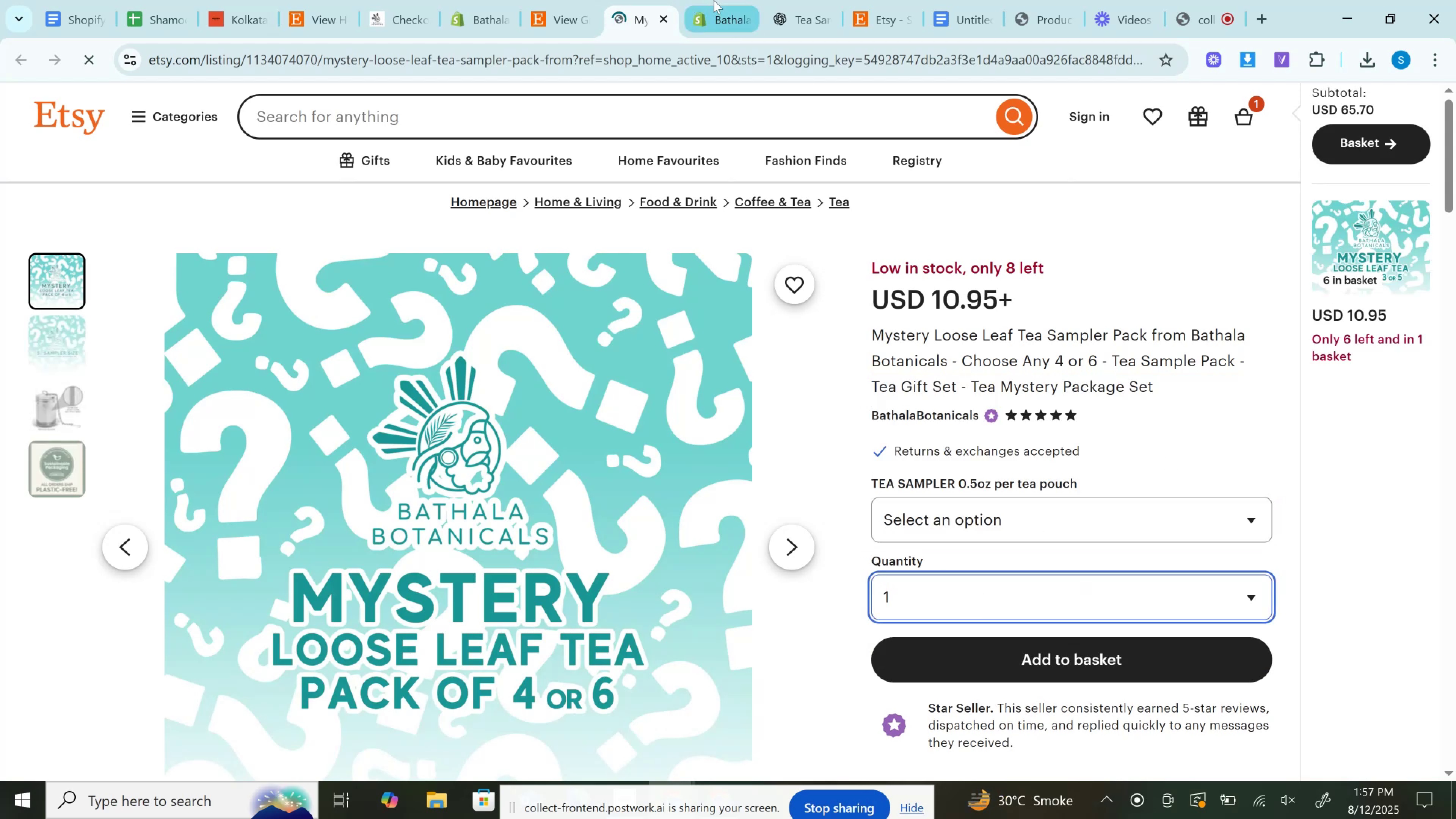 
left_click([714, 0])
 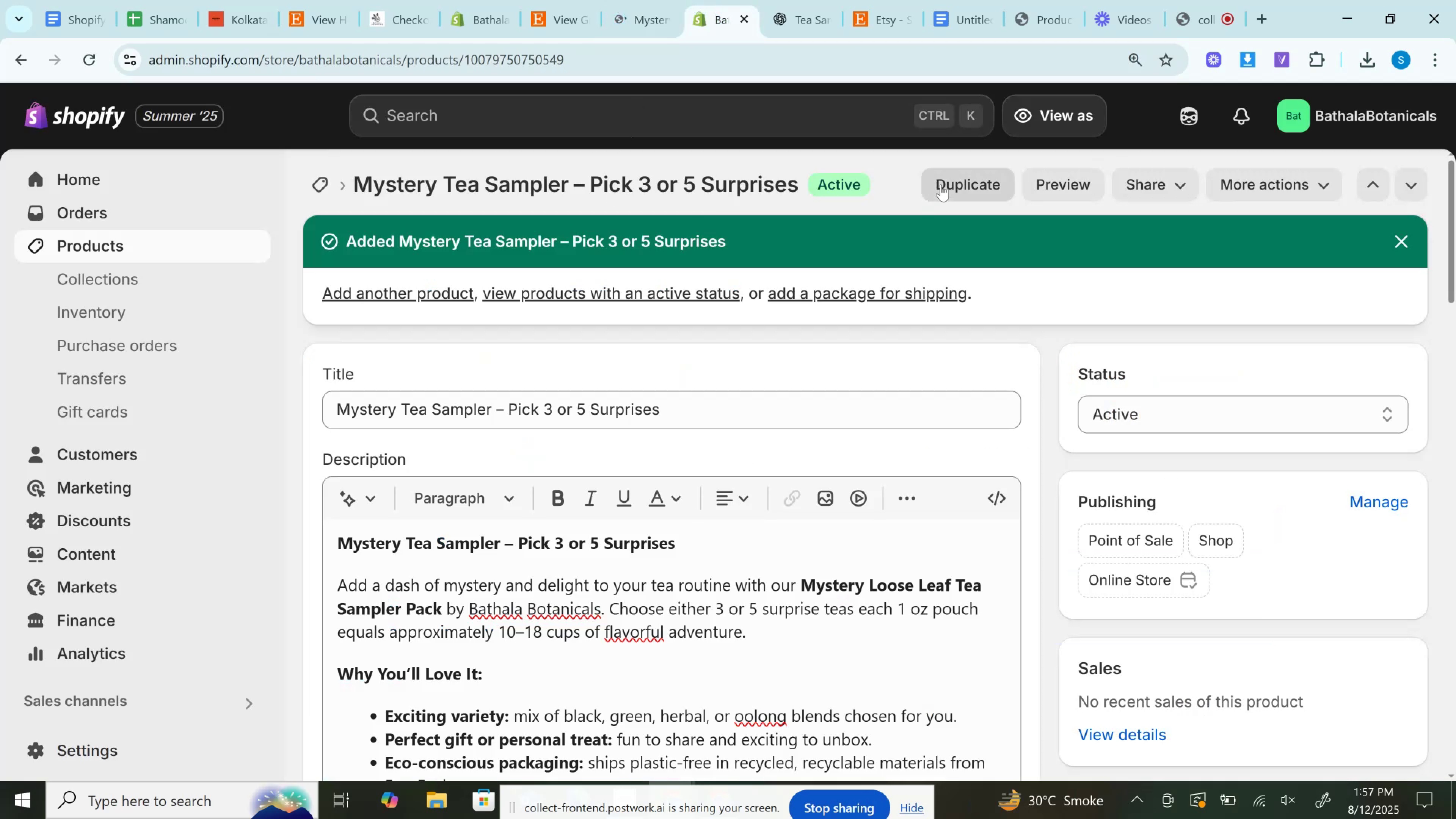 
left_click([963, 176])
 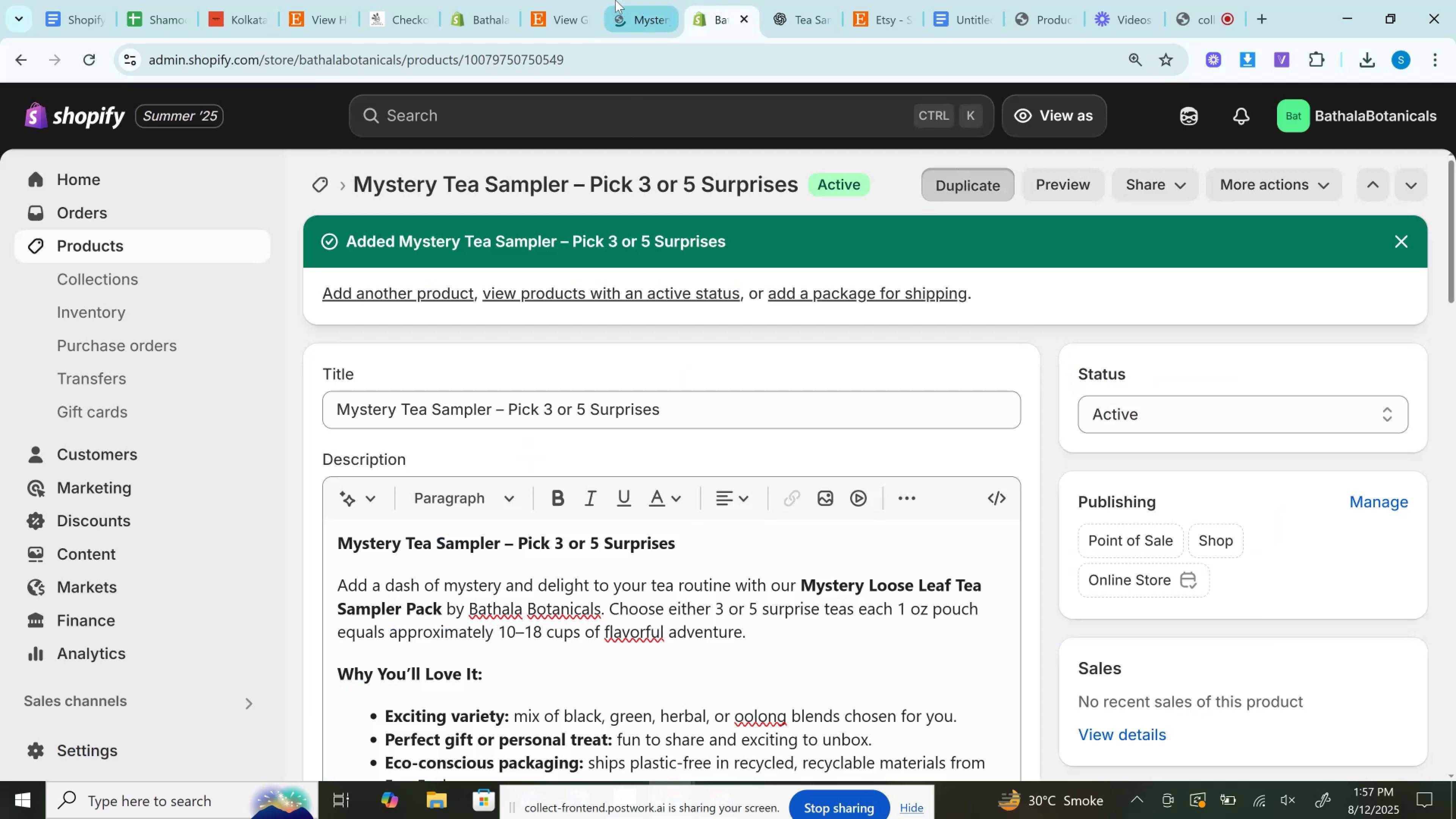 
left_click([615, 0])
 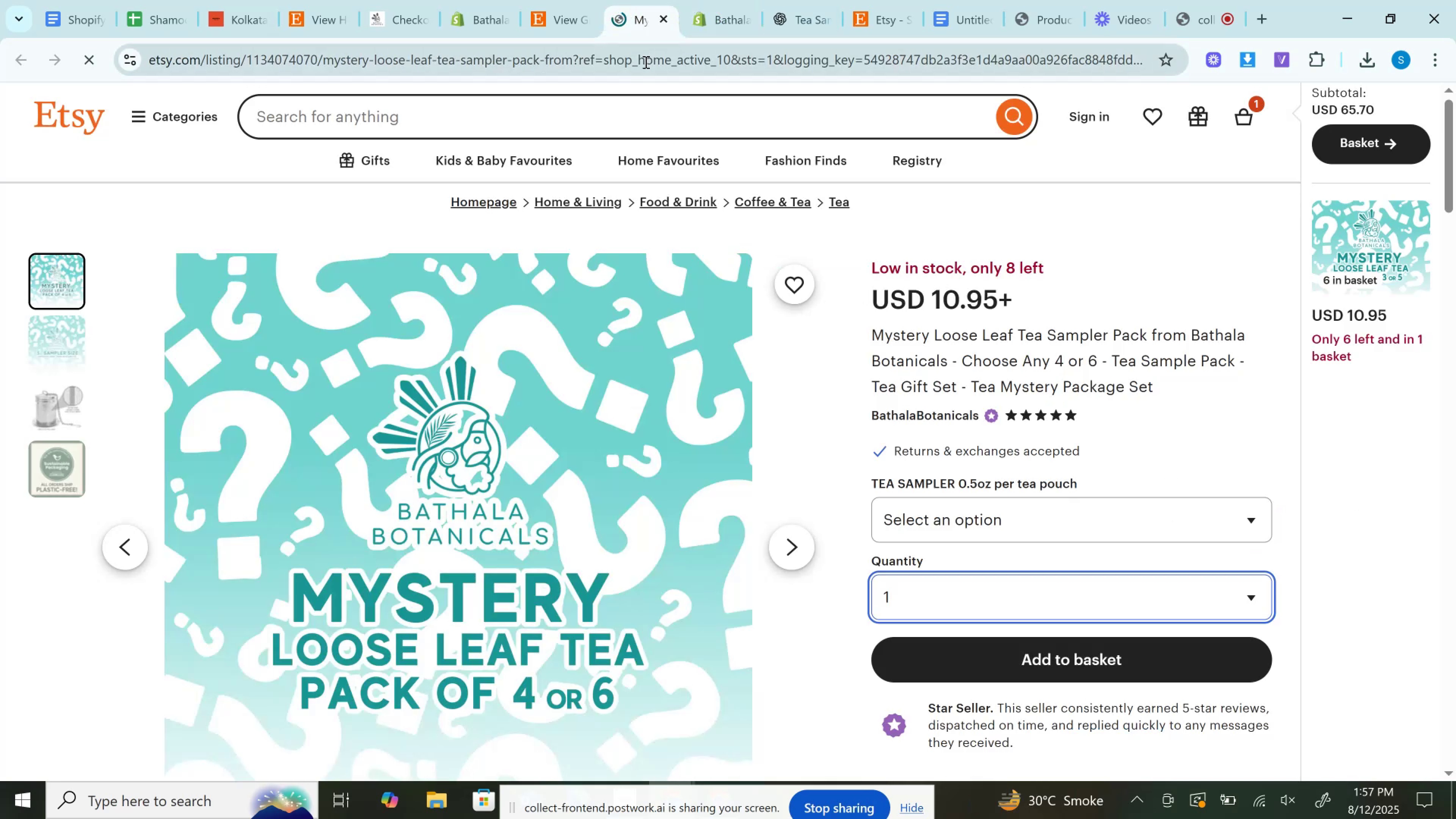 
left_click([645, 65])
 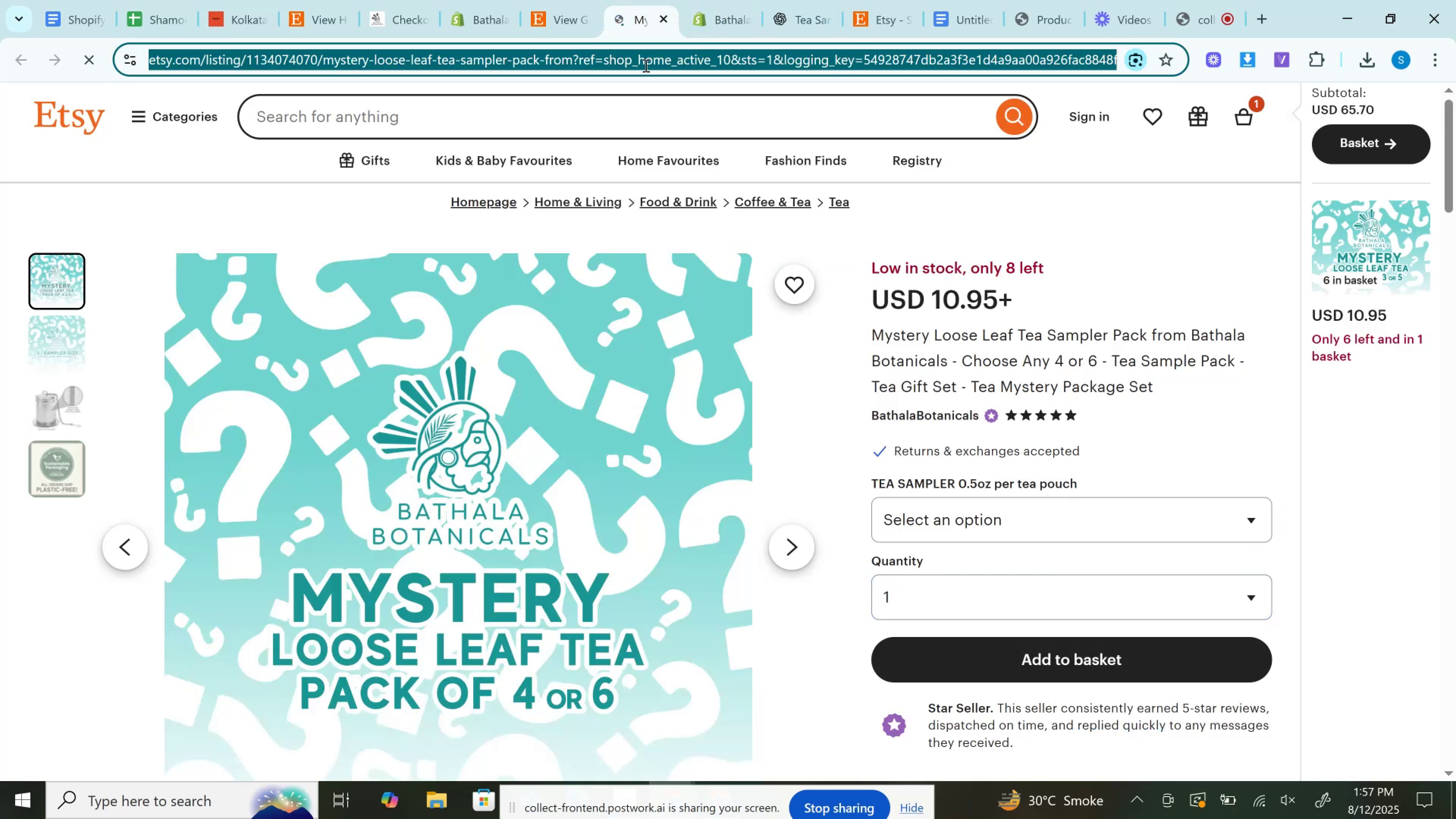 
key(Control+C)
 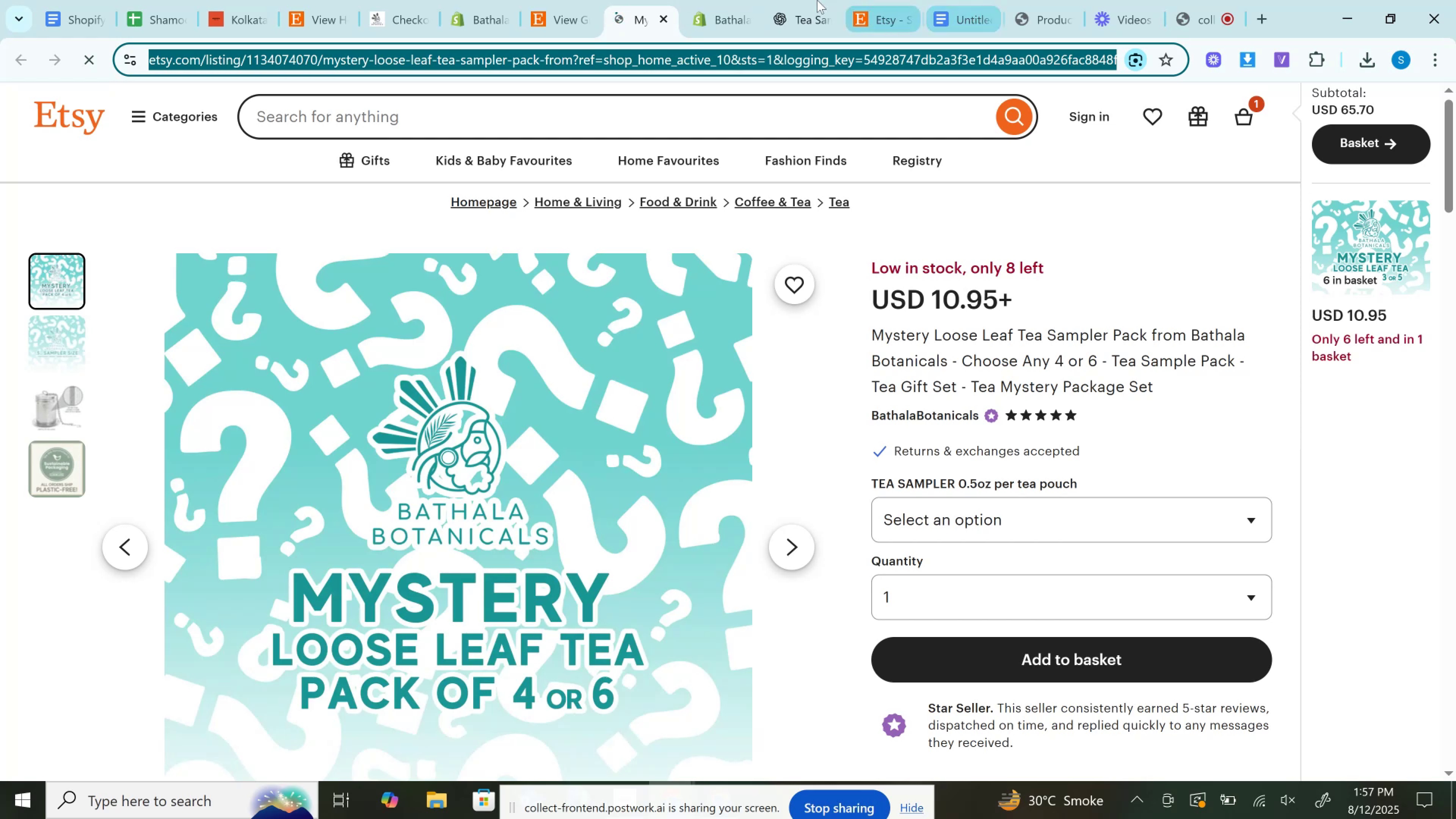 
left_click([813, 0])
 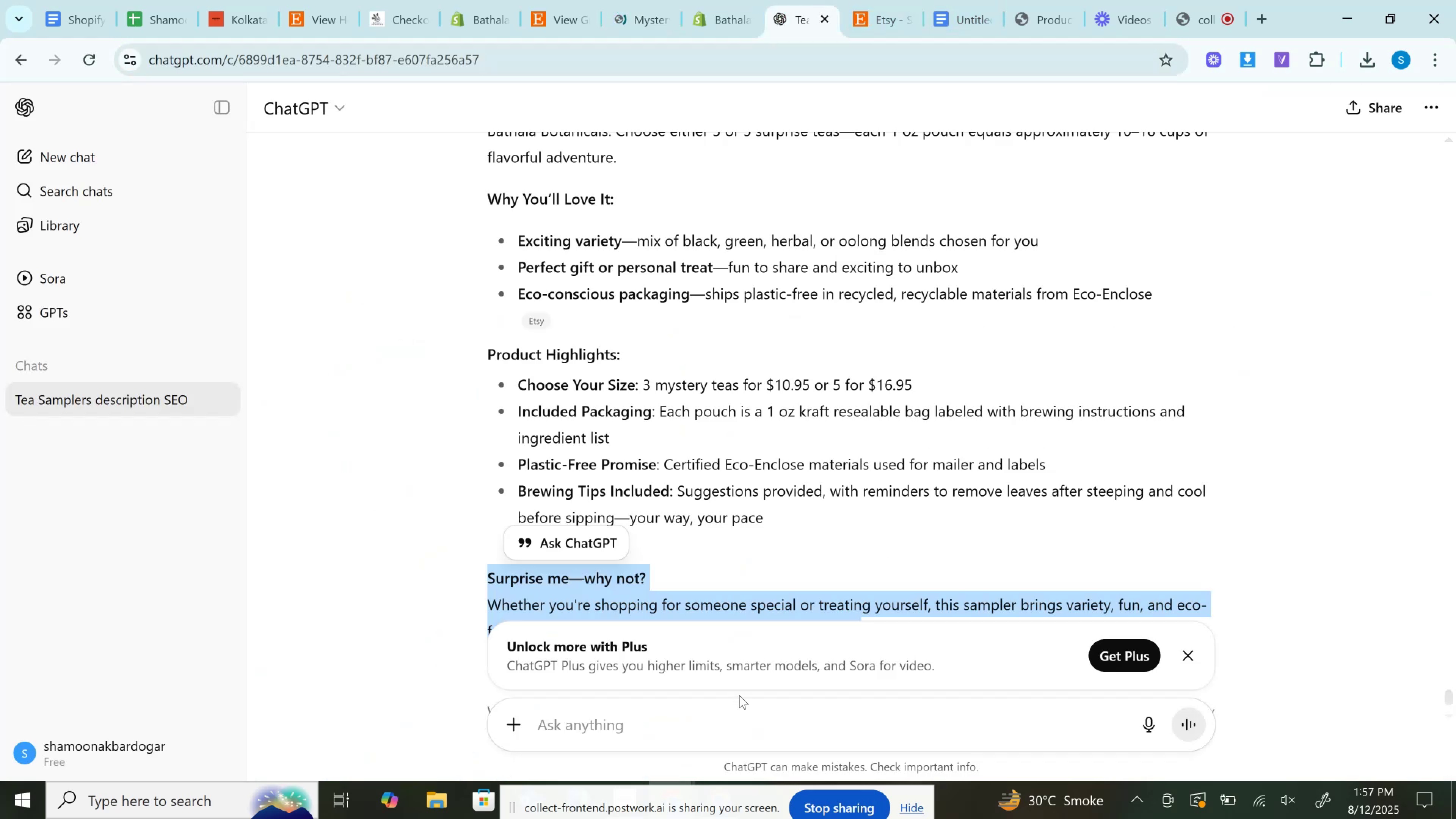 
left_click([735, 719])
 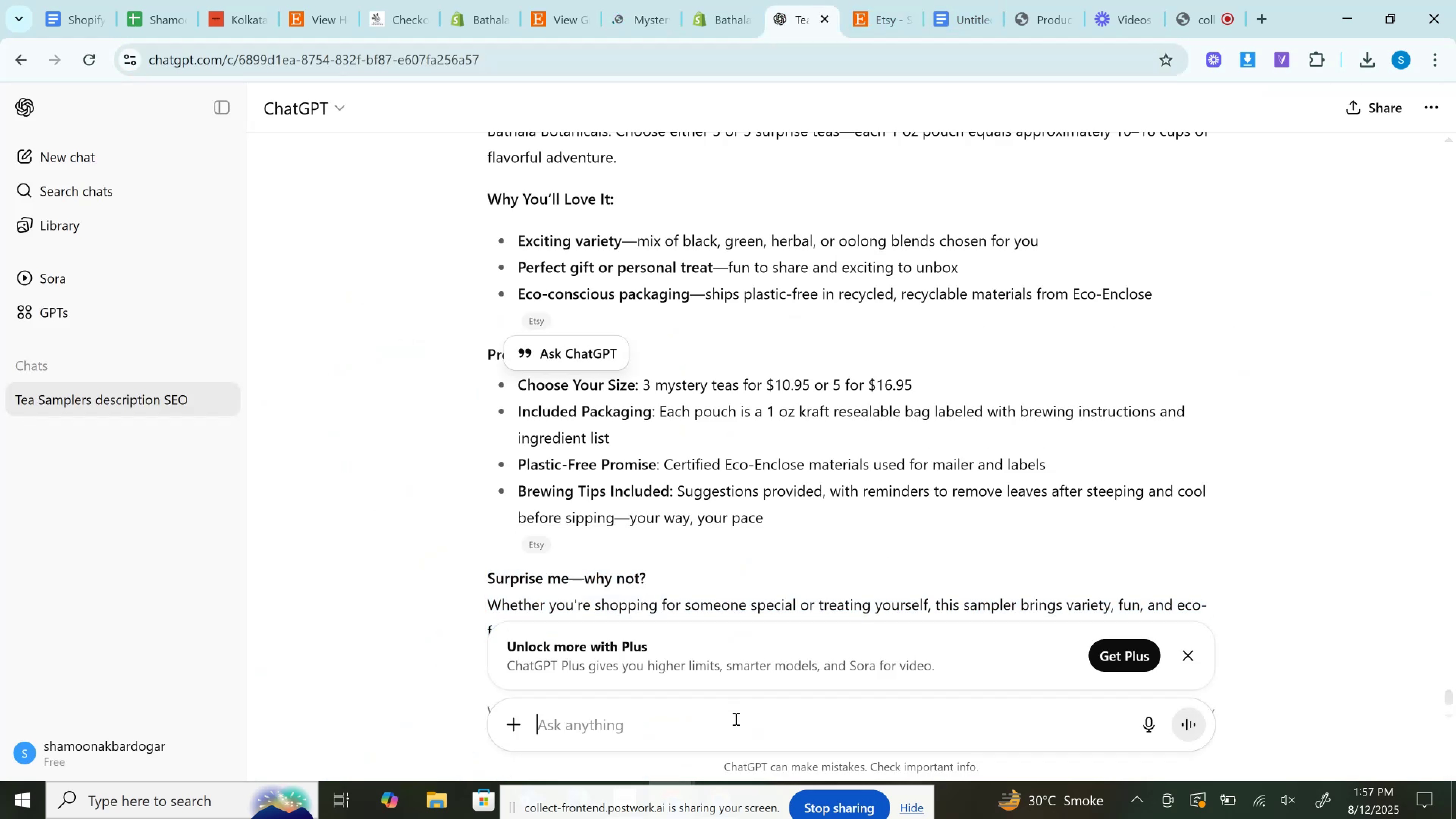 
key(Control+V)
 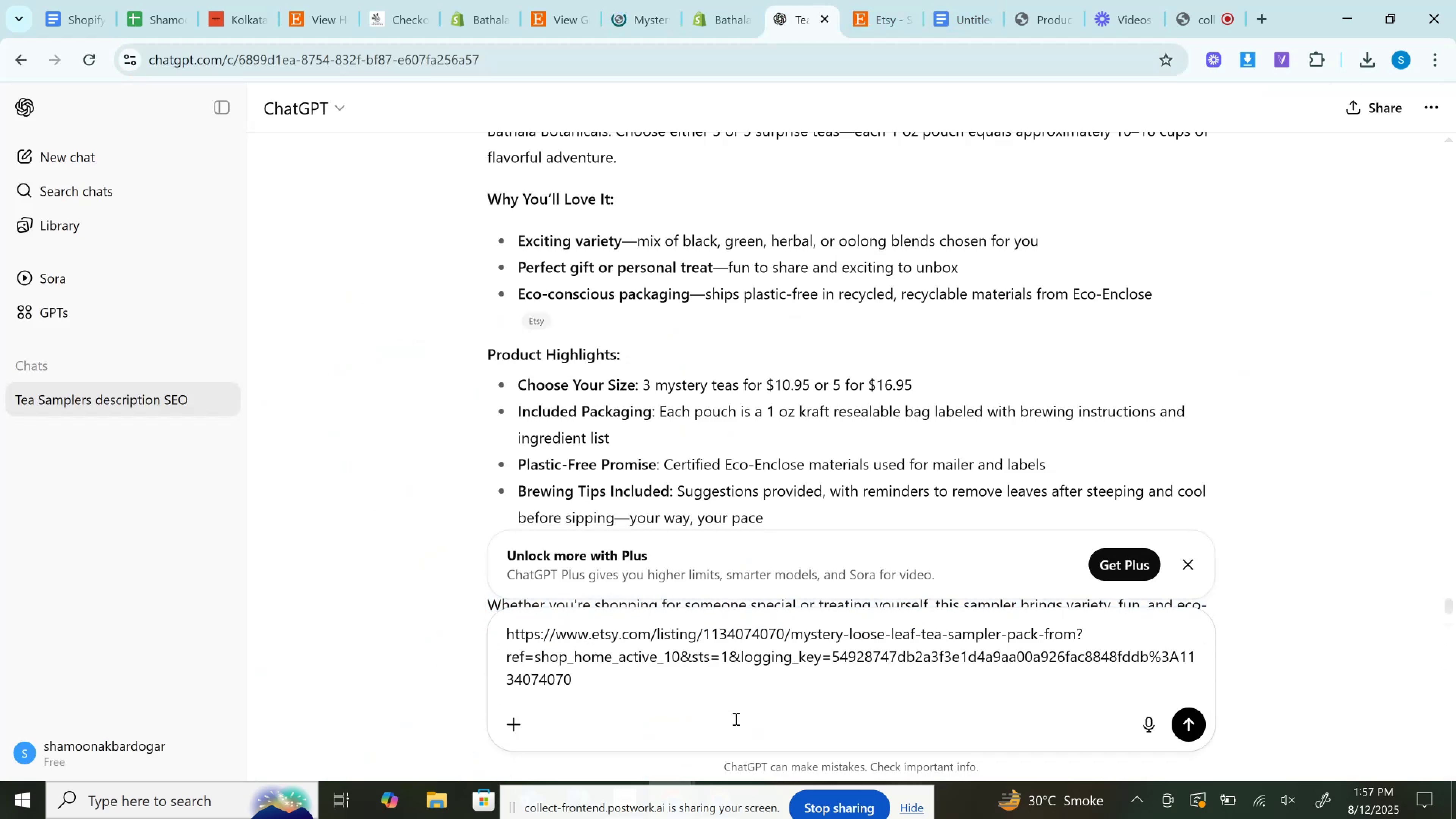 
key(Enter)
 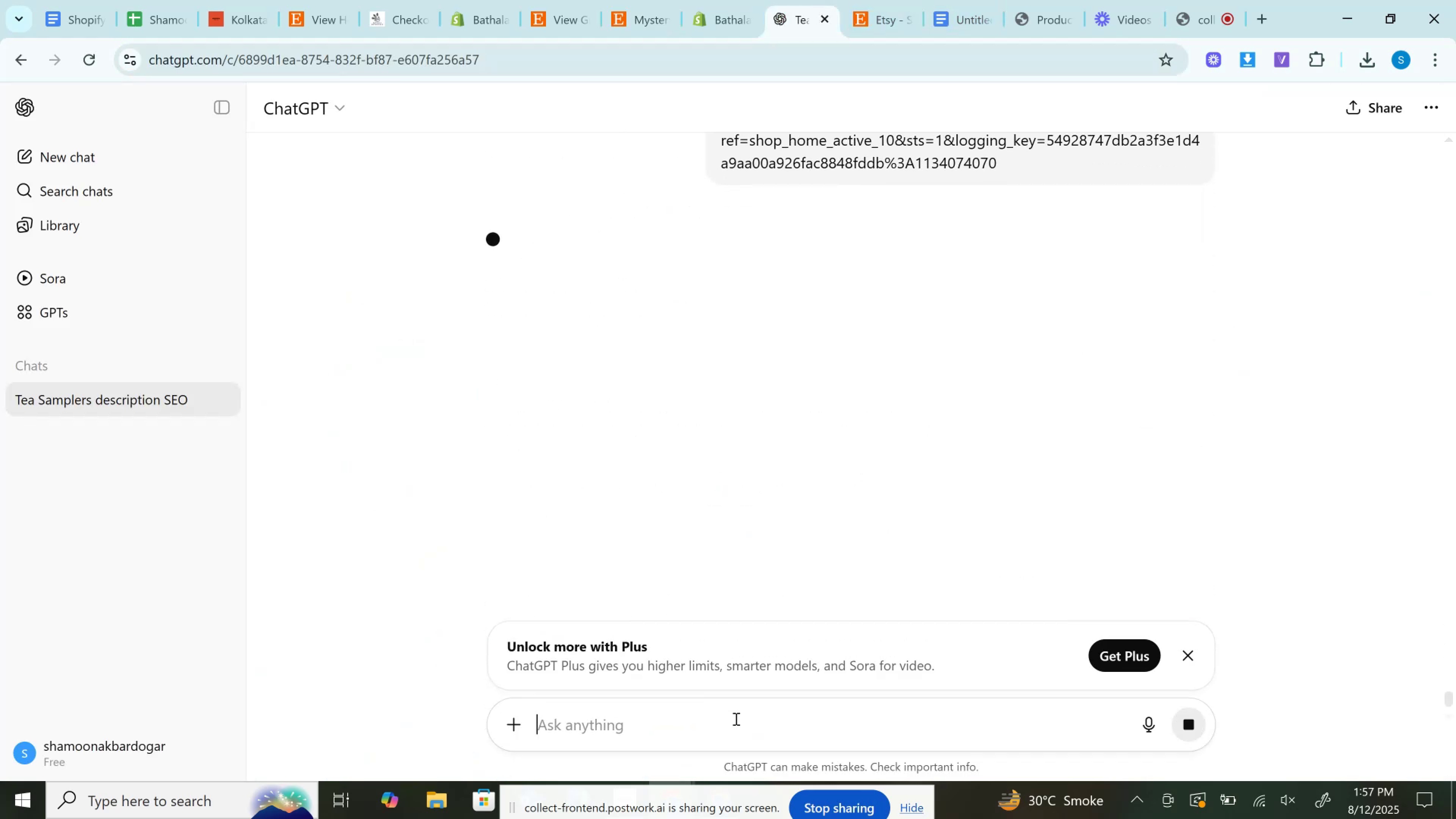 
wait(9.12)
 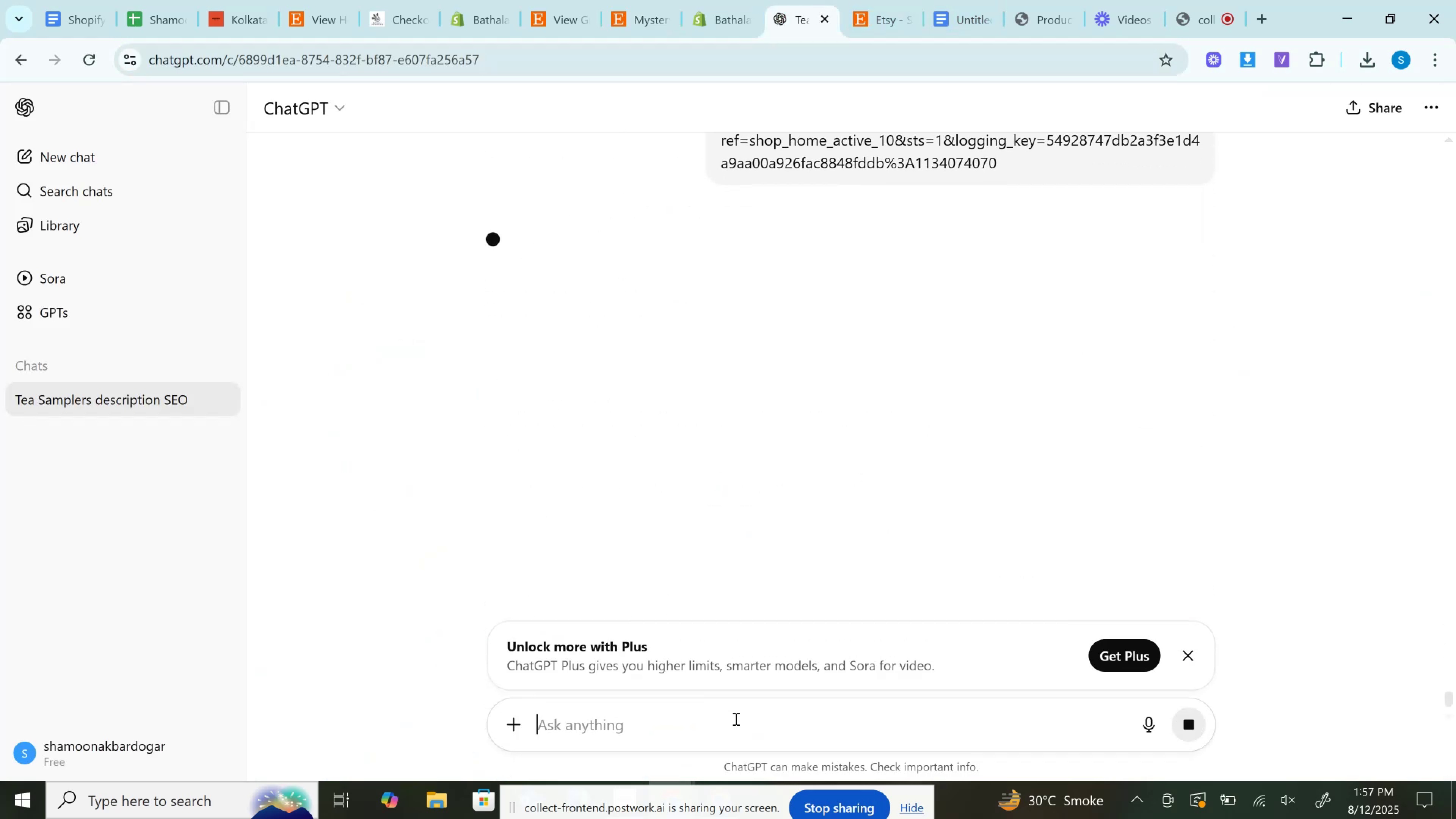 
left_click([698, 0])
 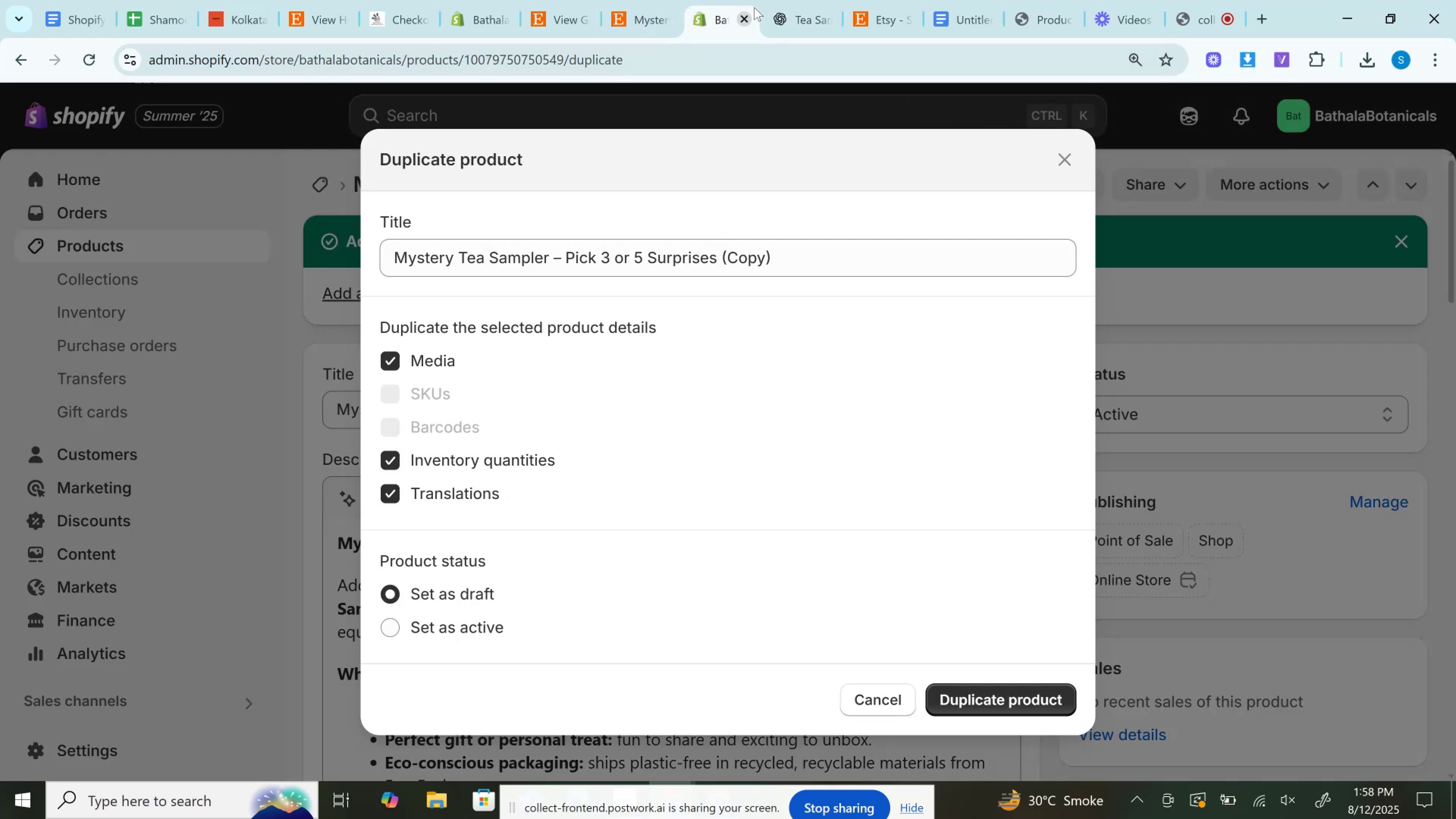 
left_click([792, 0])
 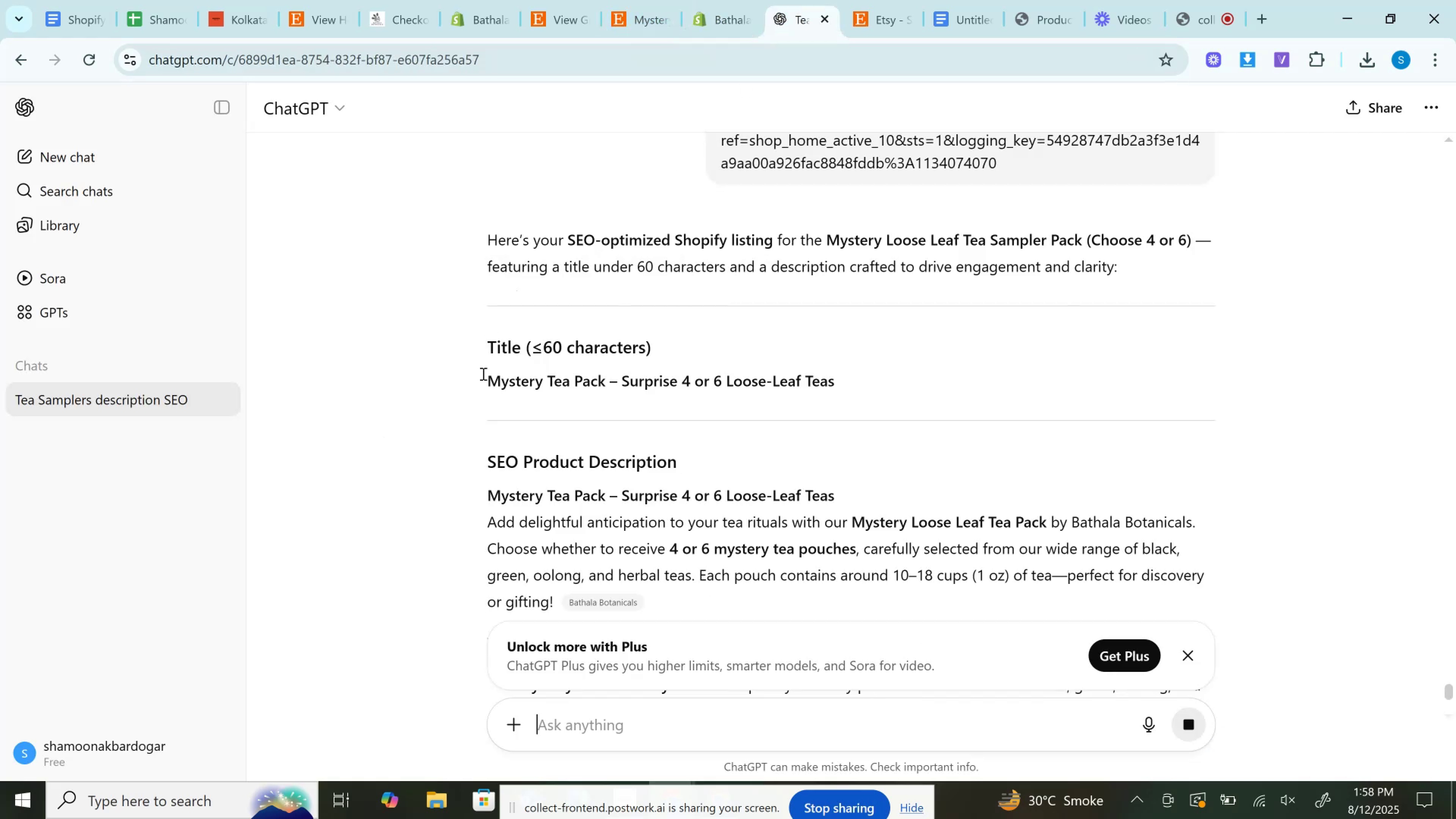 
left_click_drag(start_coordinate=[486, 384], to_coordinate=[984, 376])
 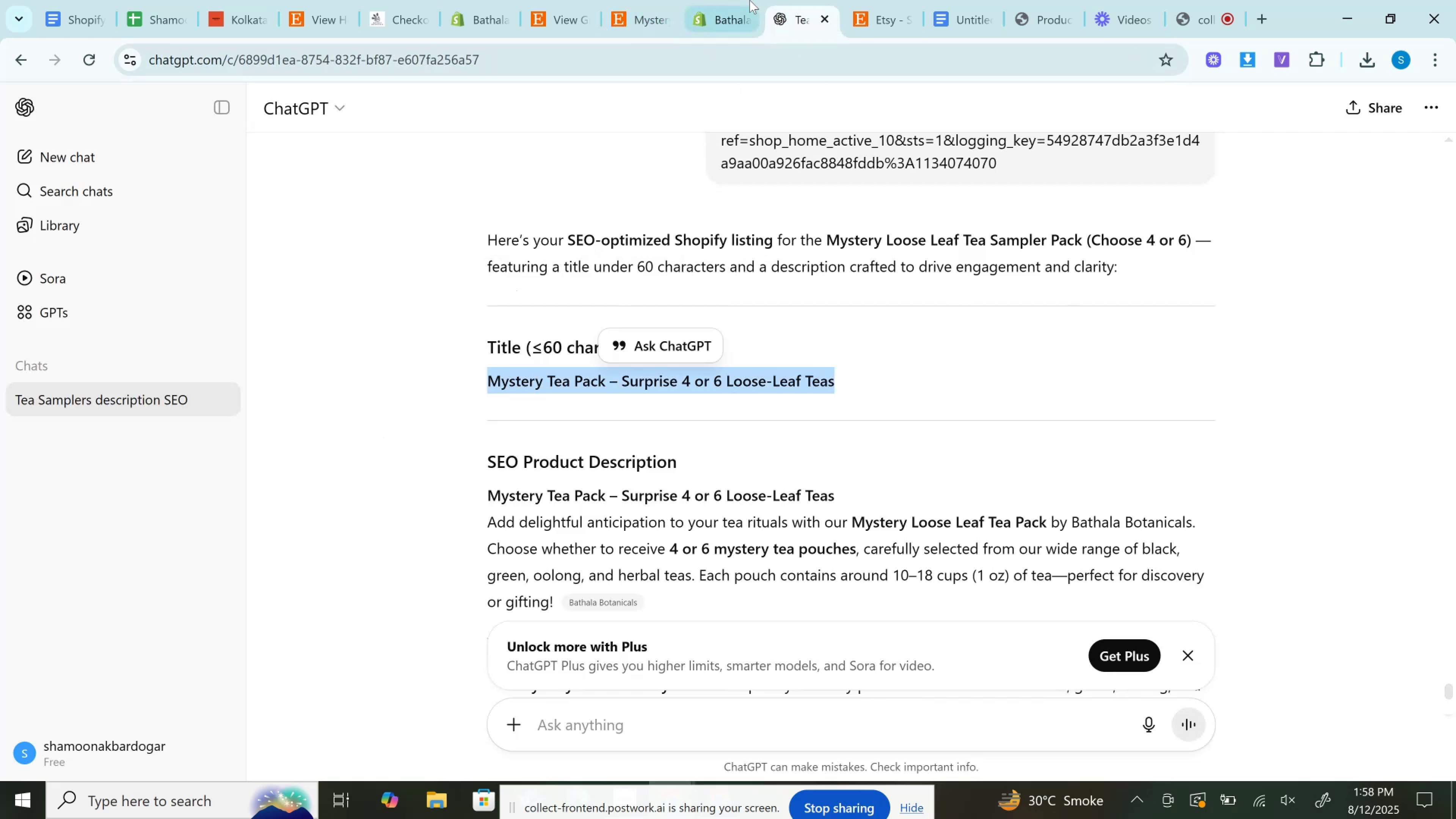 
key(Control+C)
 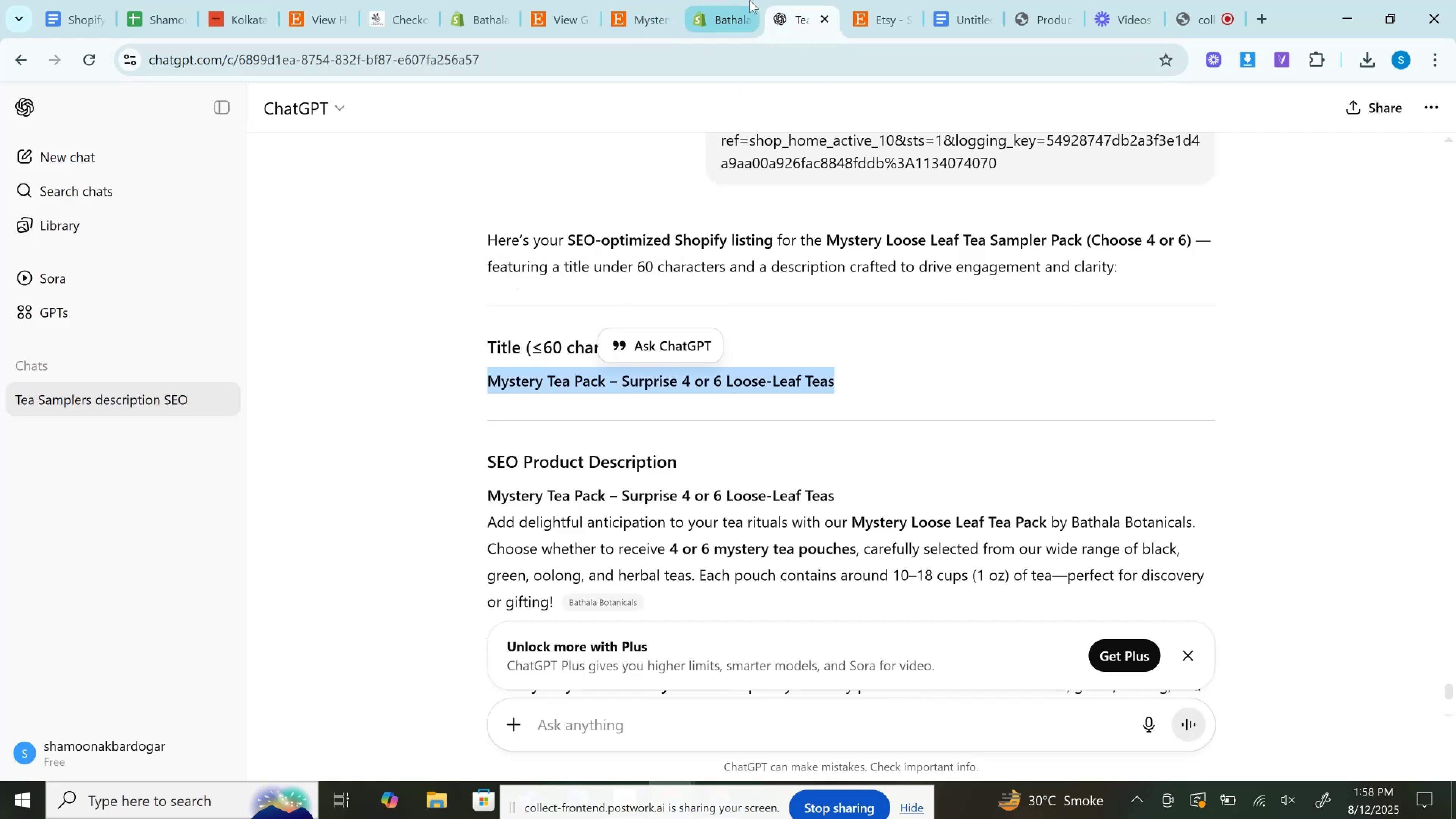 
left_click([750, 0])
 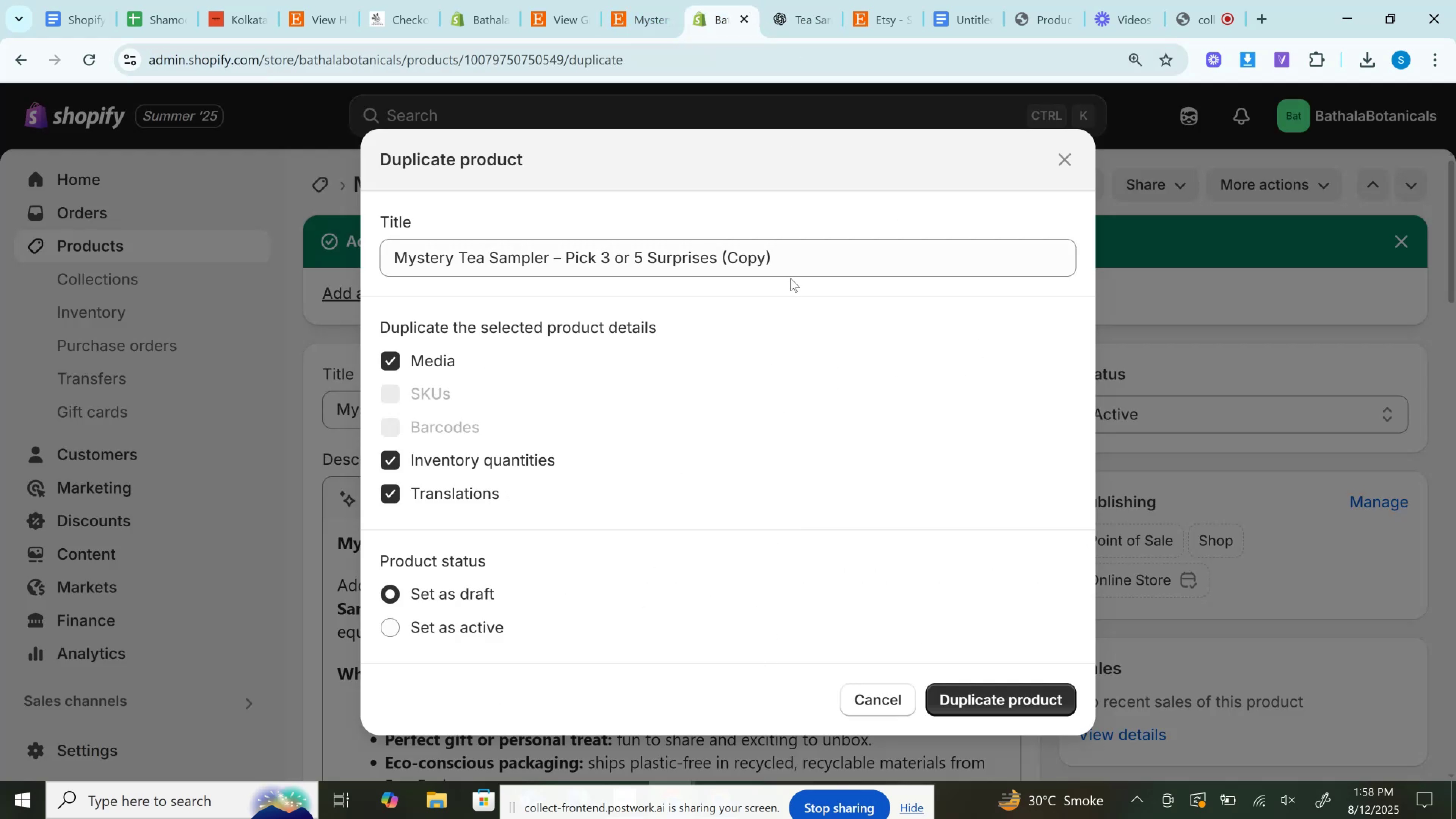 
left_click([789, 257])
 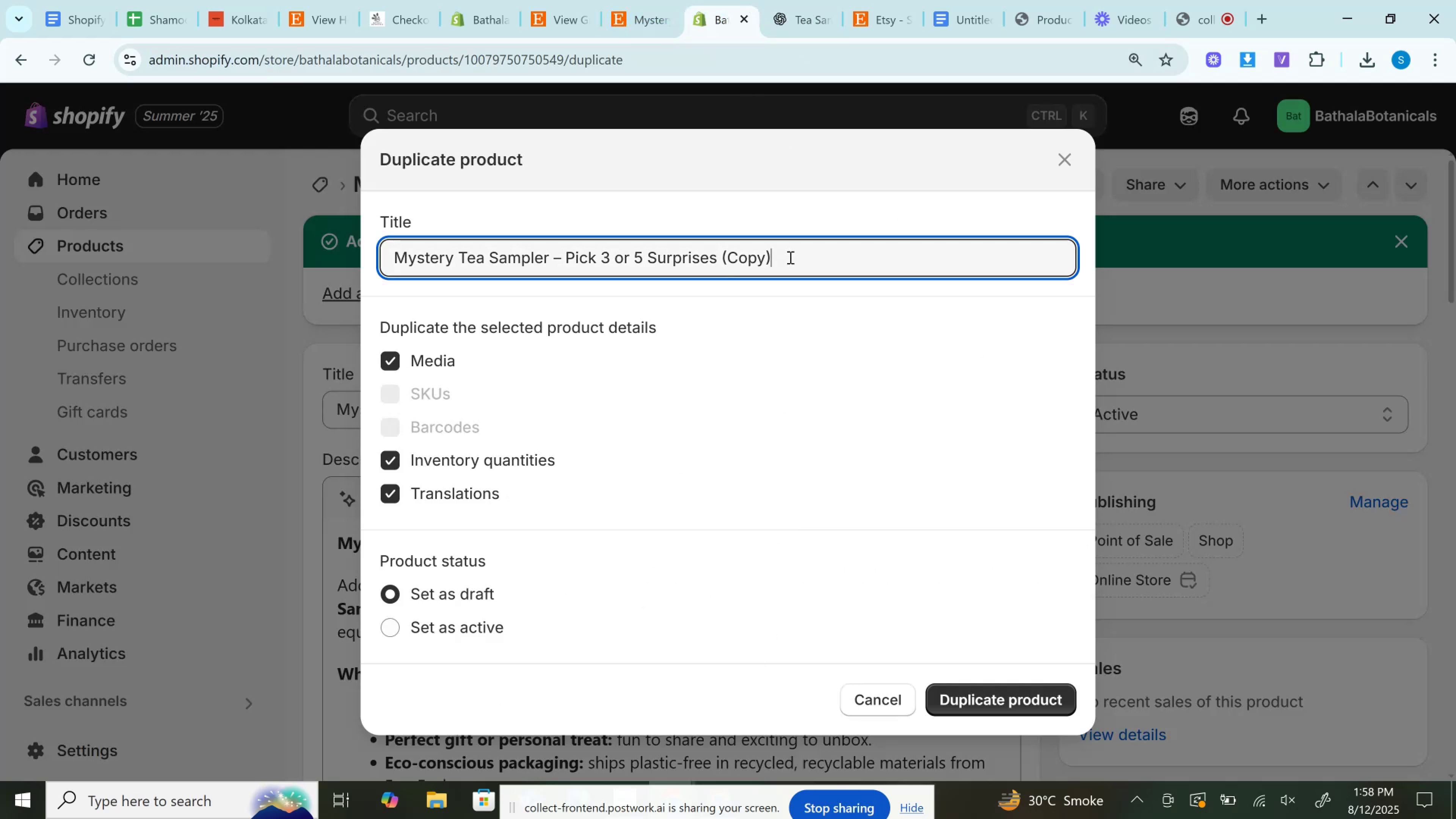 
key(Control+A)
 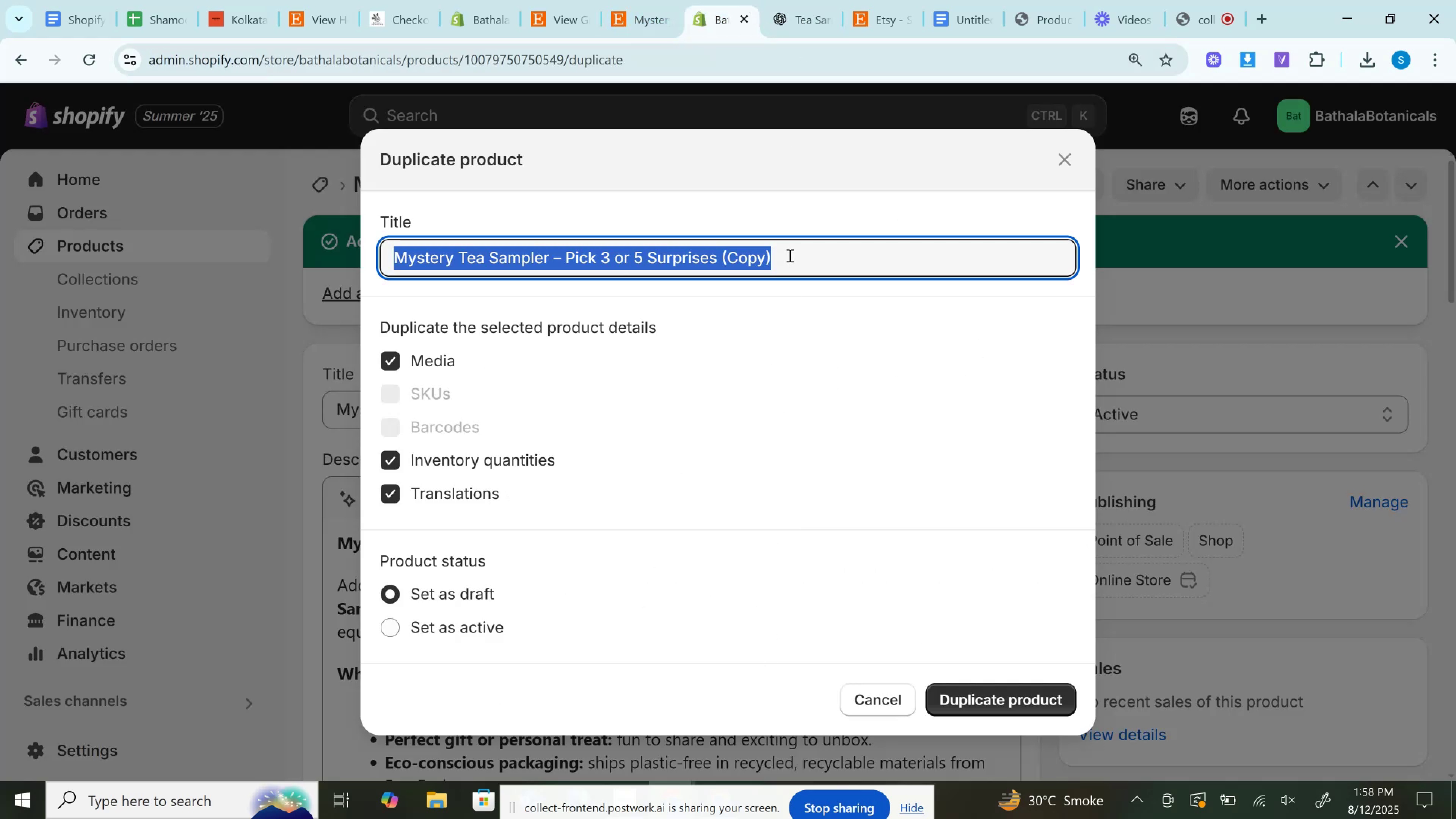 
key(Control+V)
 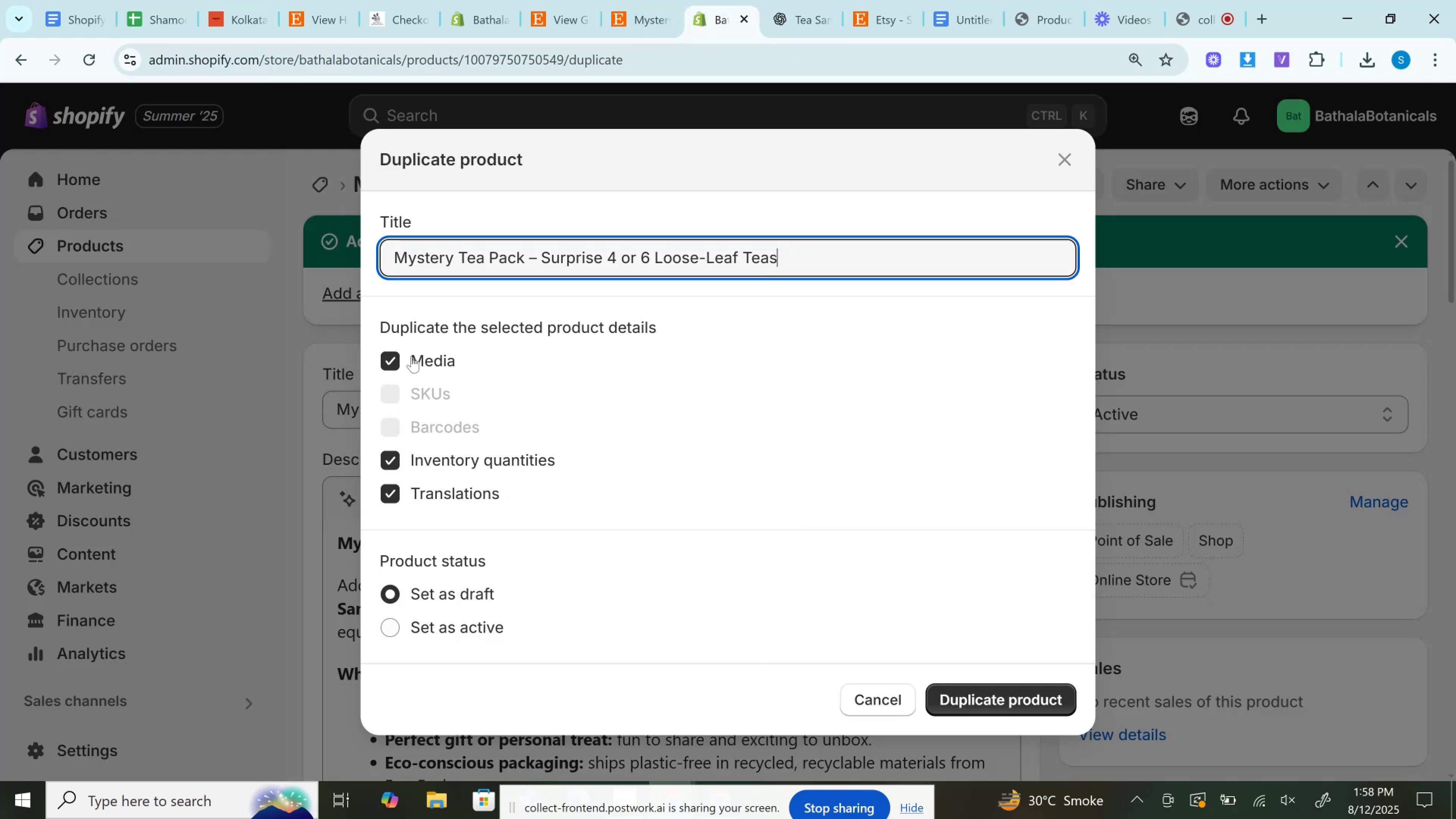 
left_click([413, 356])
 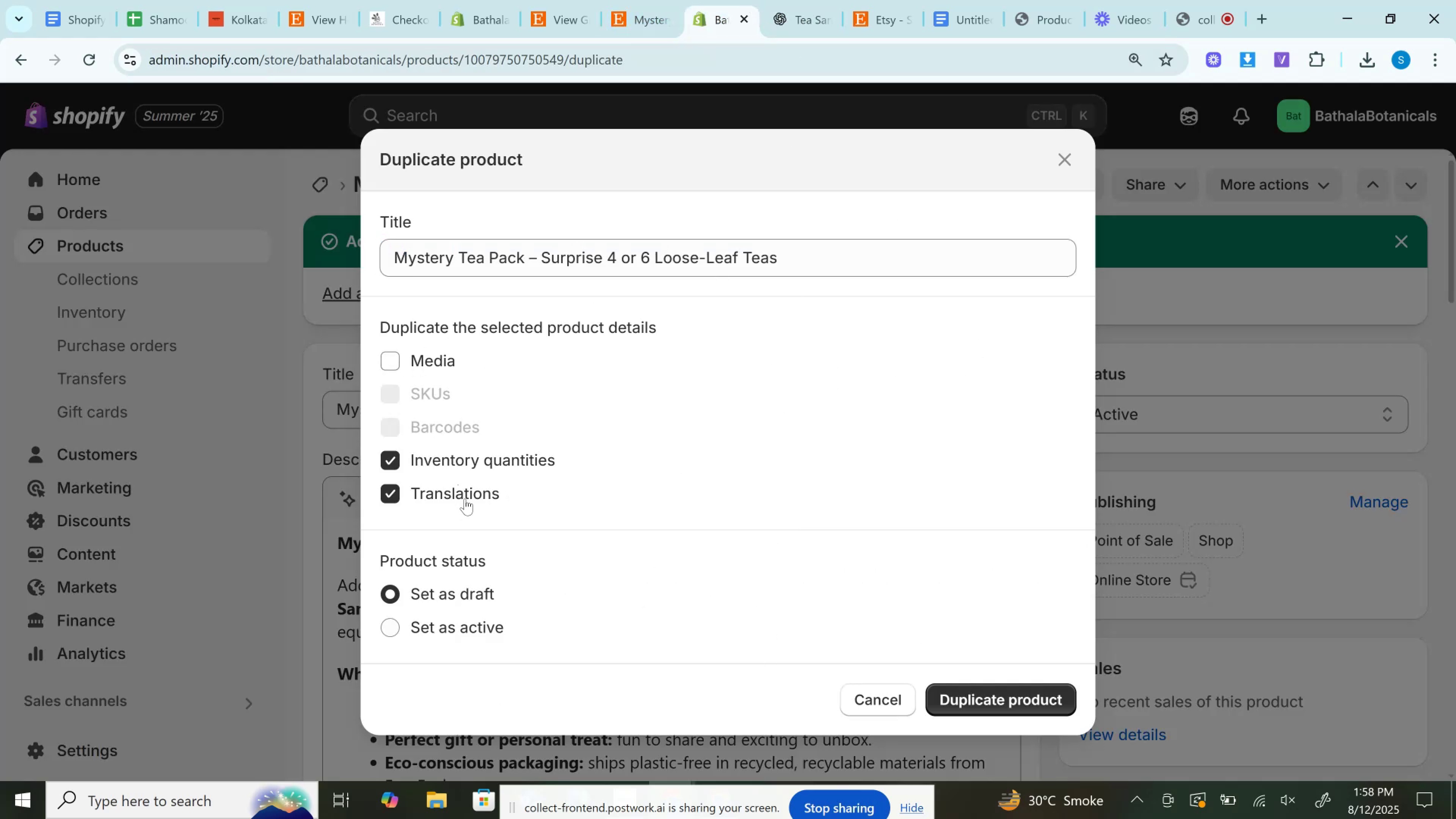 
left_click([464, 497])
 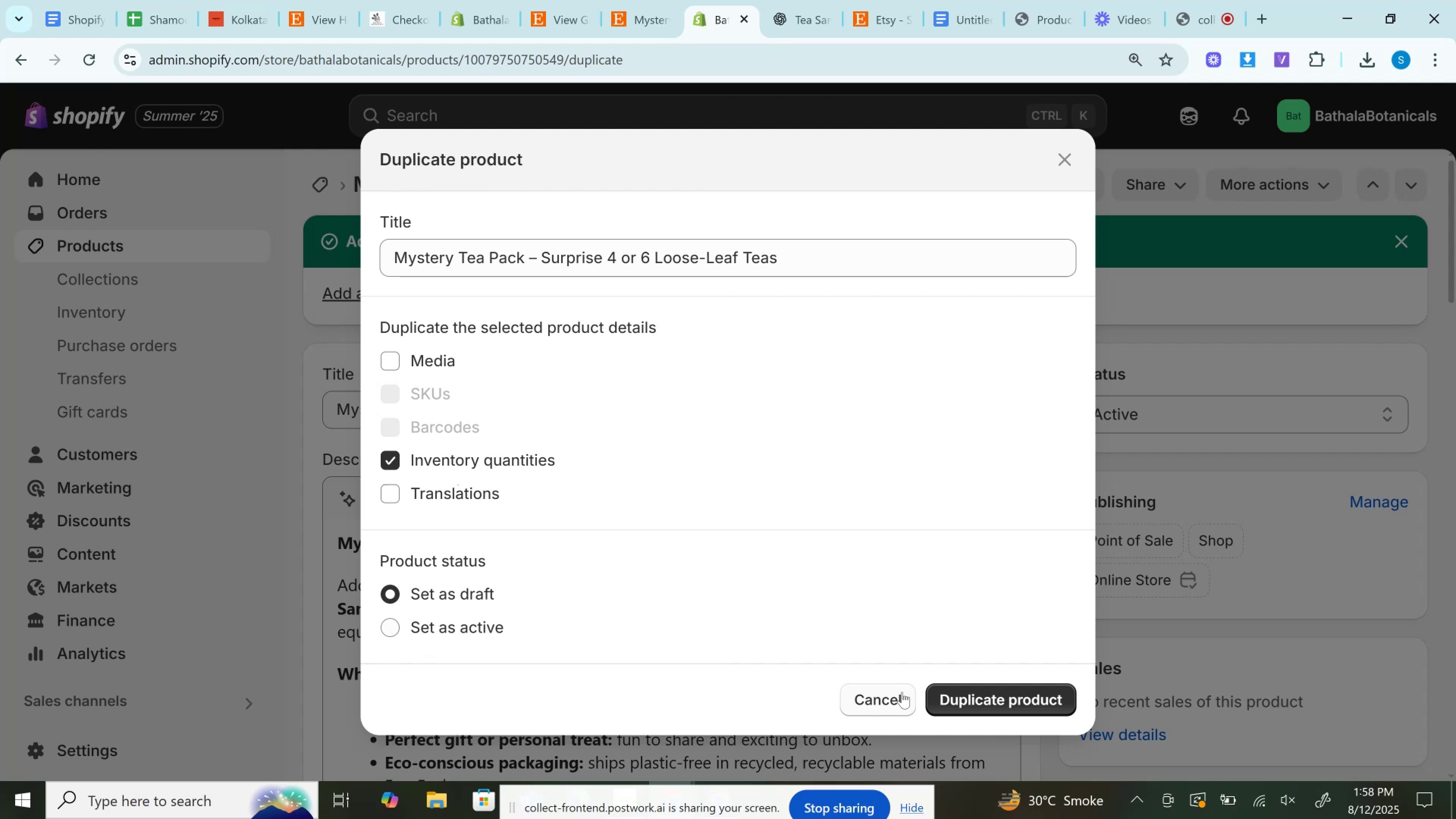 
wait(9.41)
 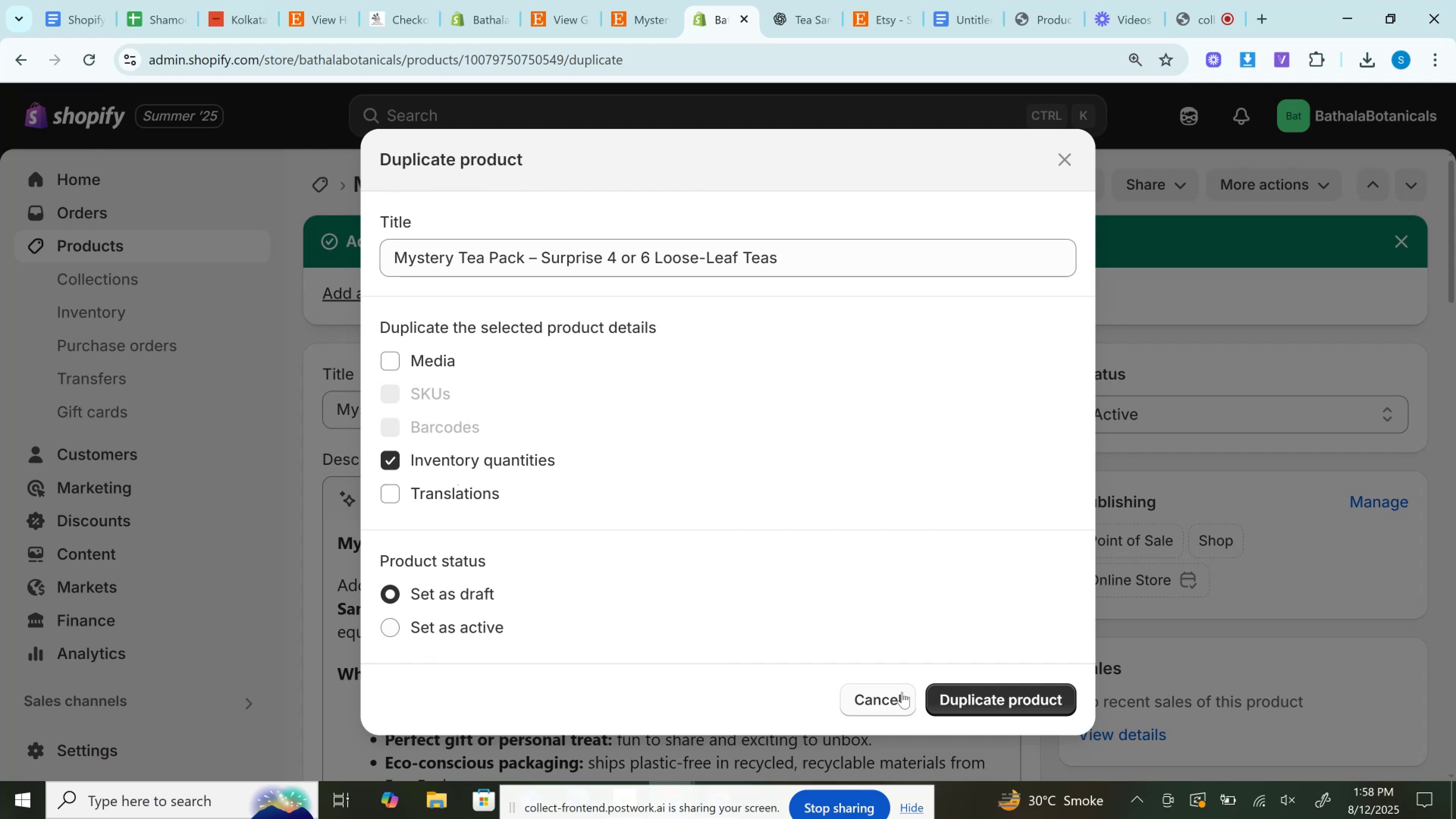 
left_click([982, 703])
 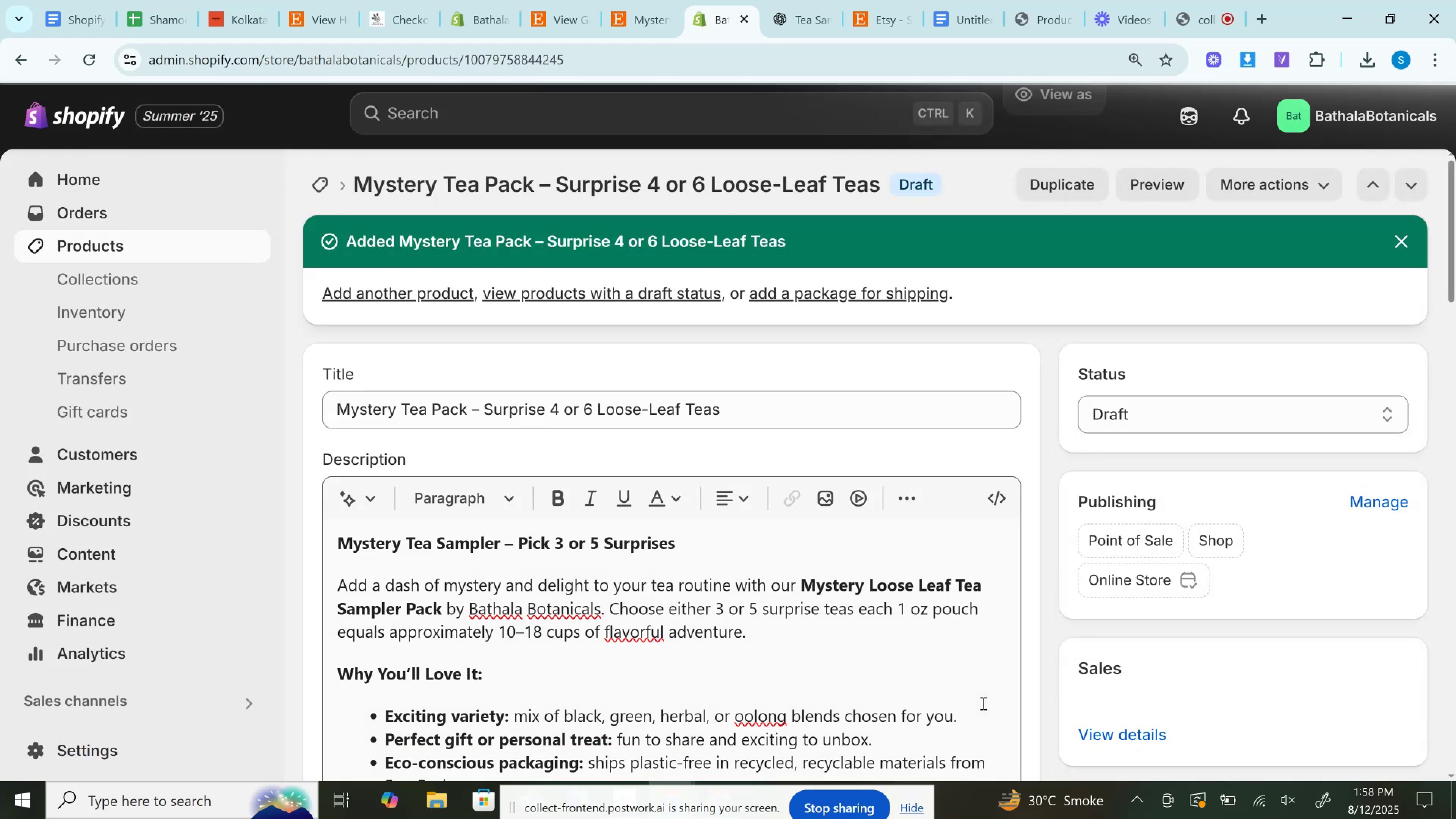 
wait(5.79)
 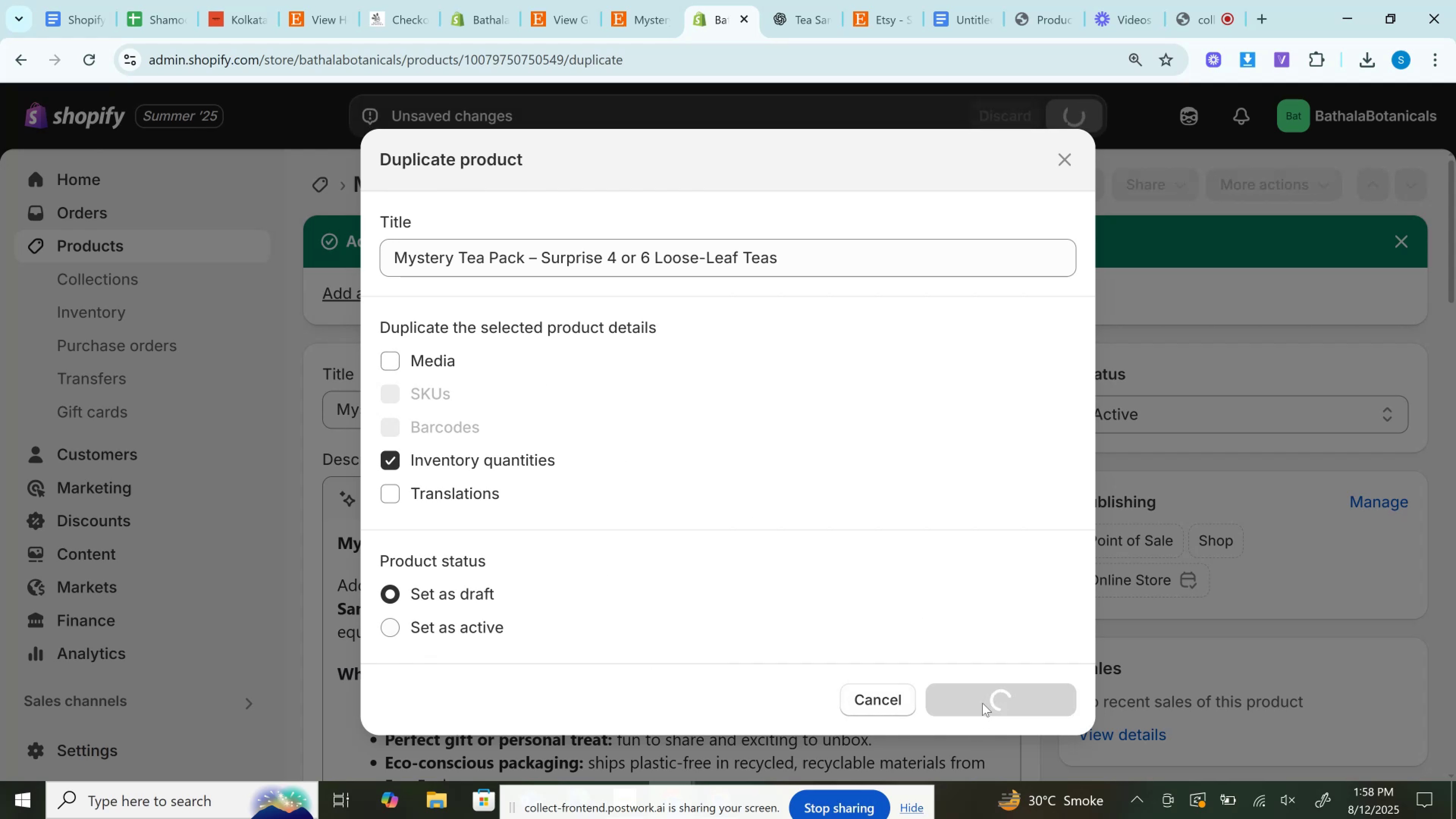 
mouse_move([996, 373])
 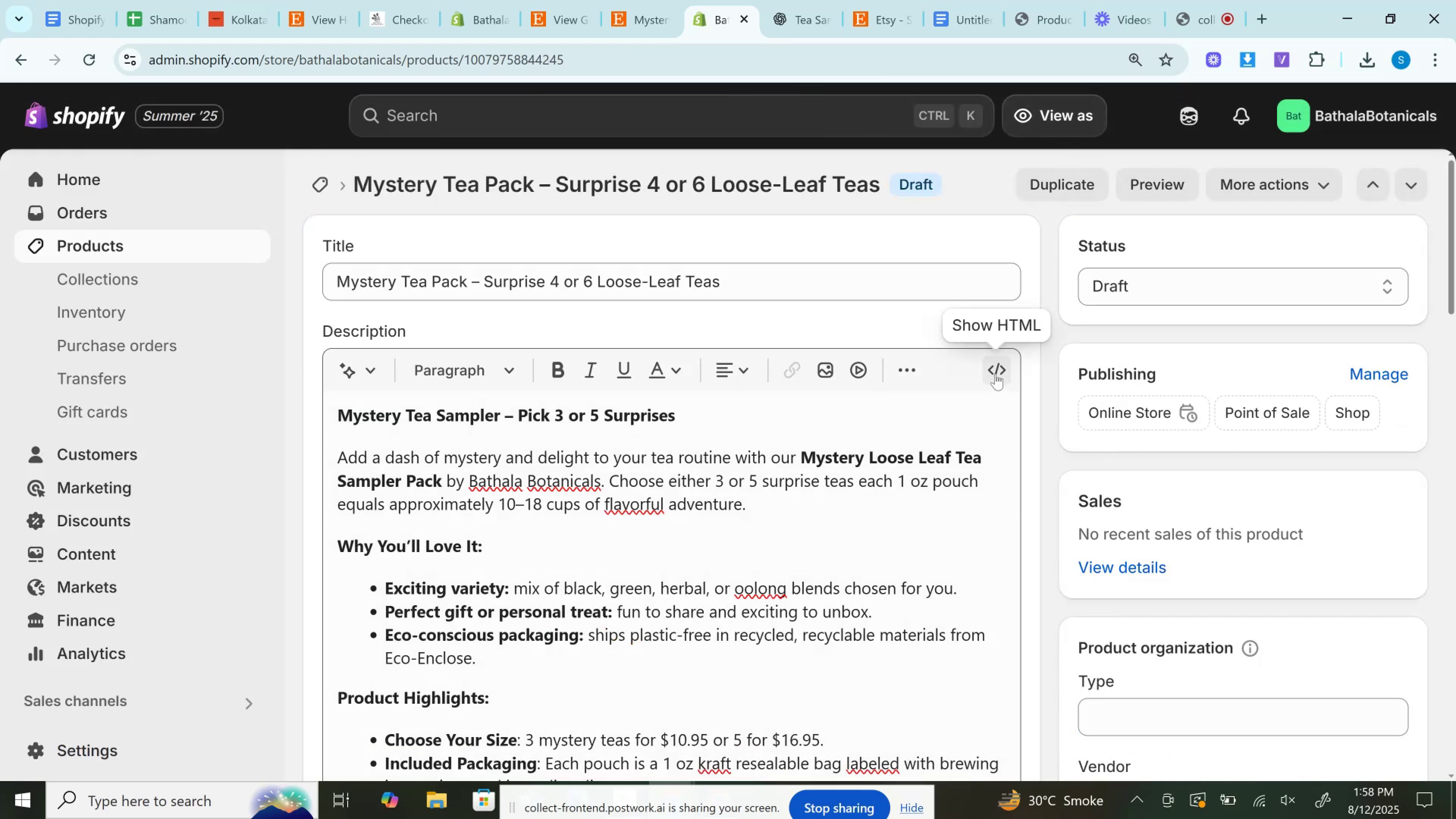 
left_click([995, 373])
 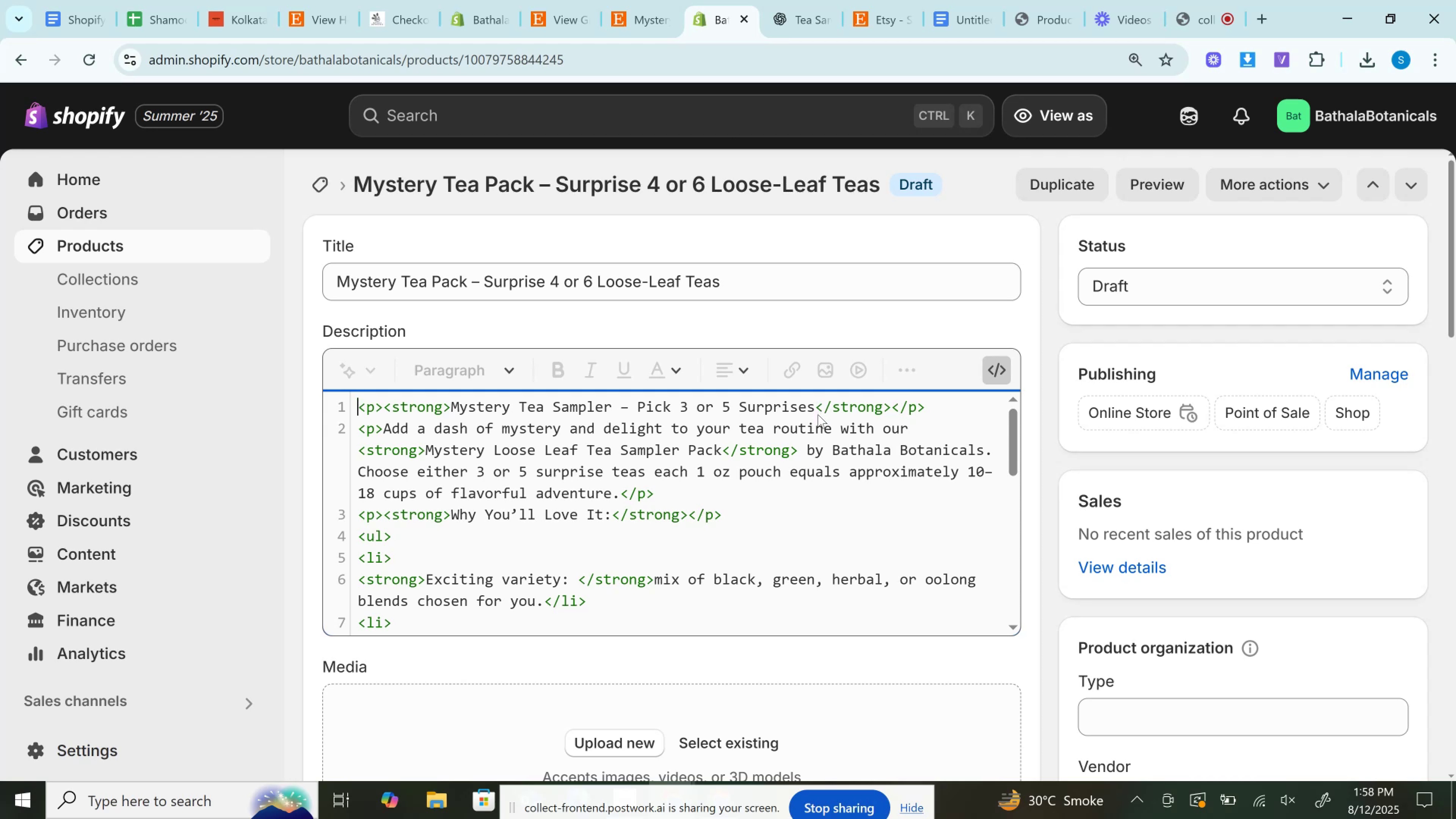 
left_click_drag(start_coordinate=[815, 405], to_coordinate=[450, 411])
 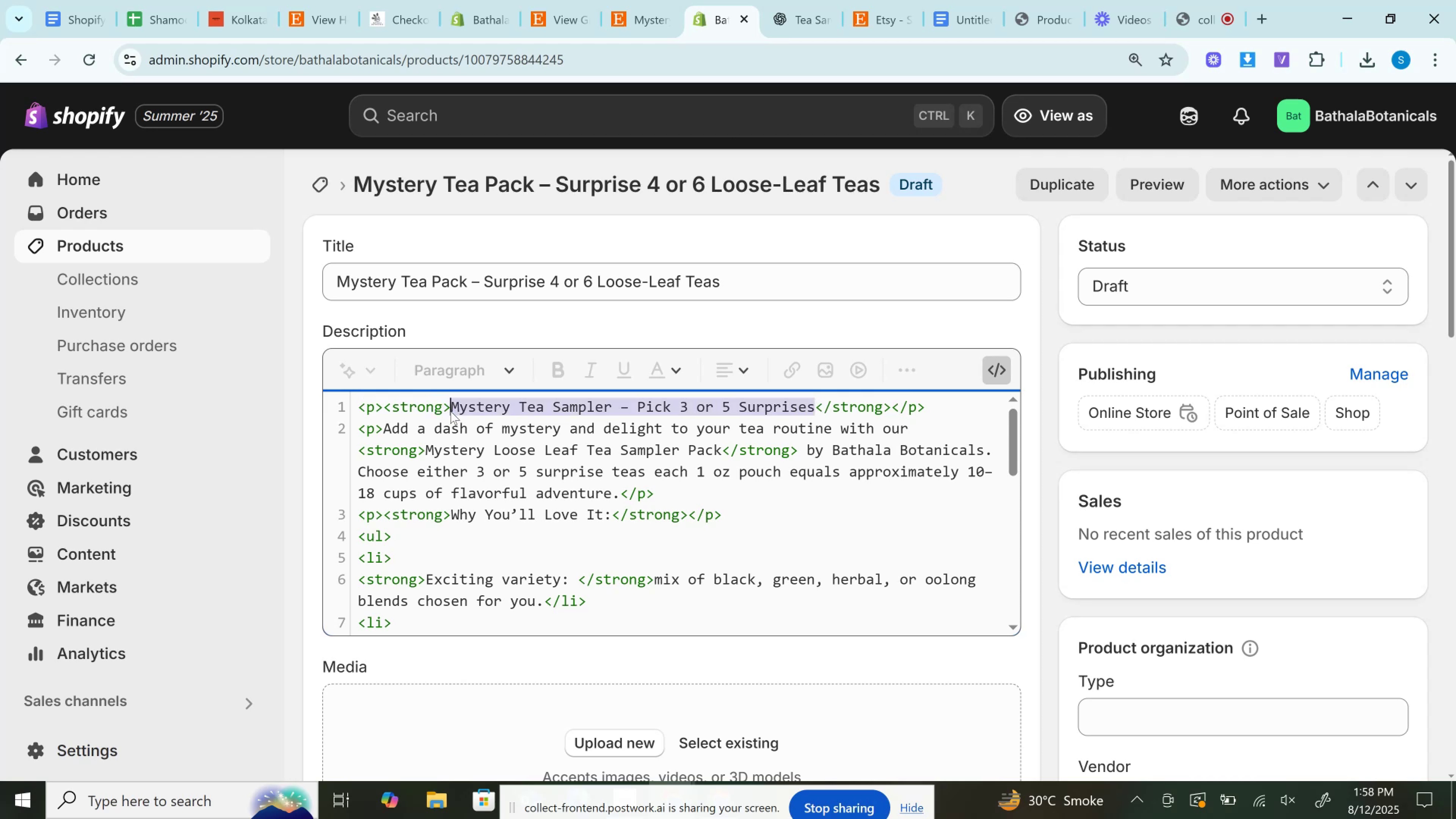 
key(Control+V)
 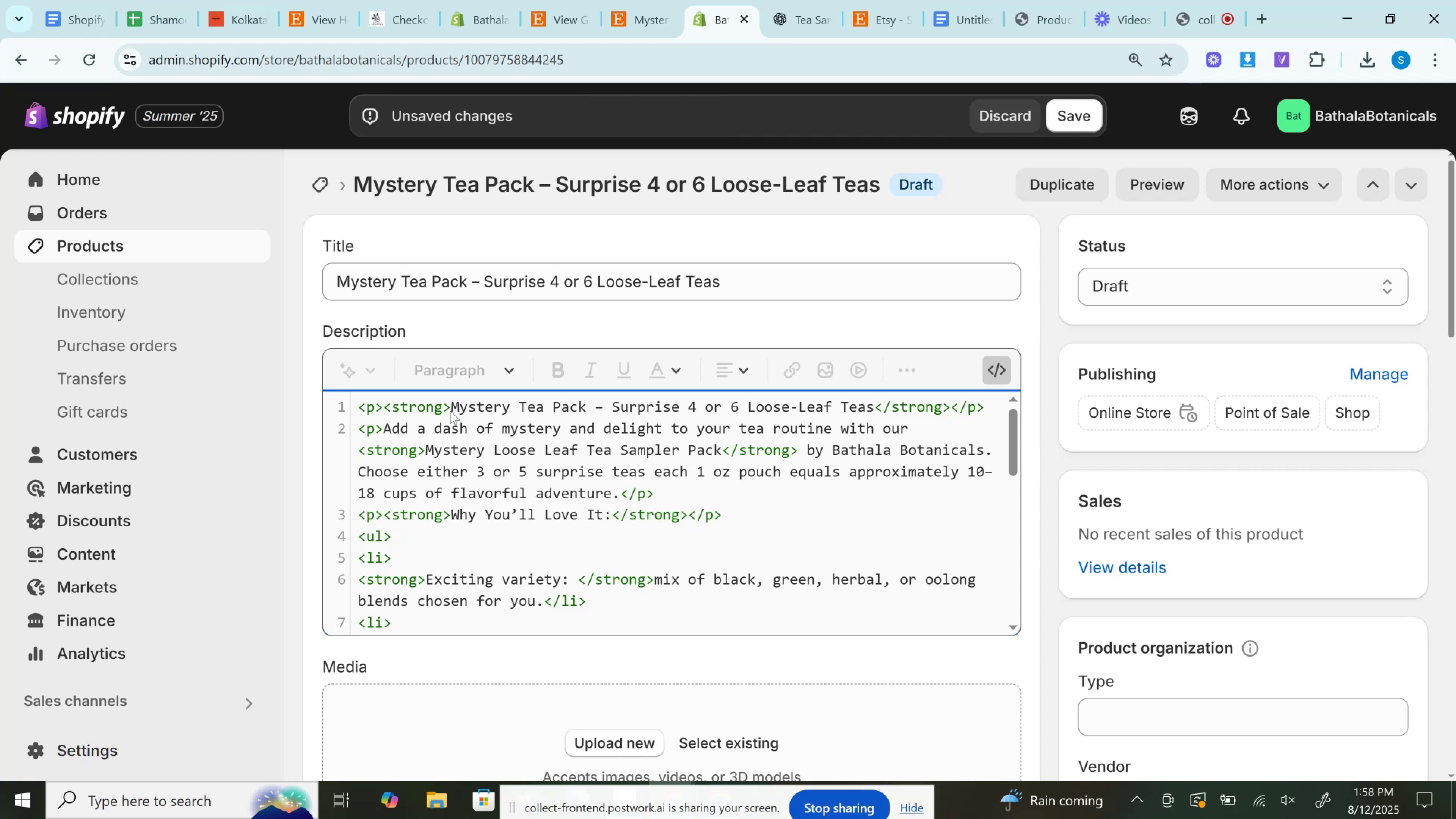 
wait(23.85)
 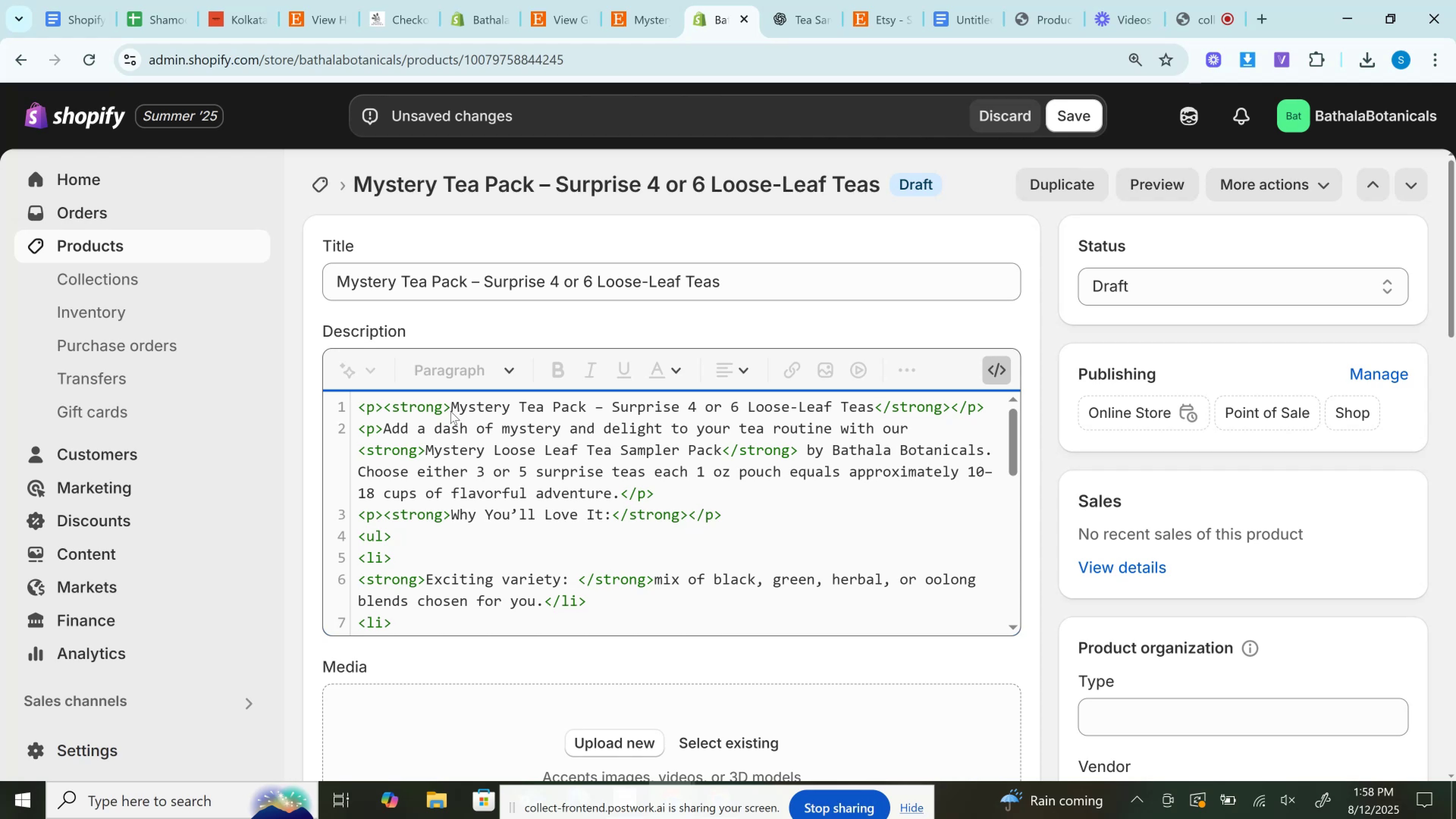 
left_click([985, 361])
 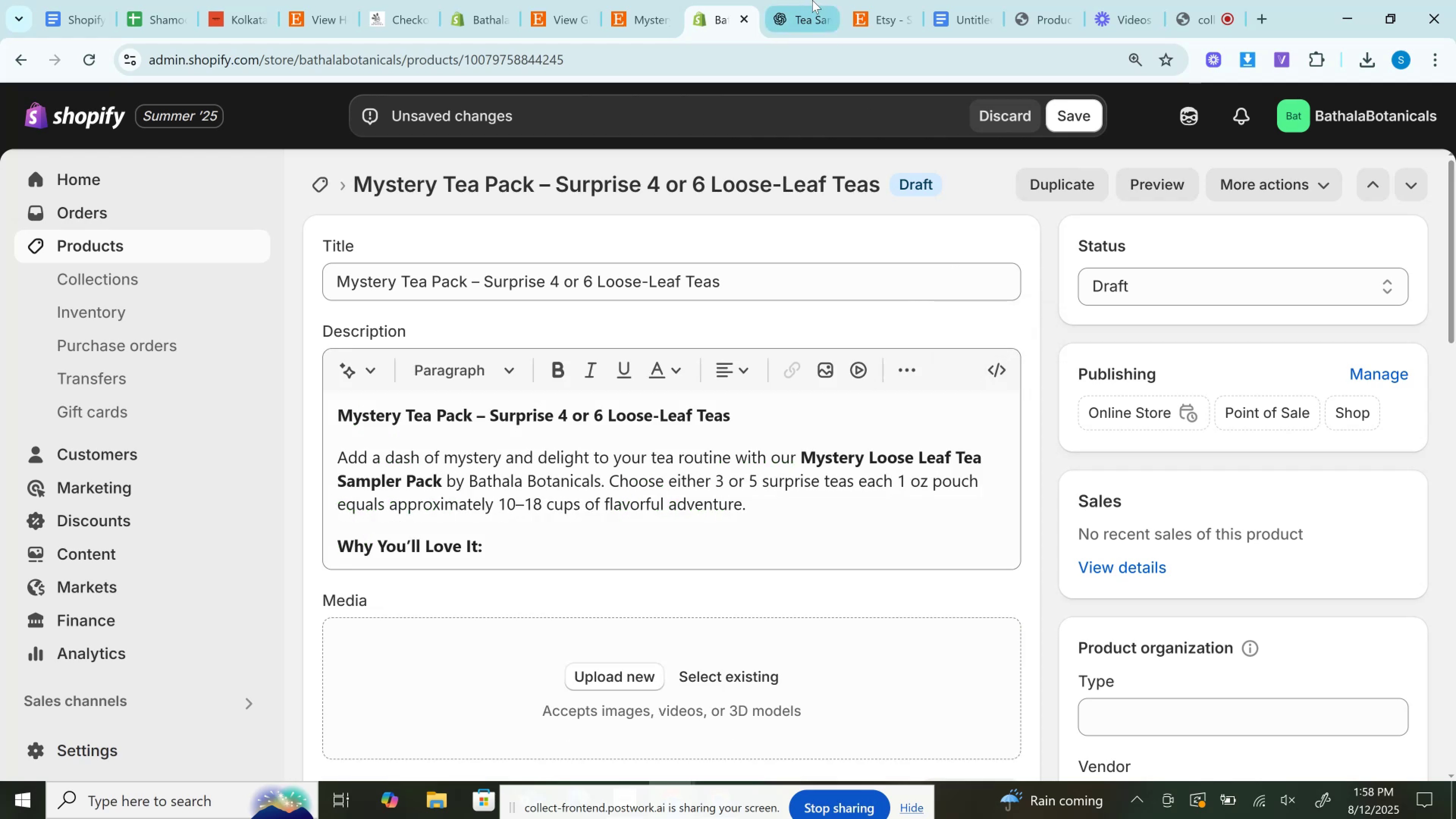 
left_click([813, 0])
 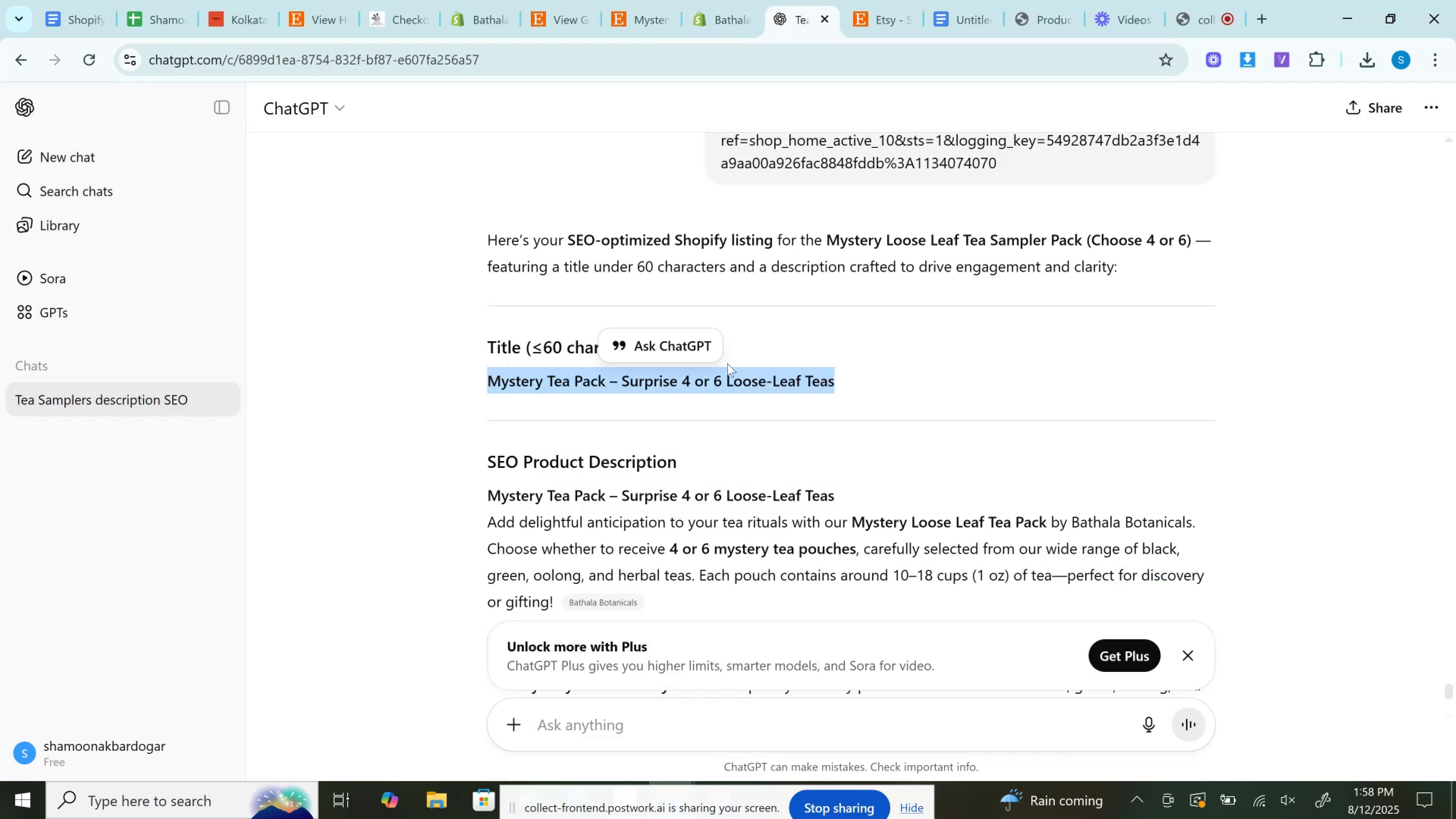 
scroll: coordinate [718, 401], scroll_direction: down, amount: 2.0
 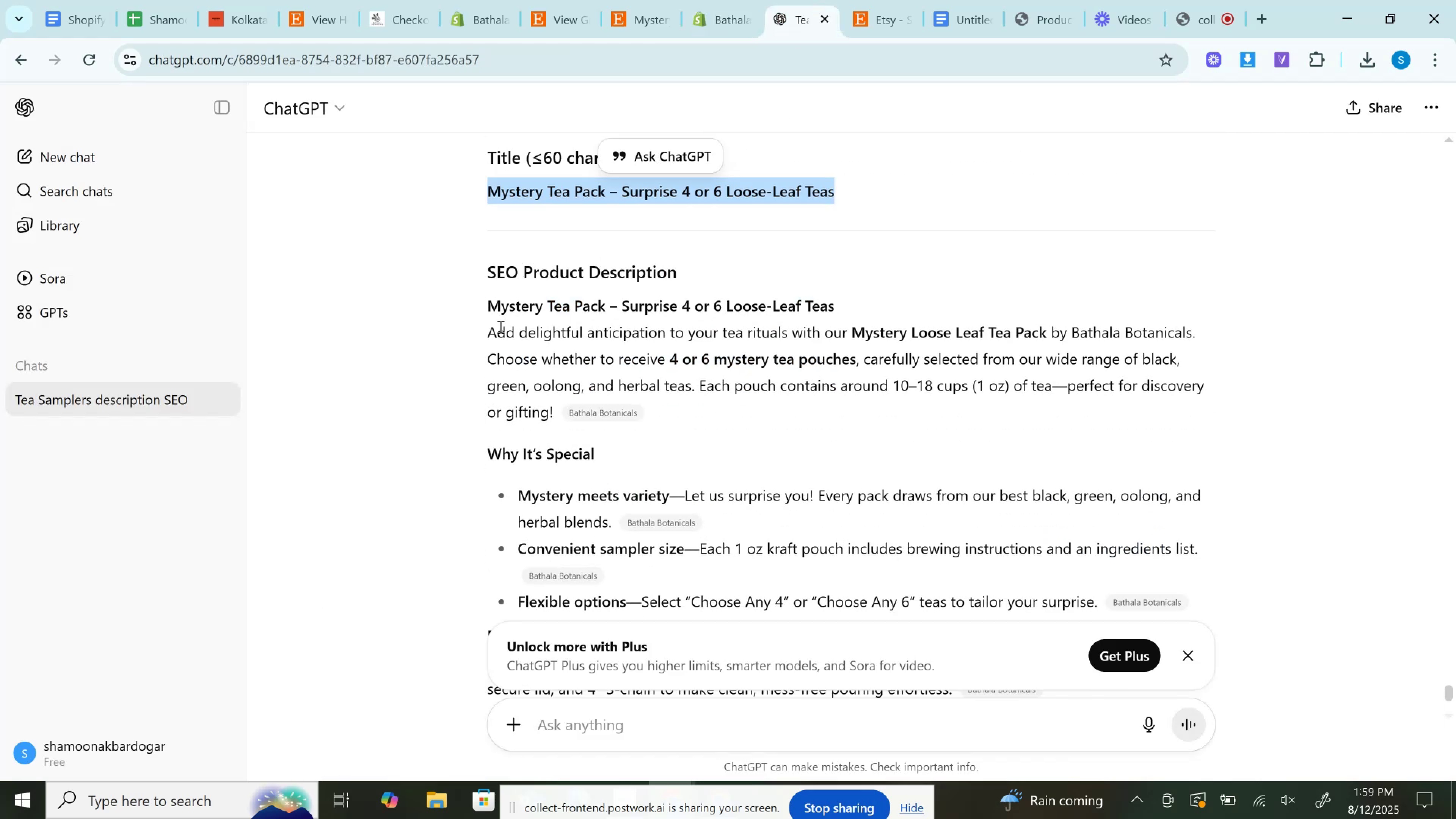 
left_click_drag(start_coordinate=[492, 328], to_coordinate=[551, 390])
 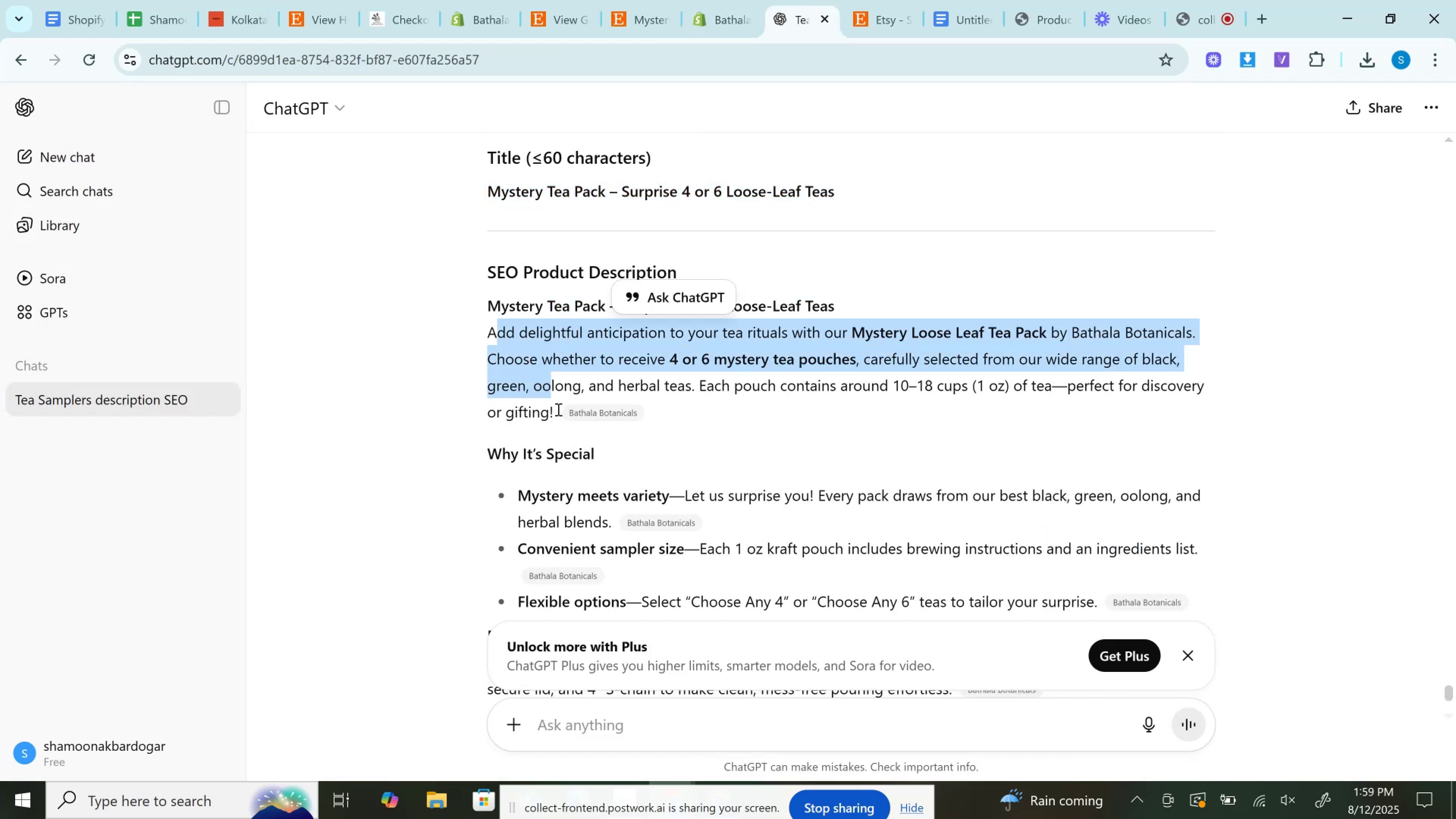 
left_click_drag(start_coordinate=[557, 409], to_coordinate=[484, 327])
 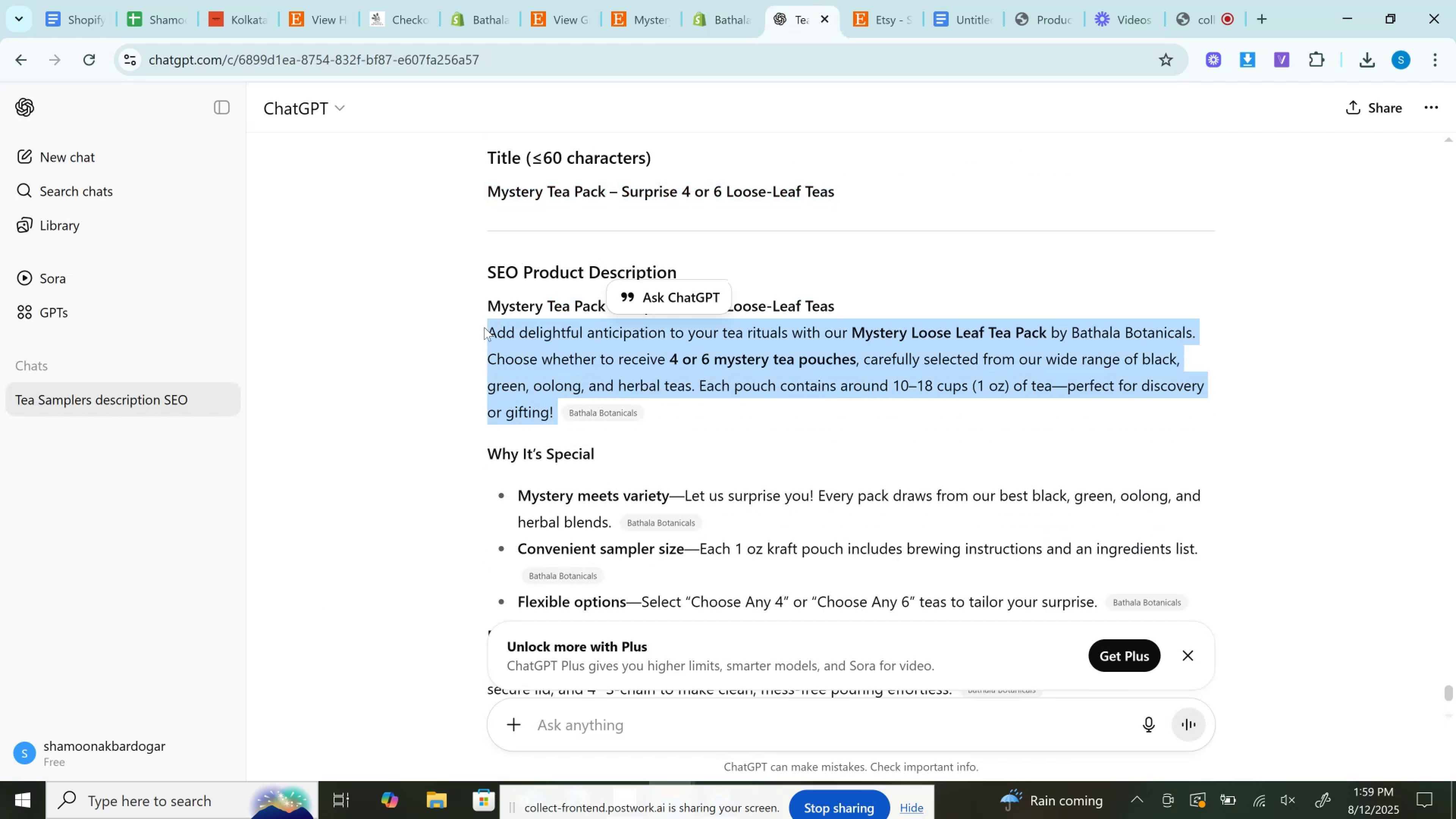 
key(Control+C)
 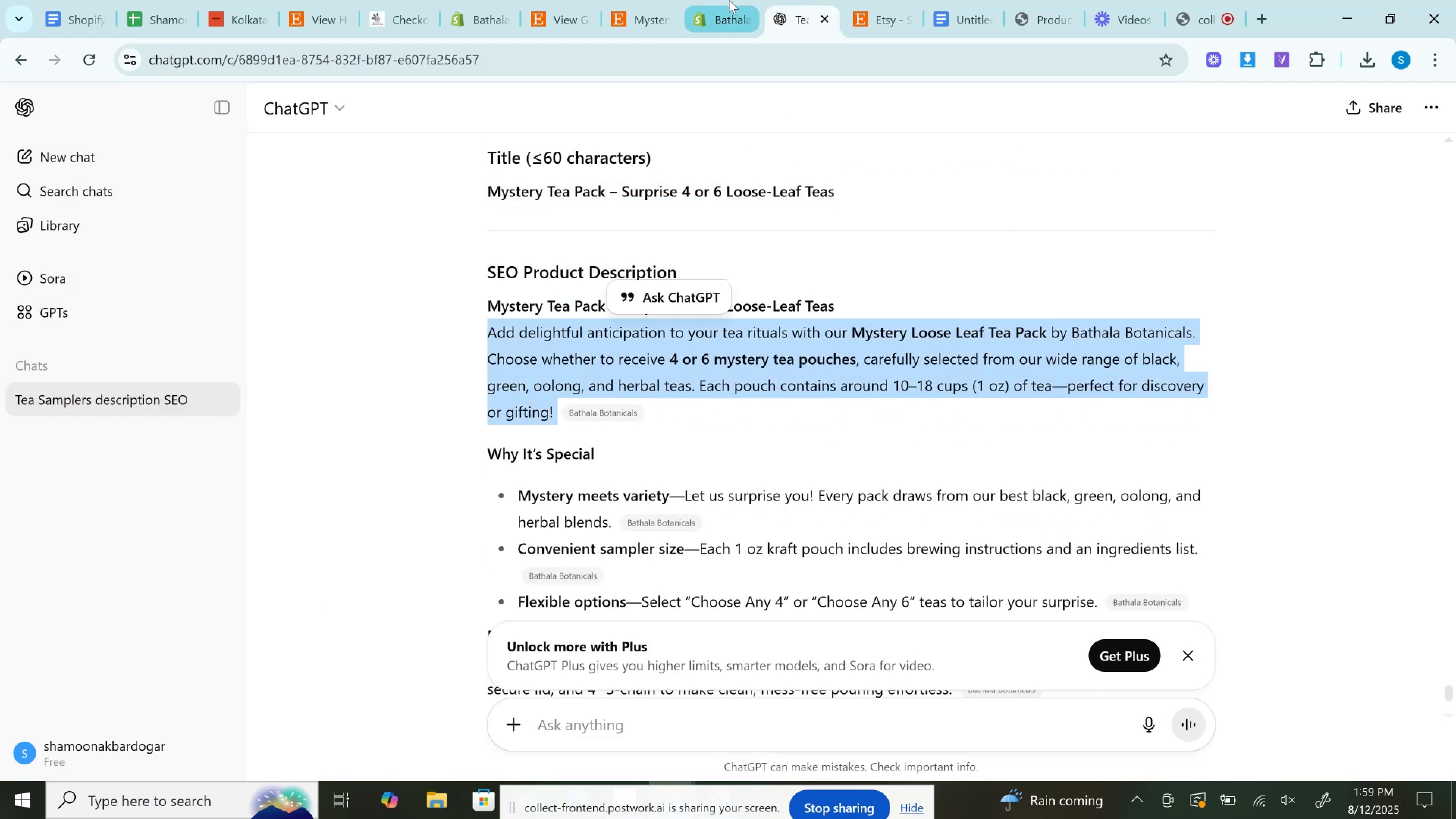 
left_click([729, 0])
 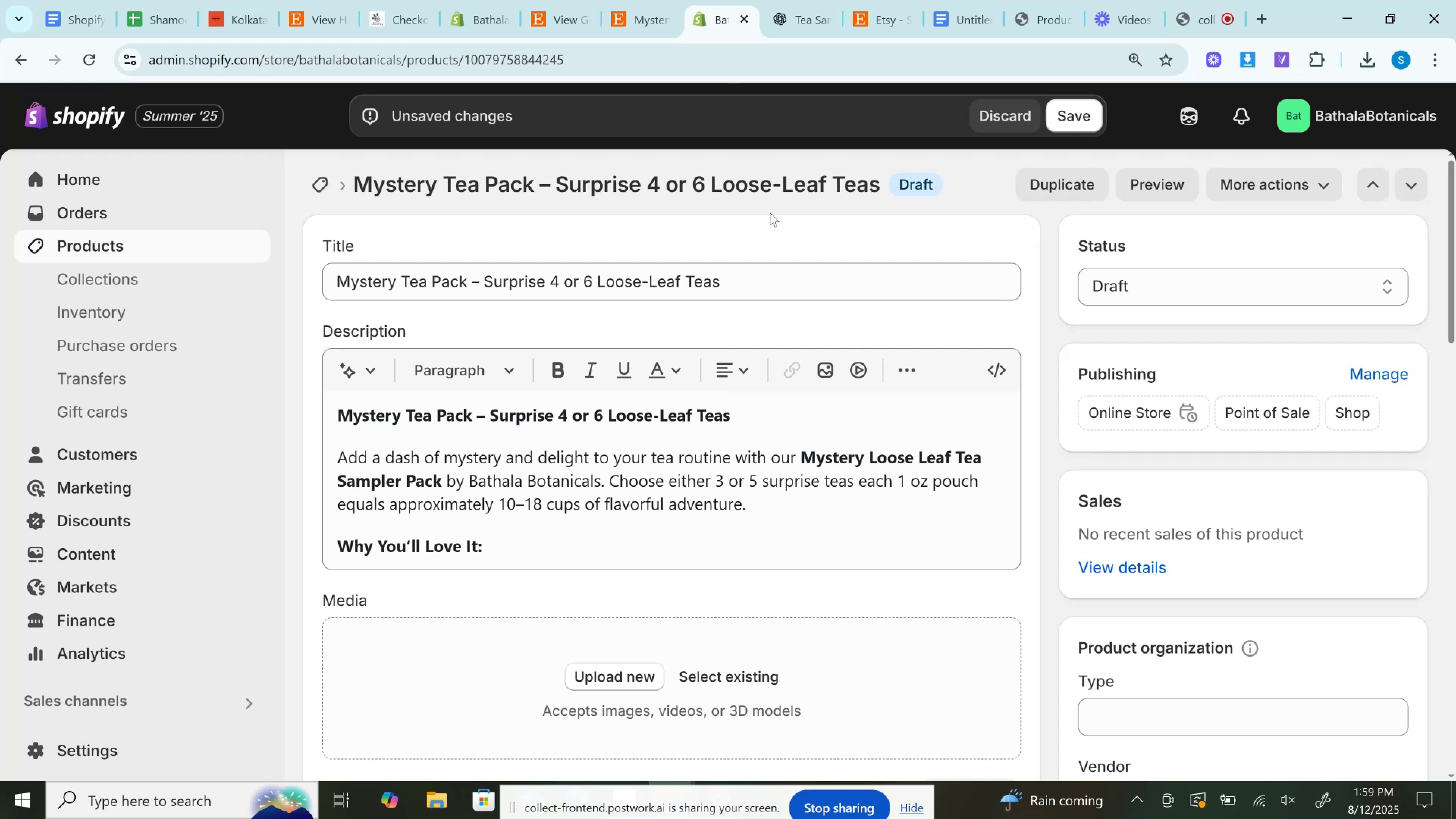 
wait(7.54)
 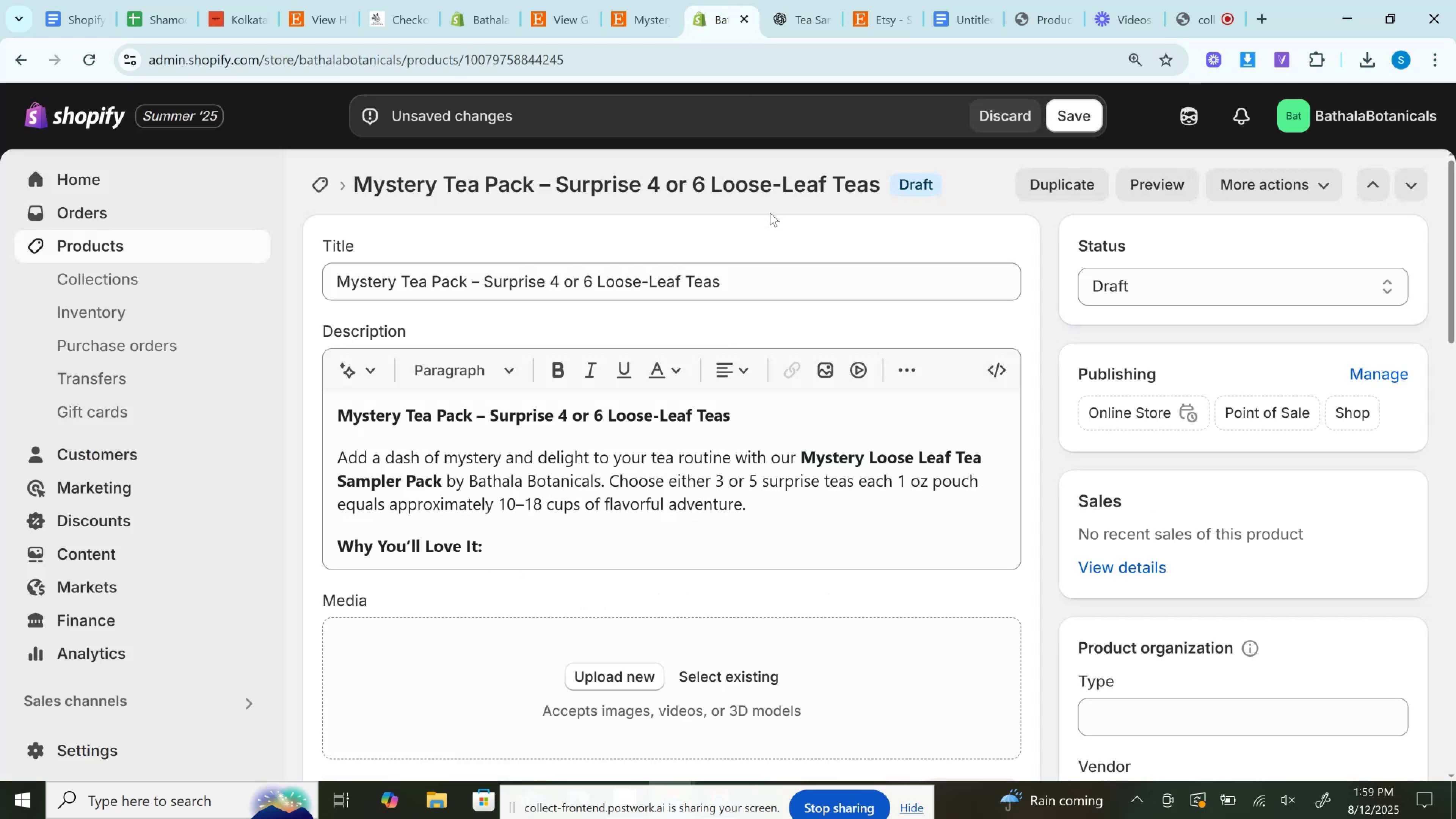 
left_click([1202, 0])
 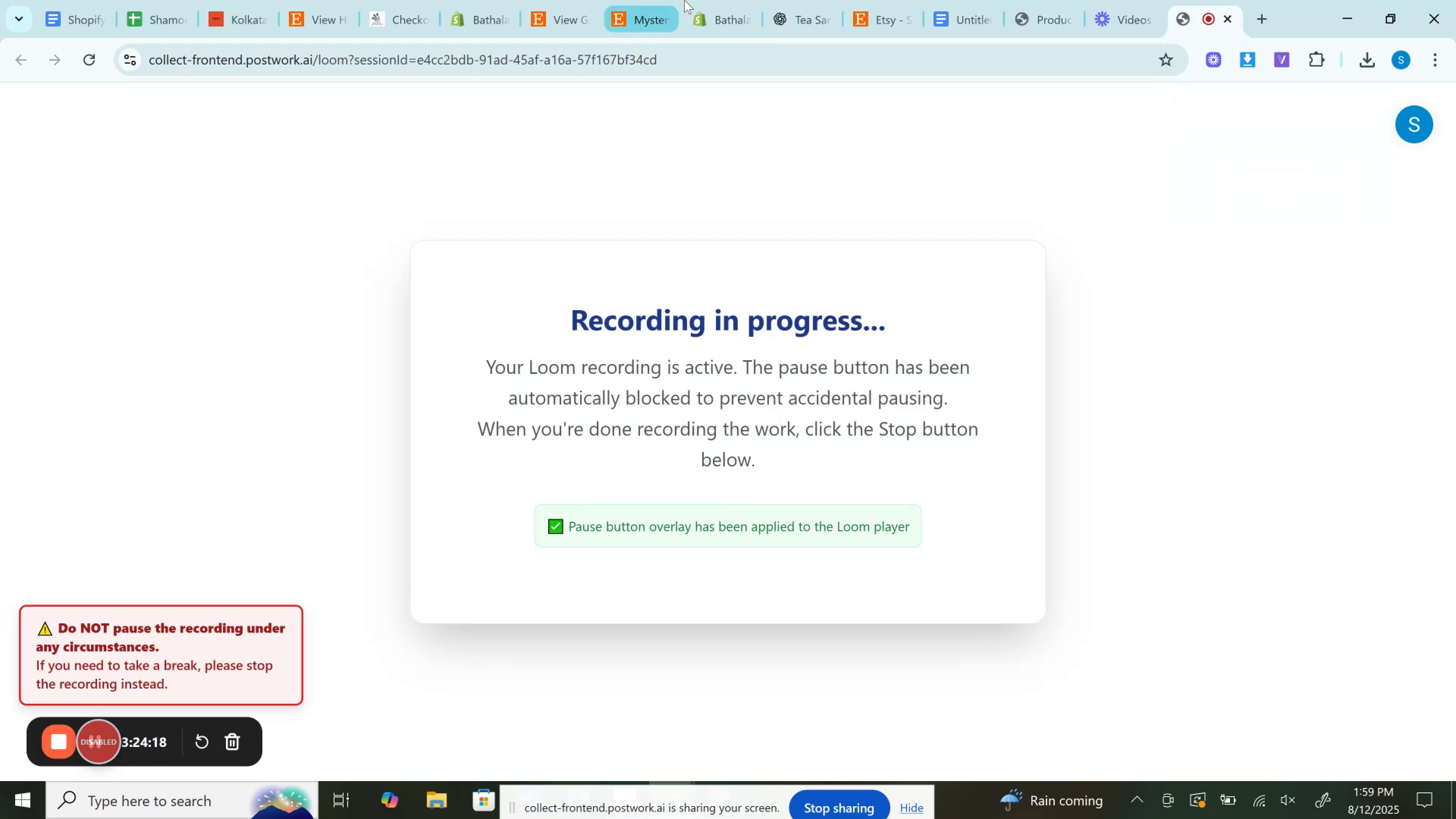 
wait(7.42)
 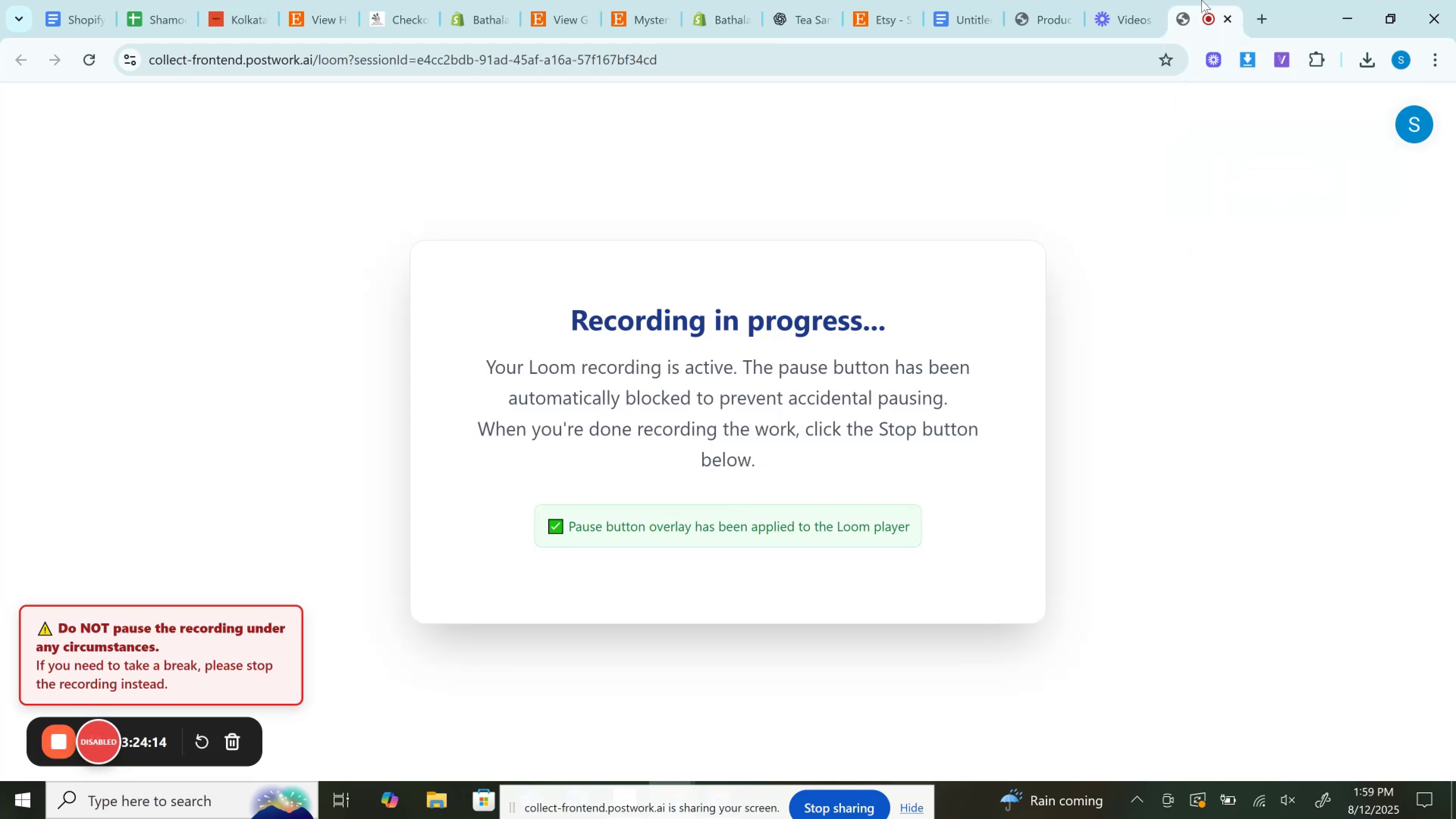 
left_click([684, 0])
 